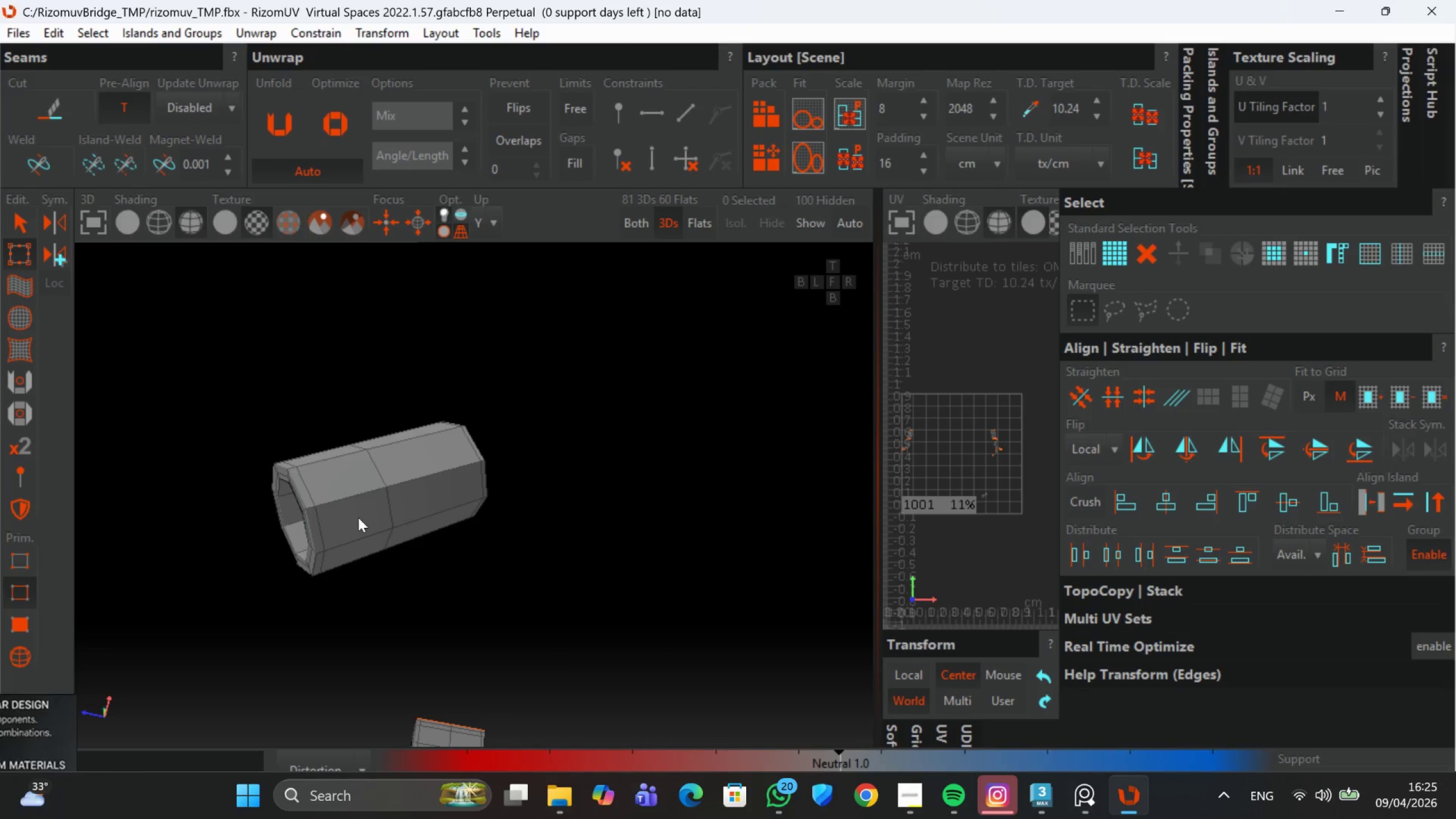 
hold_key(key=AltLeft, duration=0.51)
 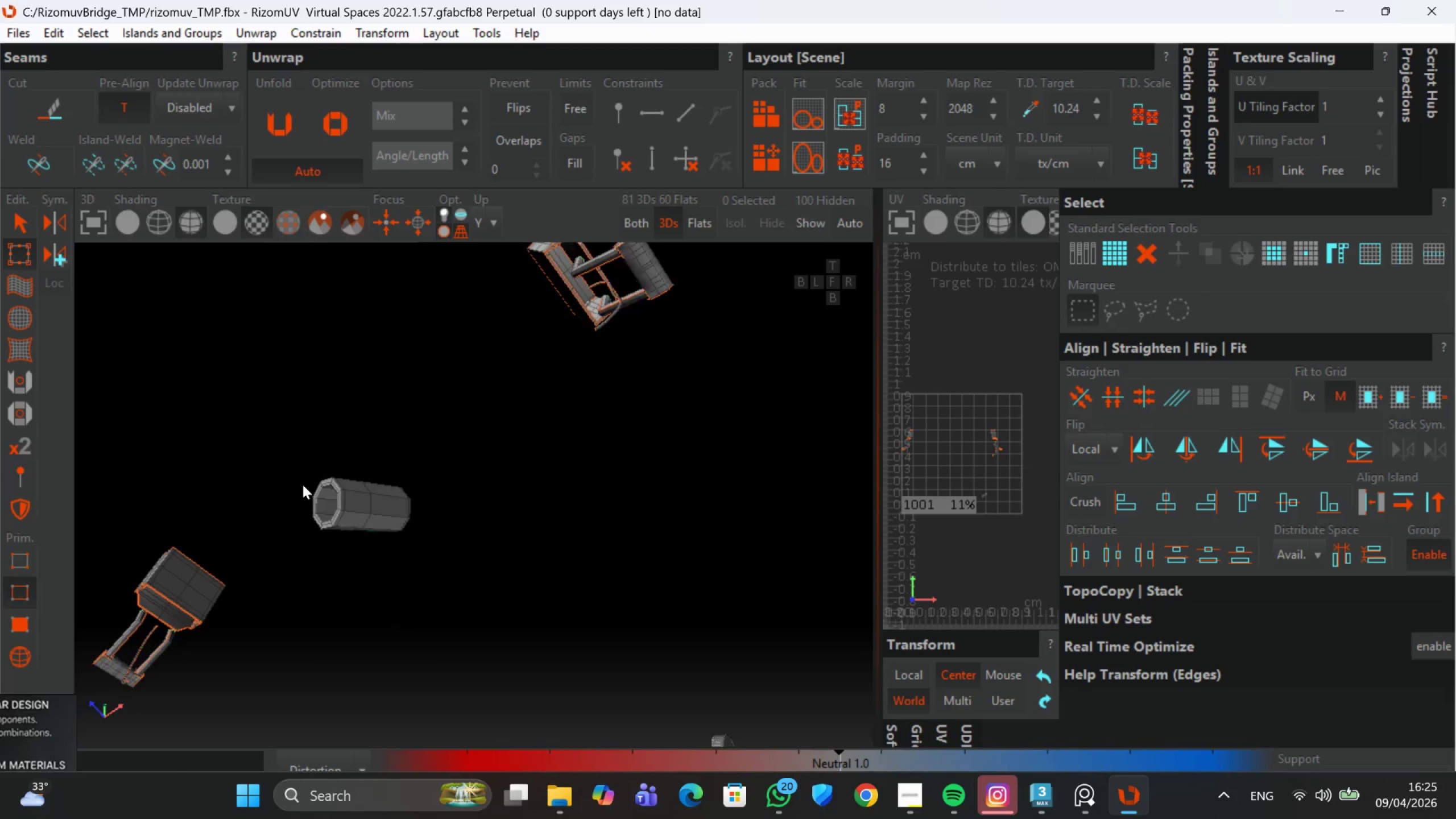 
scroll: coordinate [351, 518], scroll_direction: down, amount: 3.0
 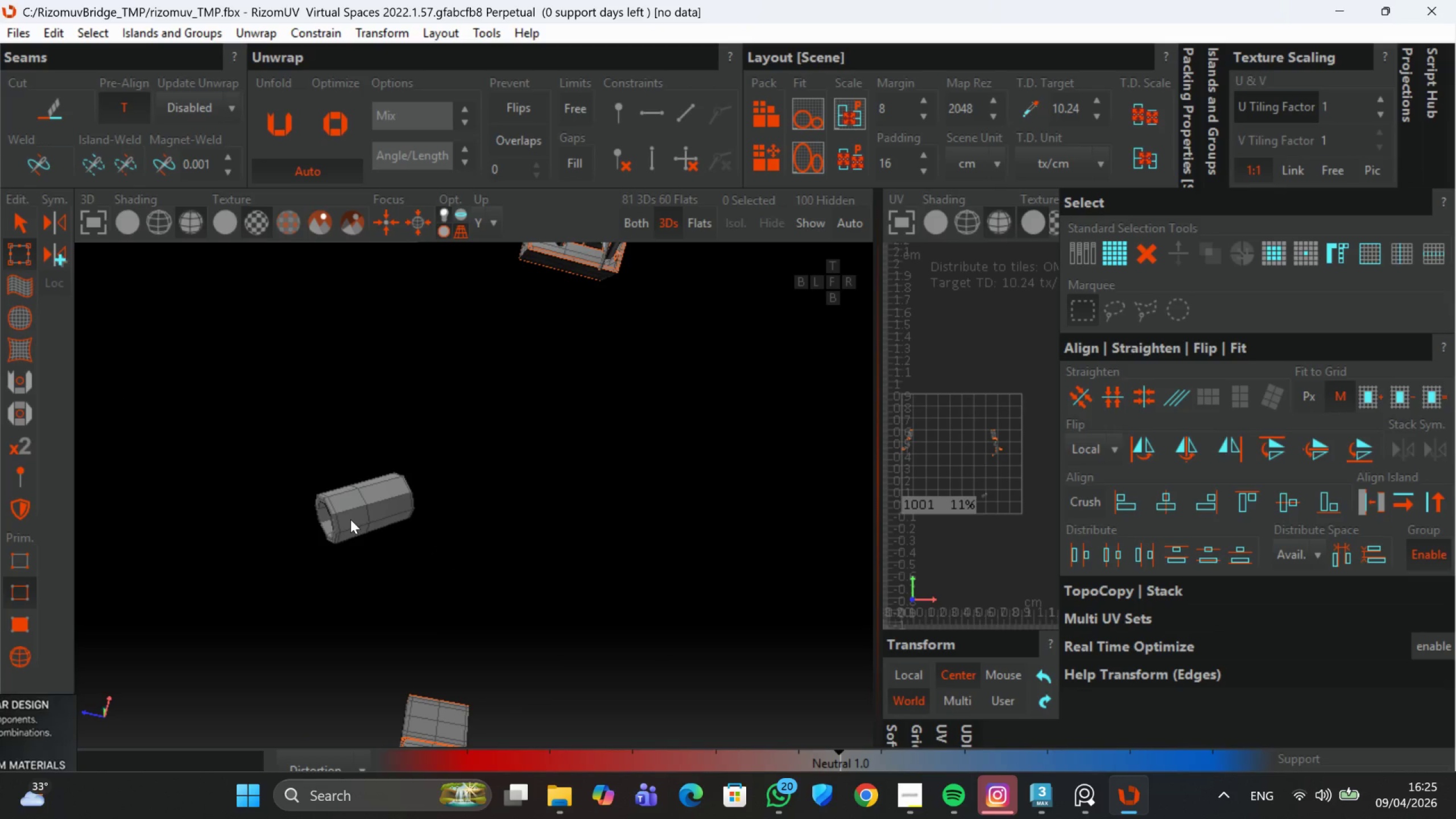 
scroll: coordinate [435, 519], scroll_direction: up, amount: 5.0
 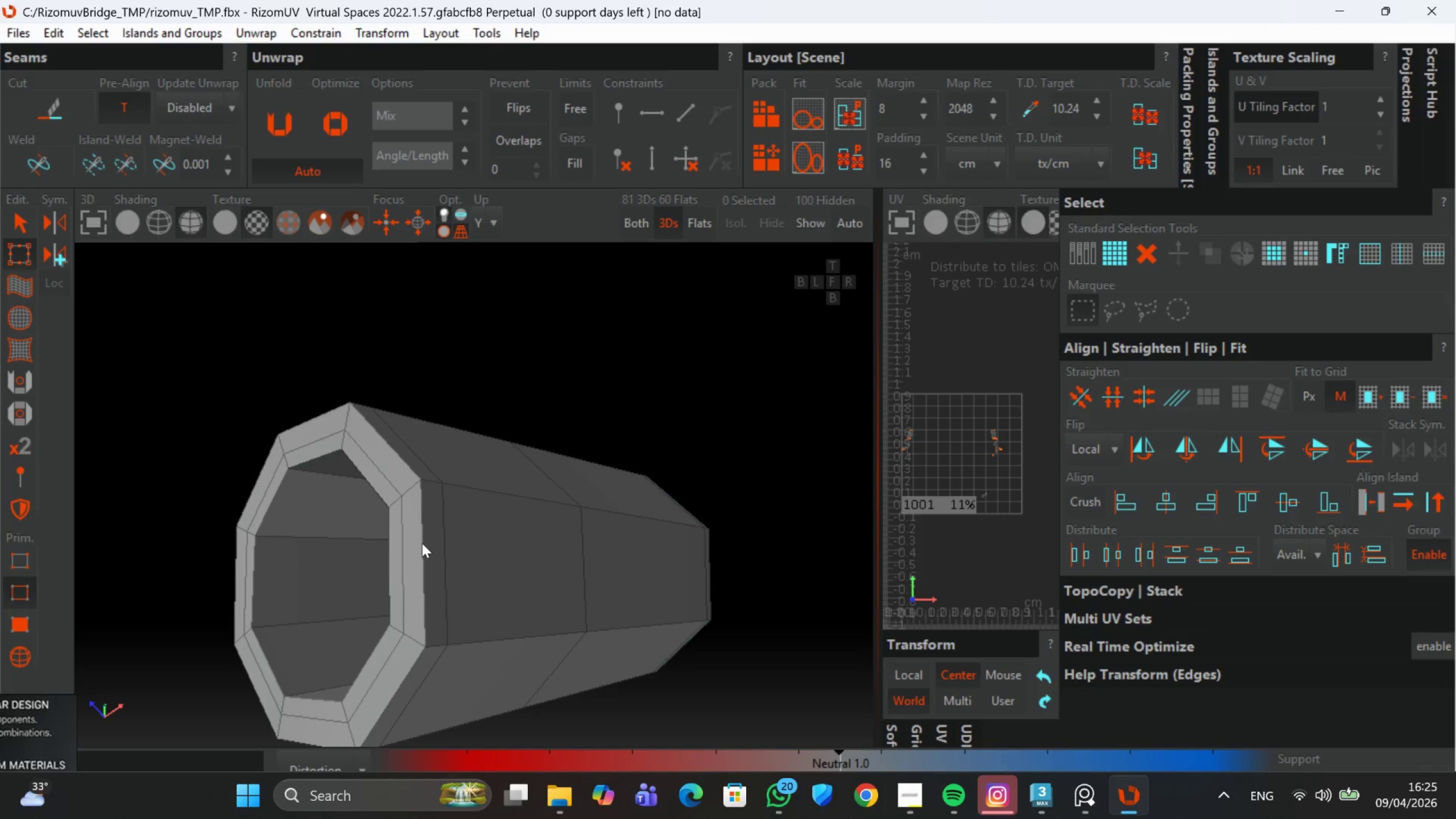 
double_click([422, 543])
 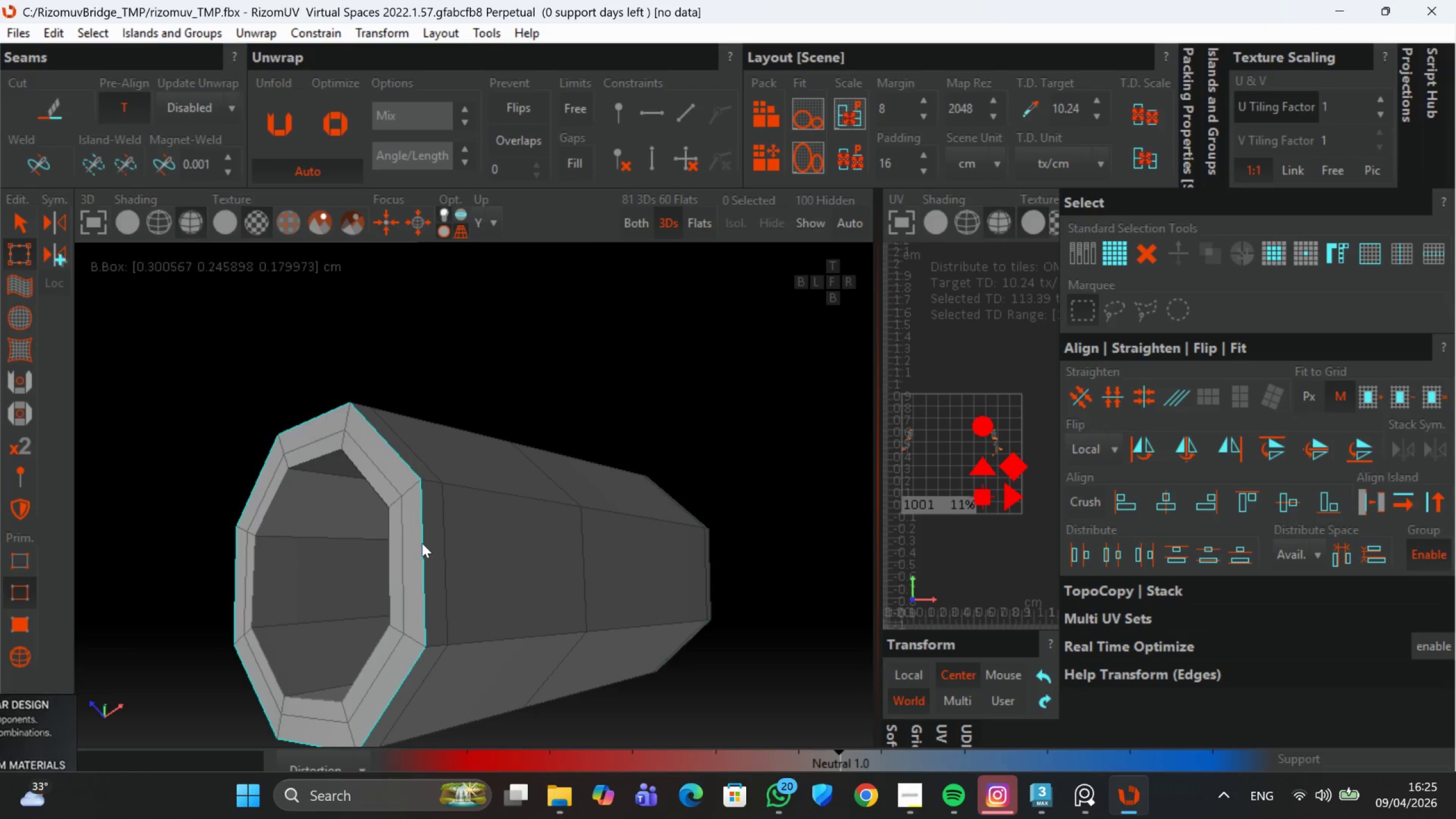 
triple_click([422, 543])
 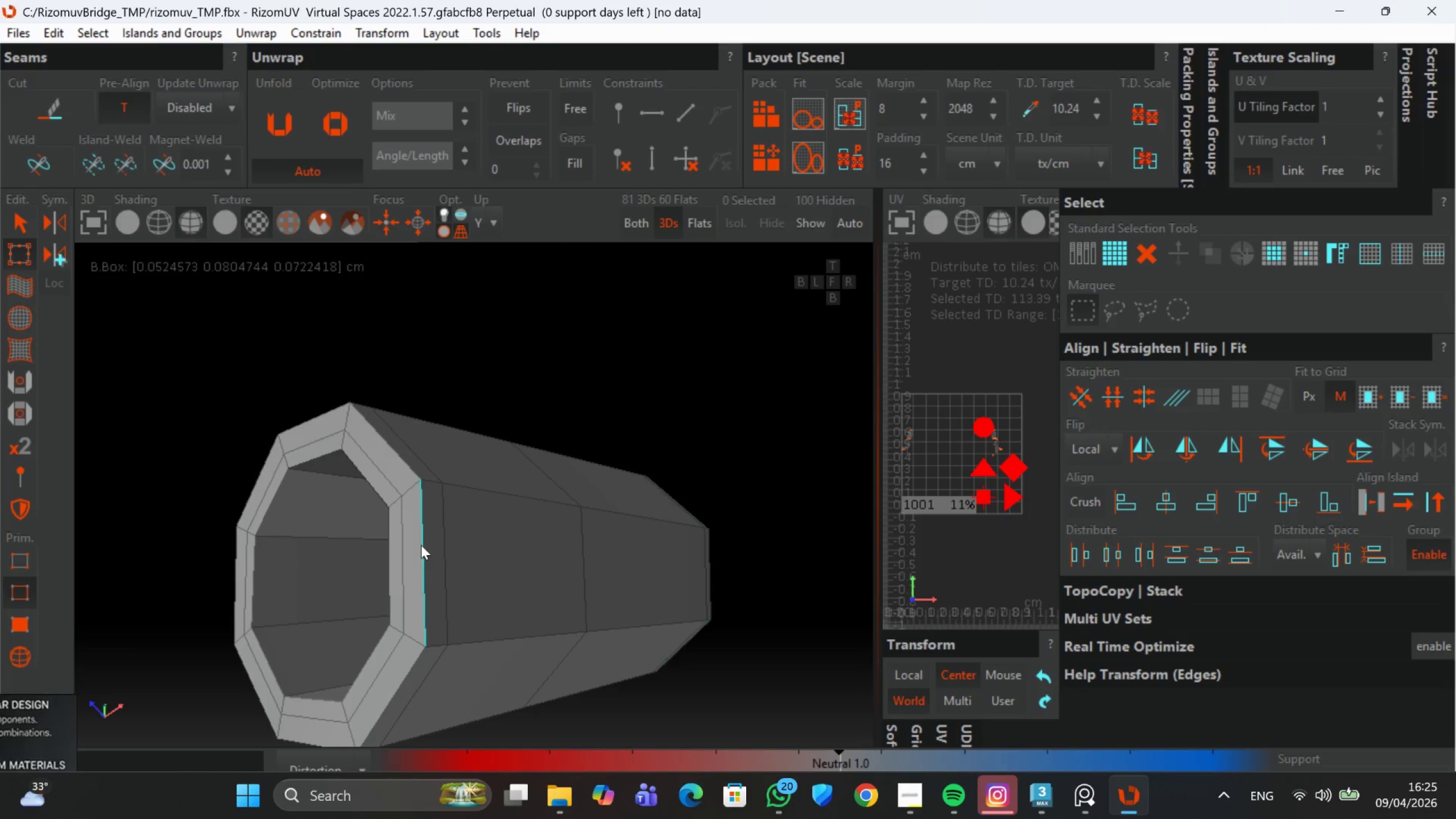 
hold_key(key=AltLeft, duration=0.53)
 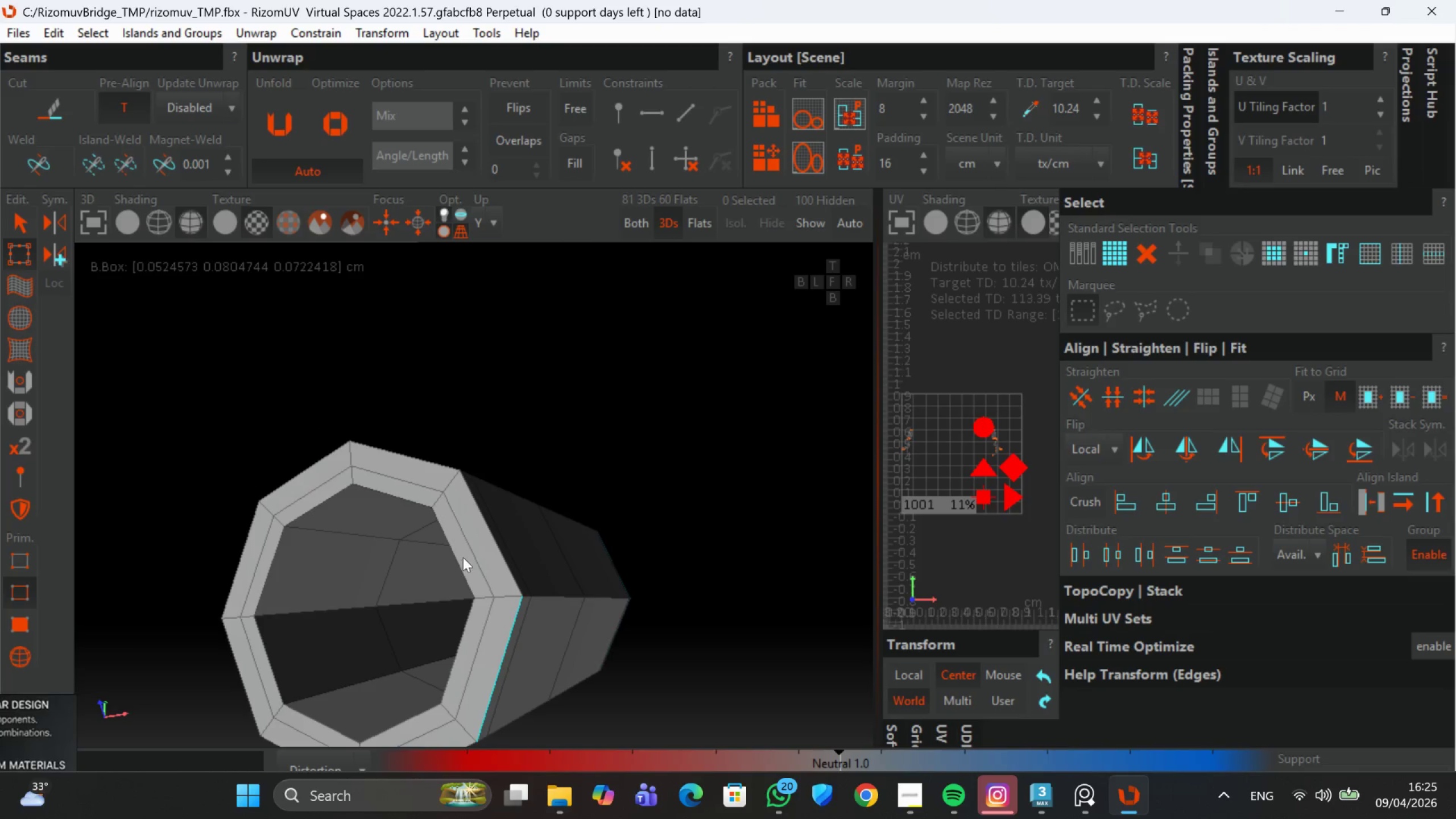 
hold_key(key=ControlLeft, duration=1.45)
double_click([465, 560])
 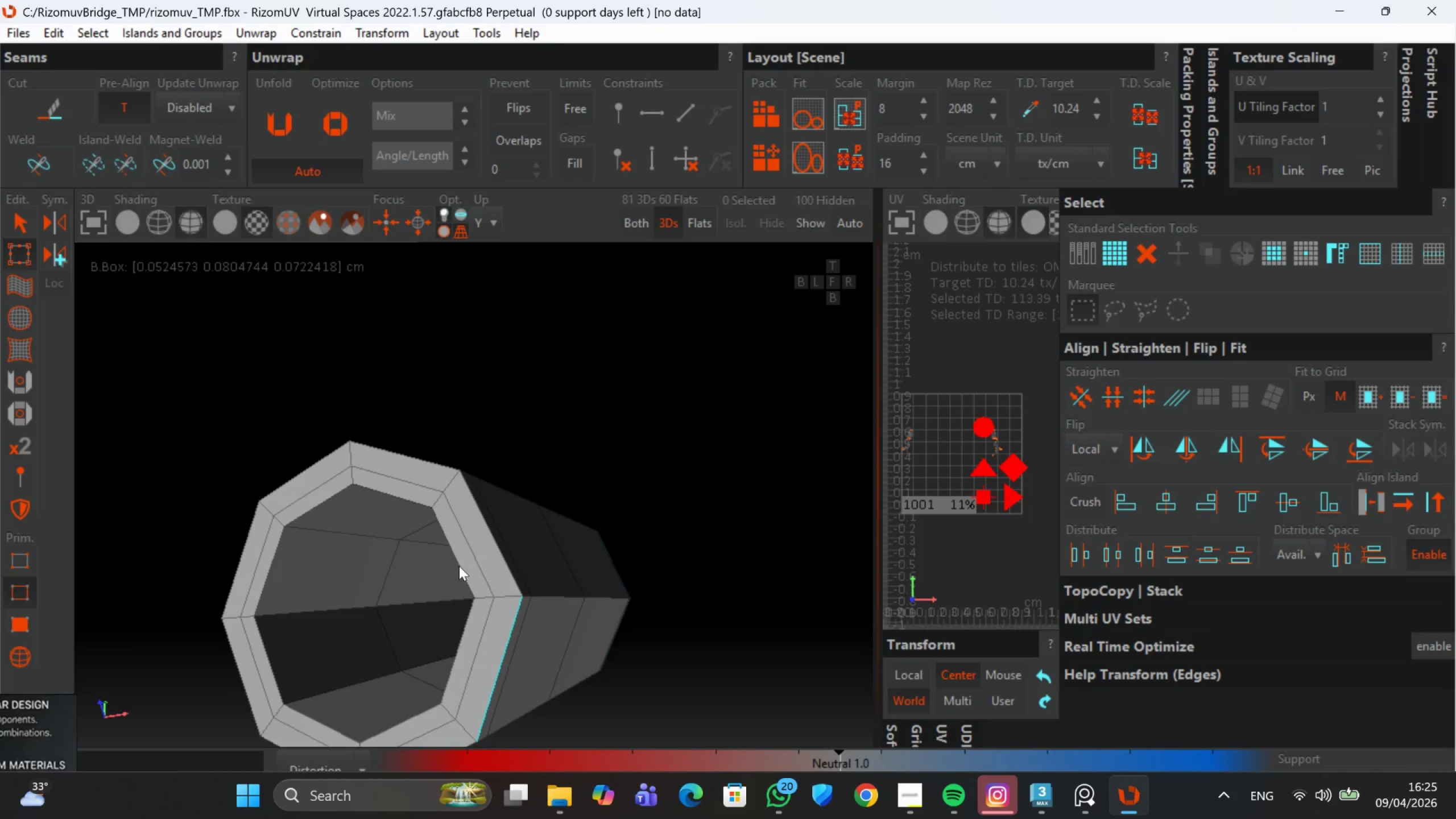 
left_click([458, 566])
 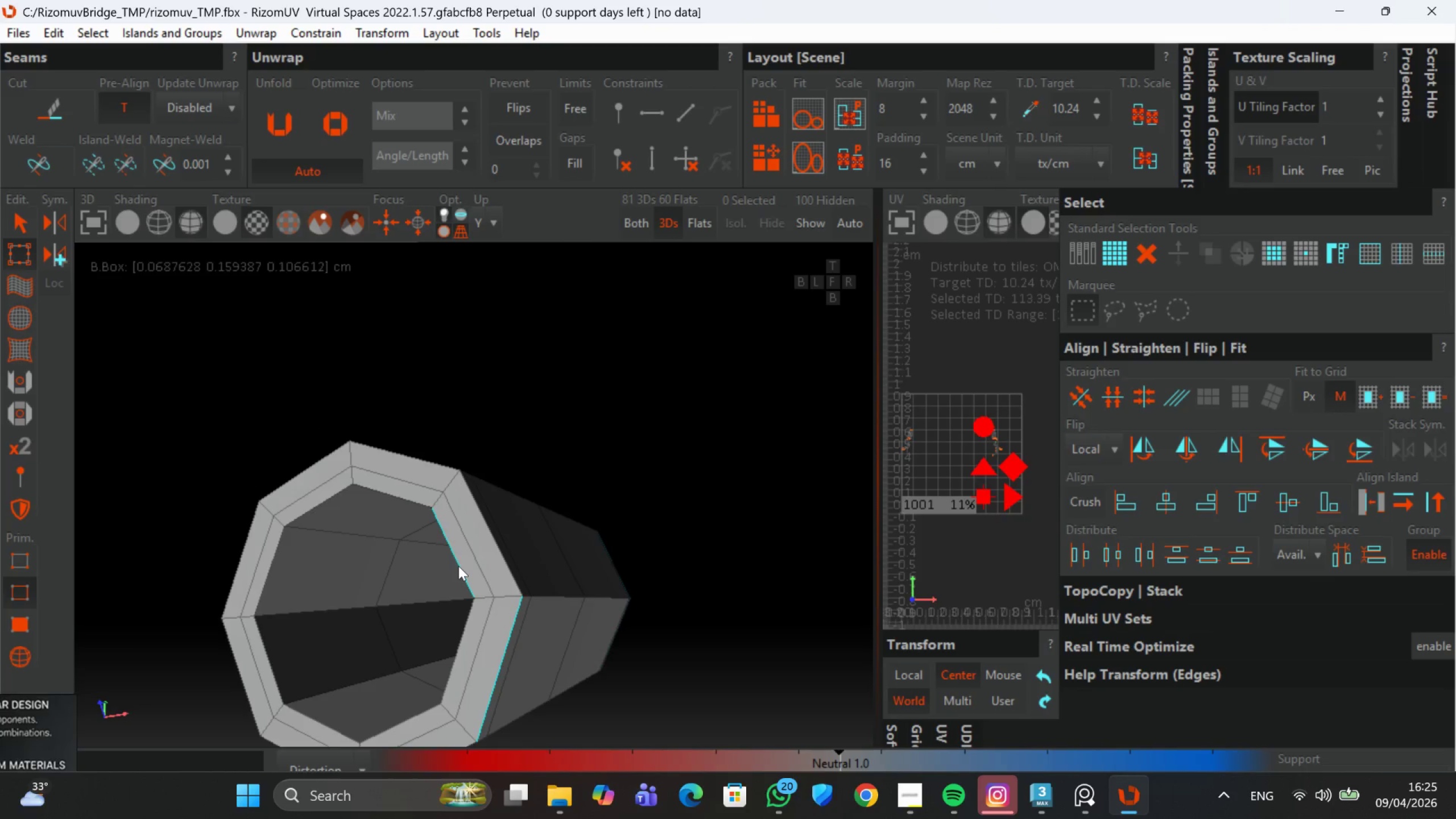 
double_click([458, 566])
 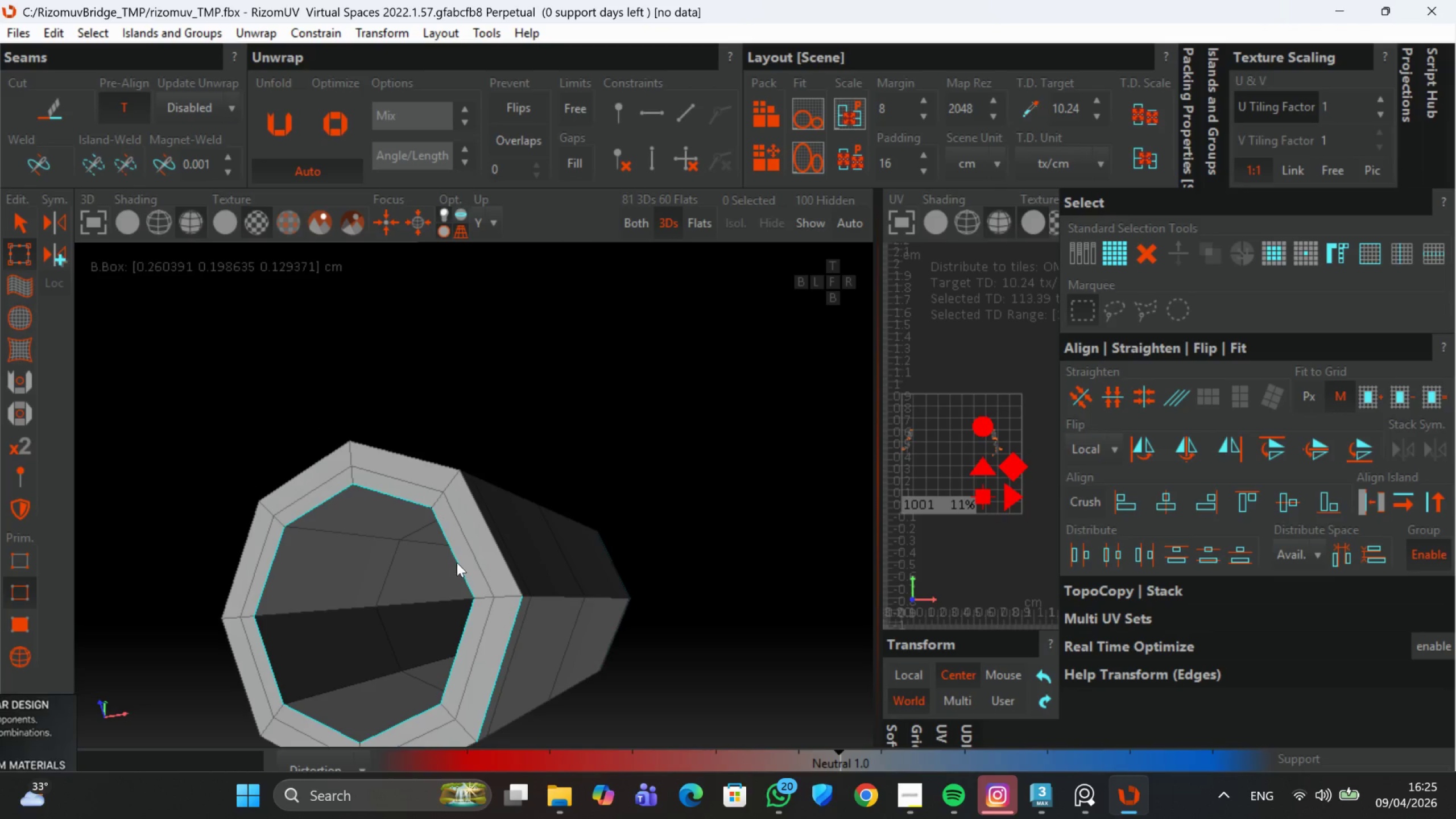 
hold_key(key=AltLeft, duration=0.51)
 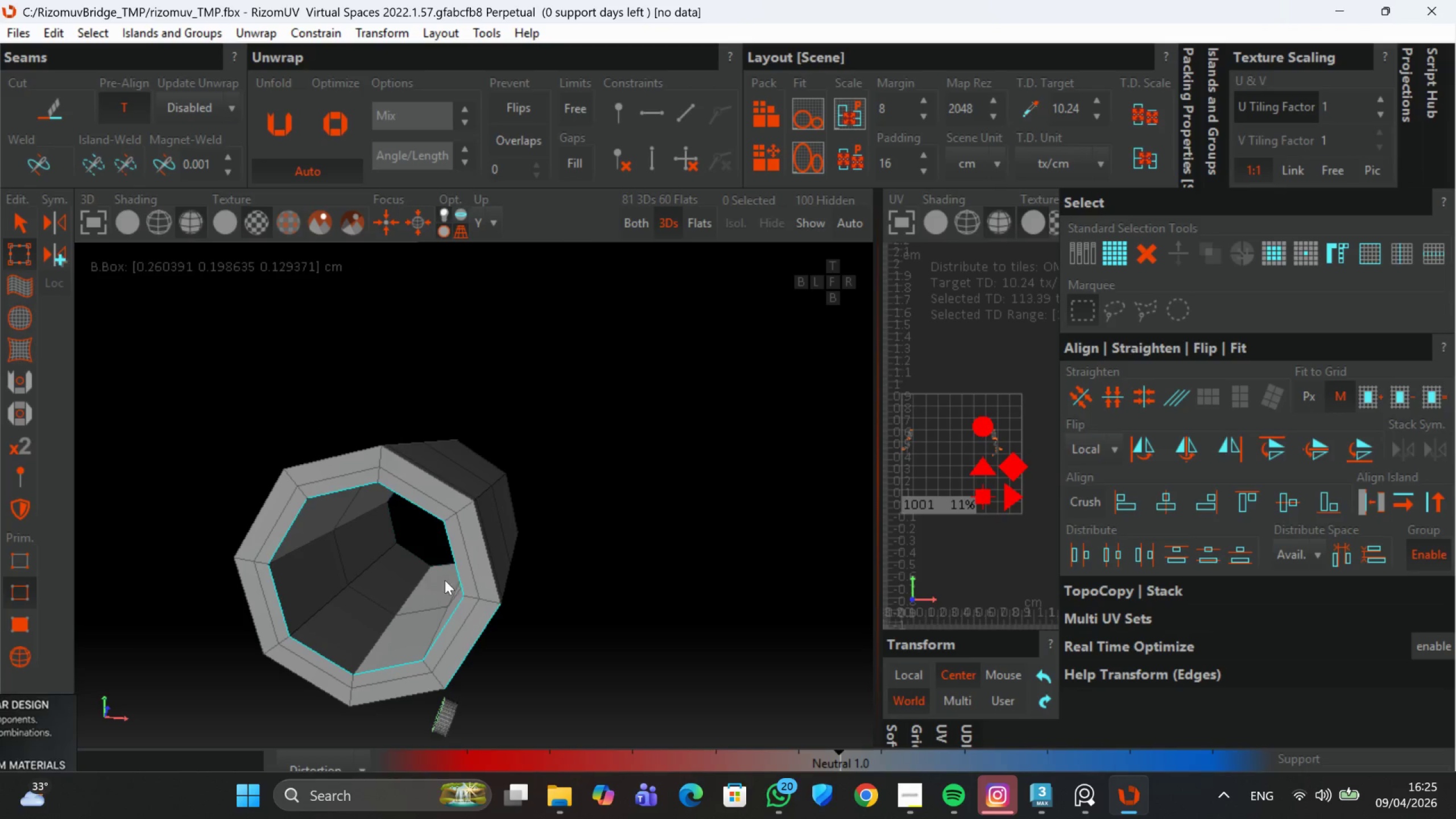 
scroll: coordinate [456, 559], scroll_direction: down, amount: 1.0
 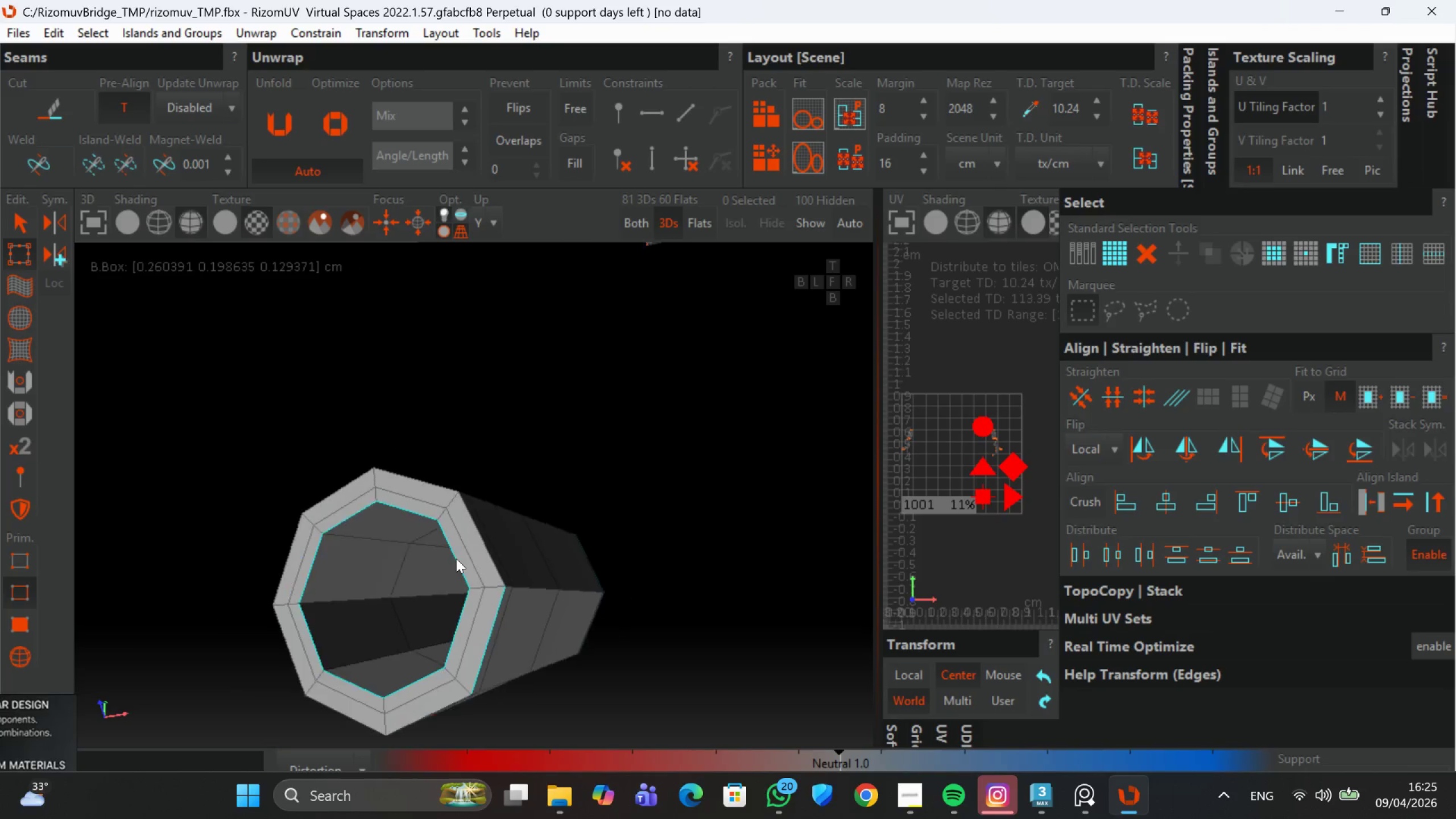 
hold_key(key=AltLeft, duration=0.53)
 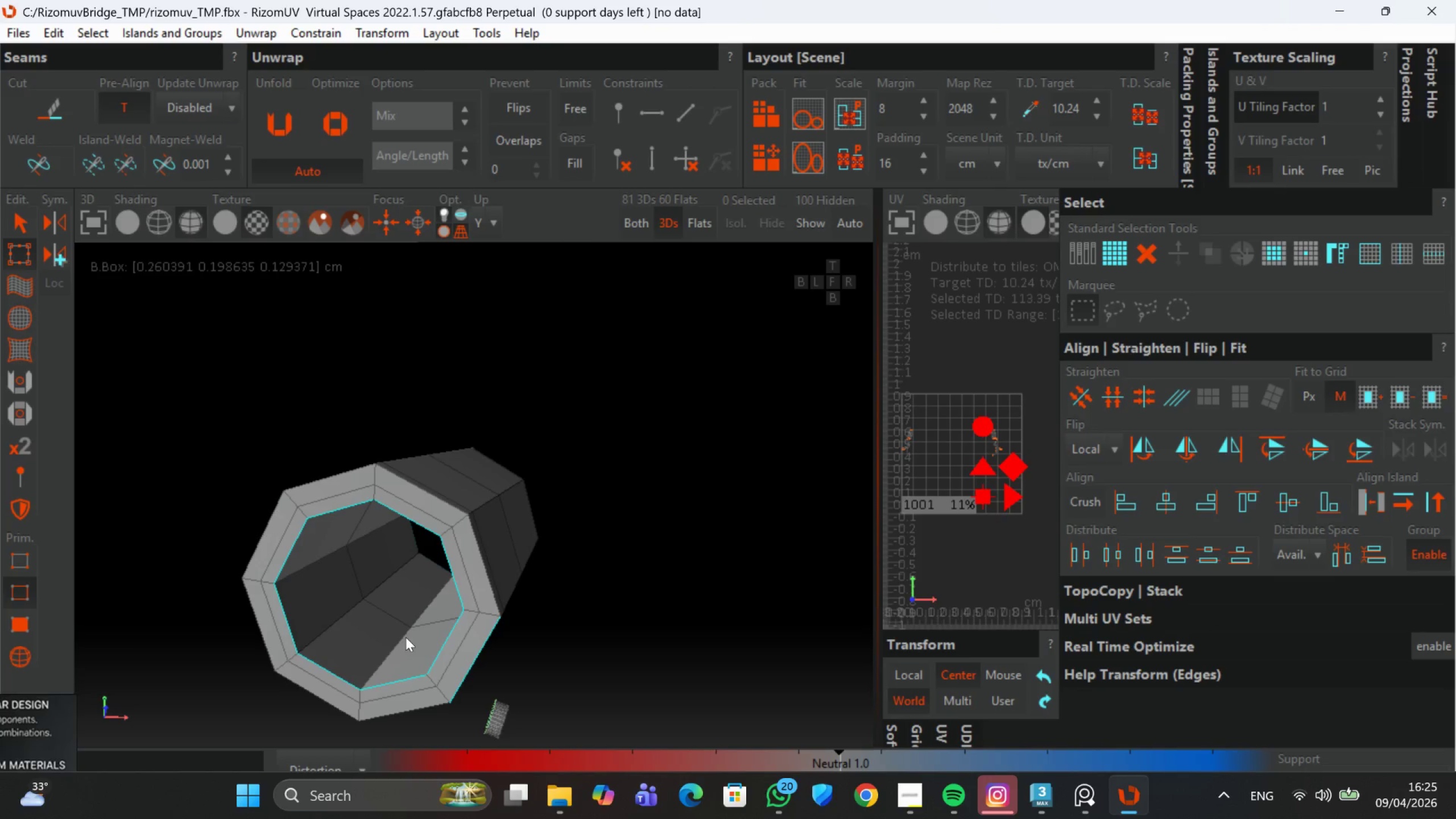 
hold_key(key=ControlLeft, duration=0.6)
double_click([403, 638])
 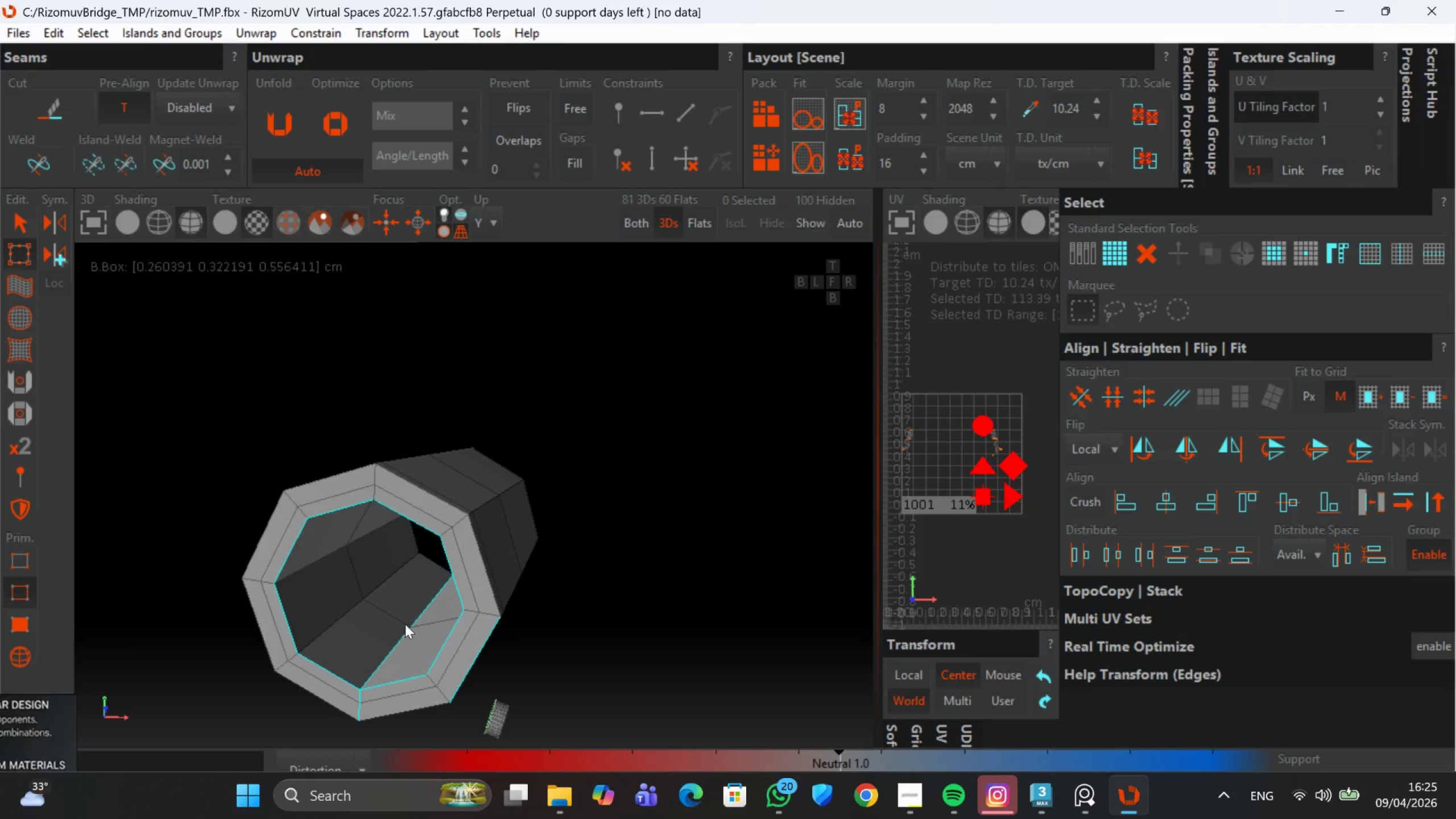 
hold_key(key=AltLeft, duration=1.5)
 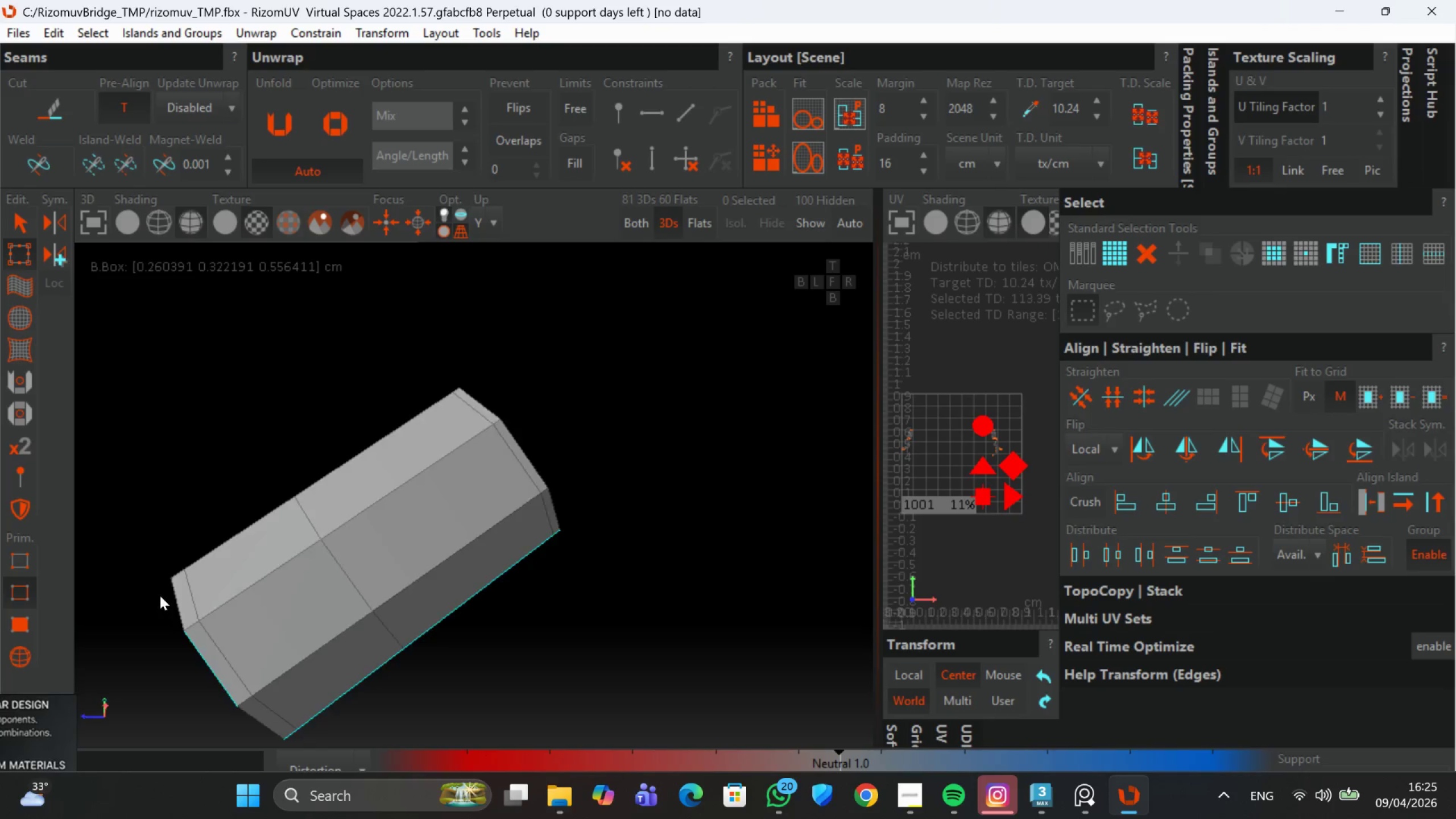 
hold_key(key=AltLeft, duration=0.96)
 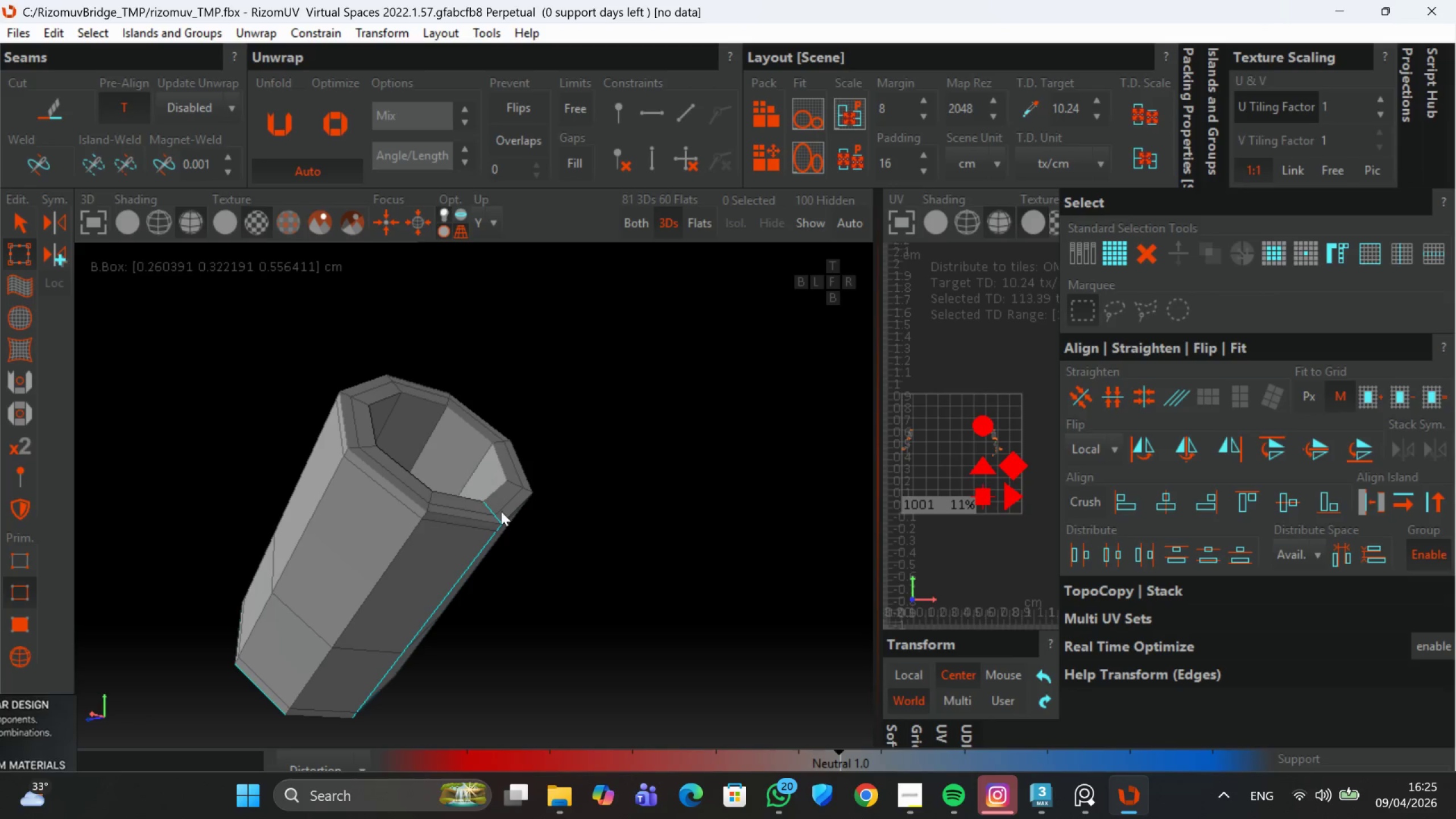 
hold_key(key=AltLeft, duration=0.32)
 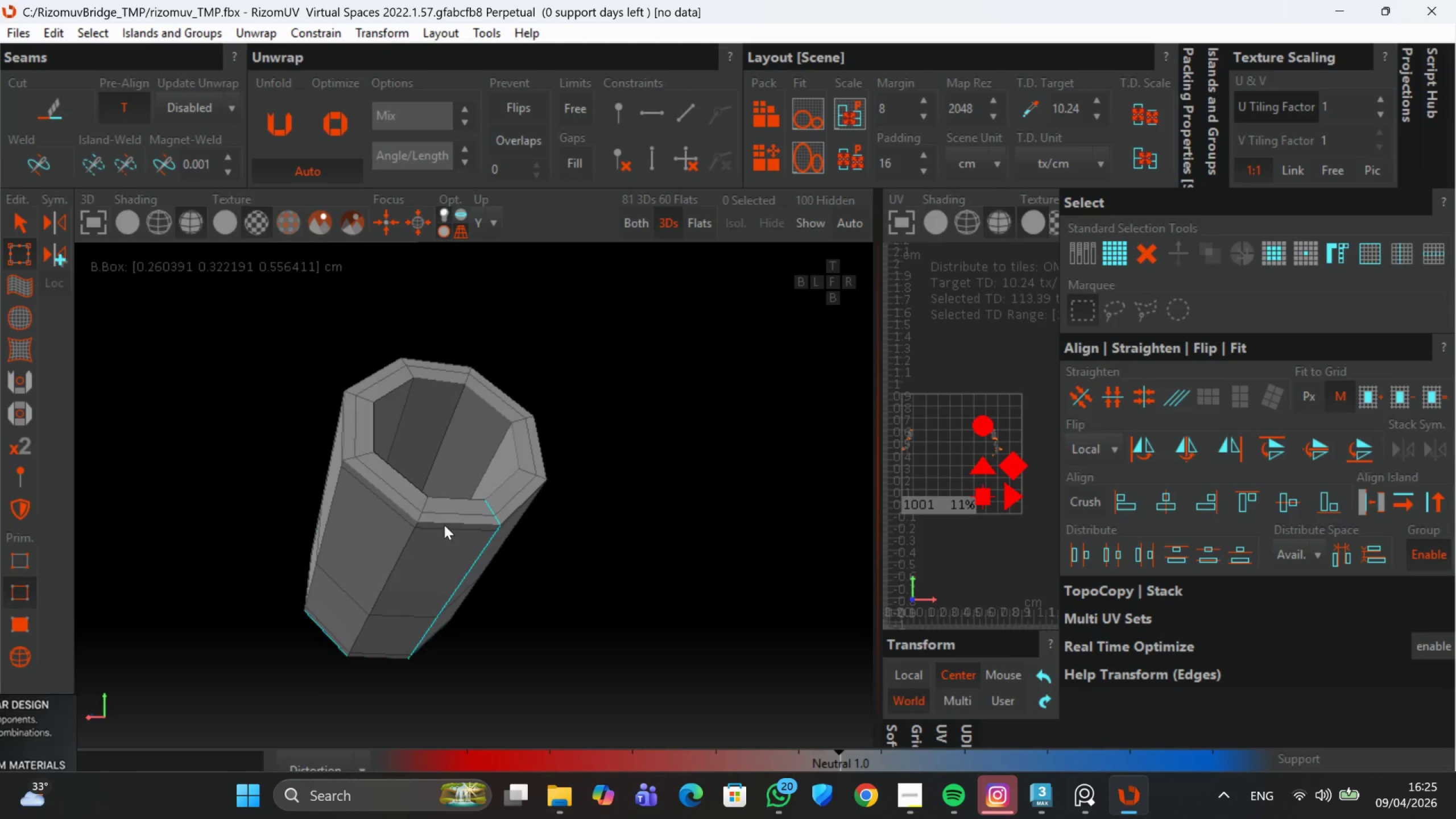 
hold_key(key=ControlLeft, duration=0.61)
left_click([446, 526])
 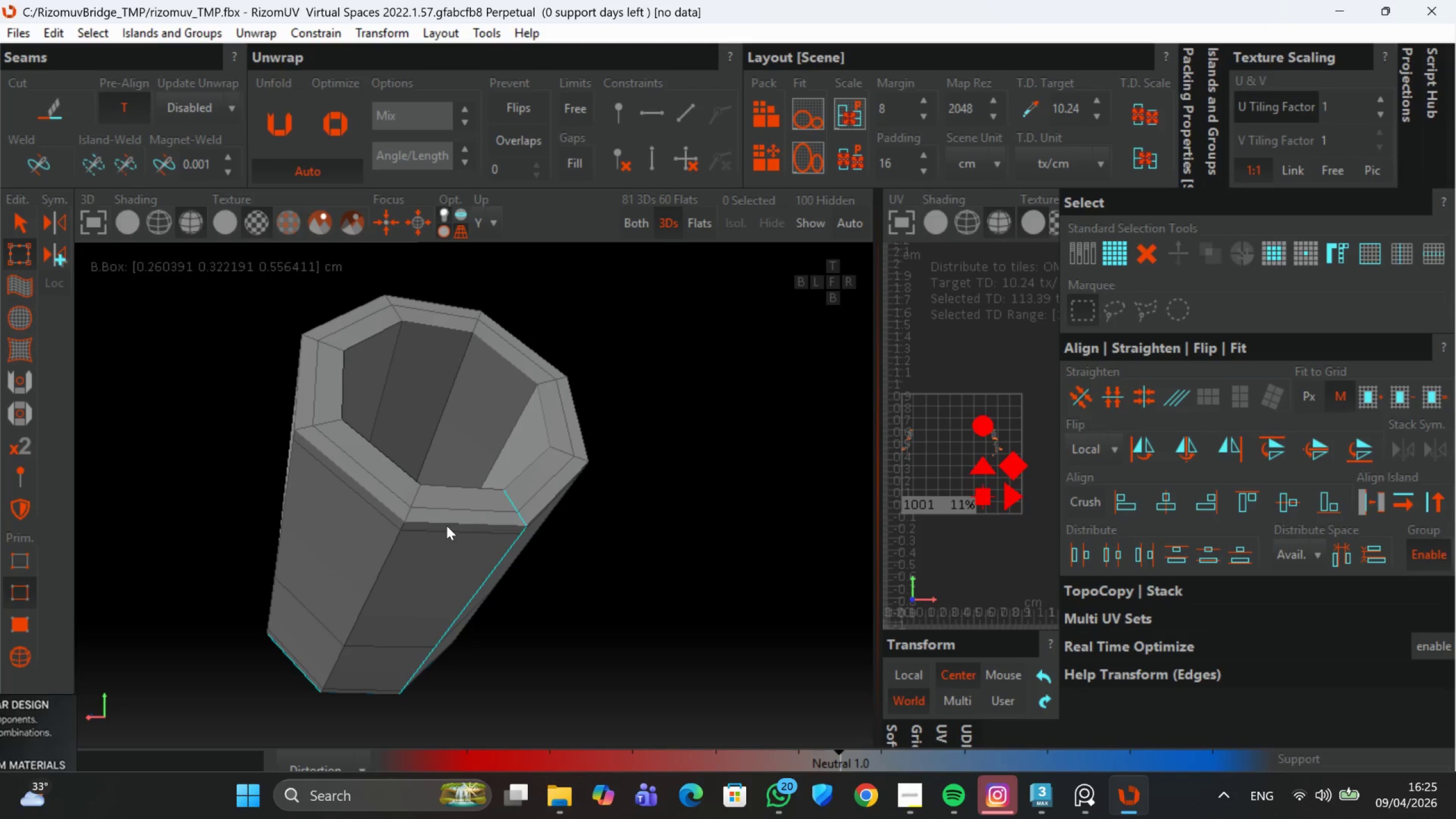 
scroll: coordinate [444, 523], scroll_direction: up, amount: 1.0
 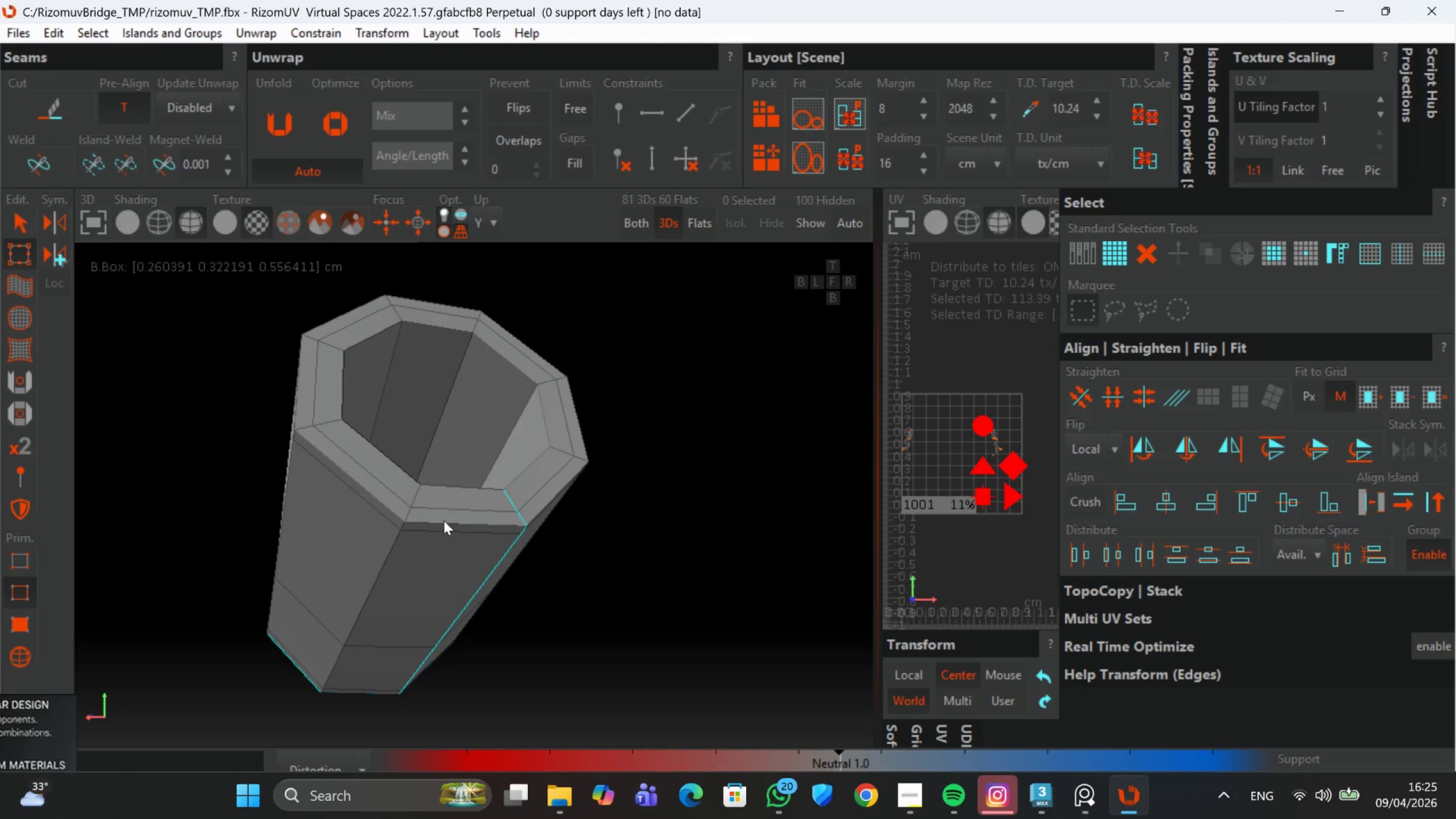 
double_click([446, 526])
 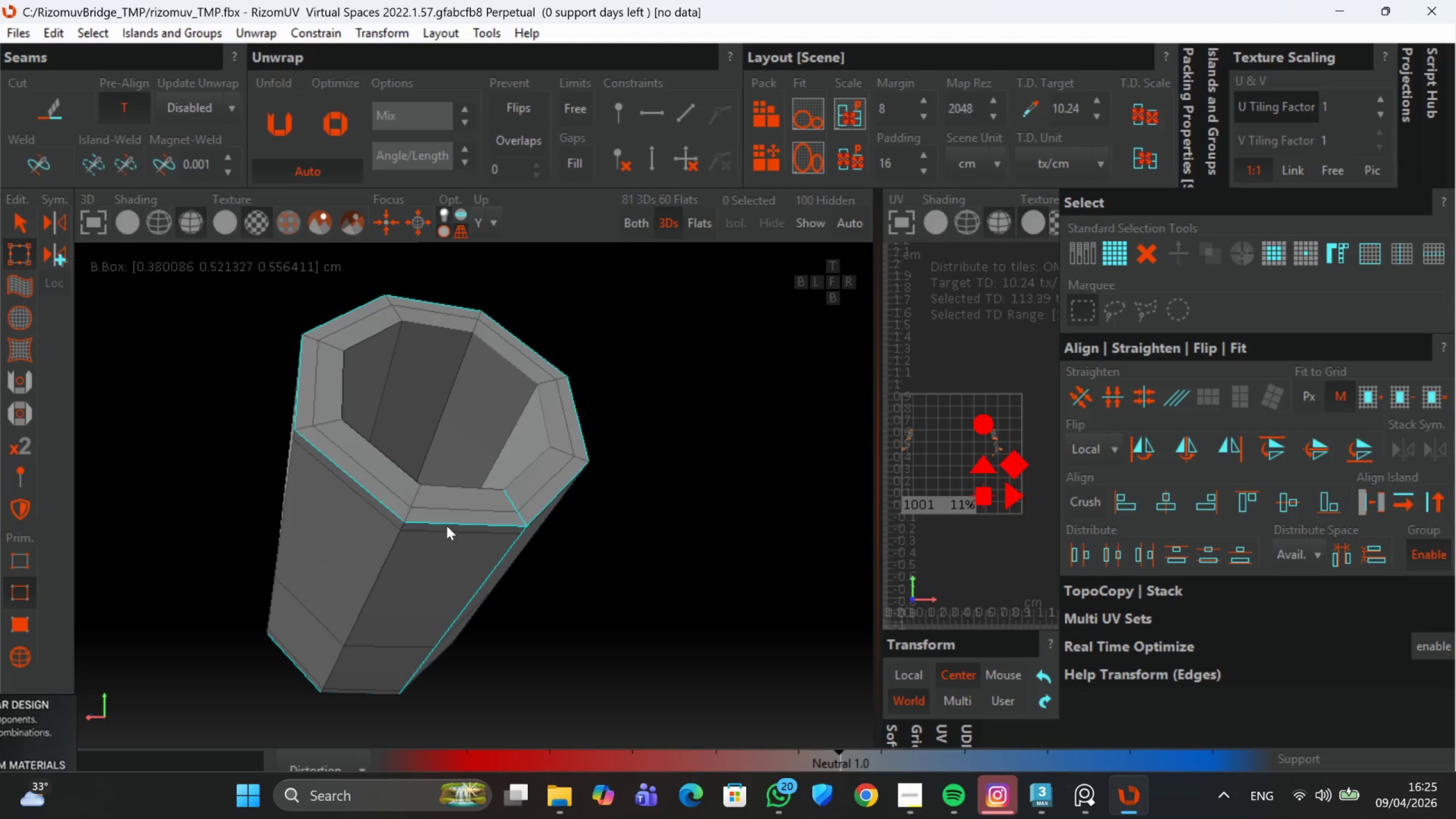 
hold_key(key=AltLeft, duration=0.67)
 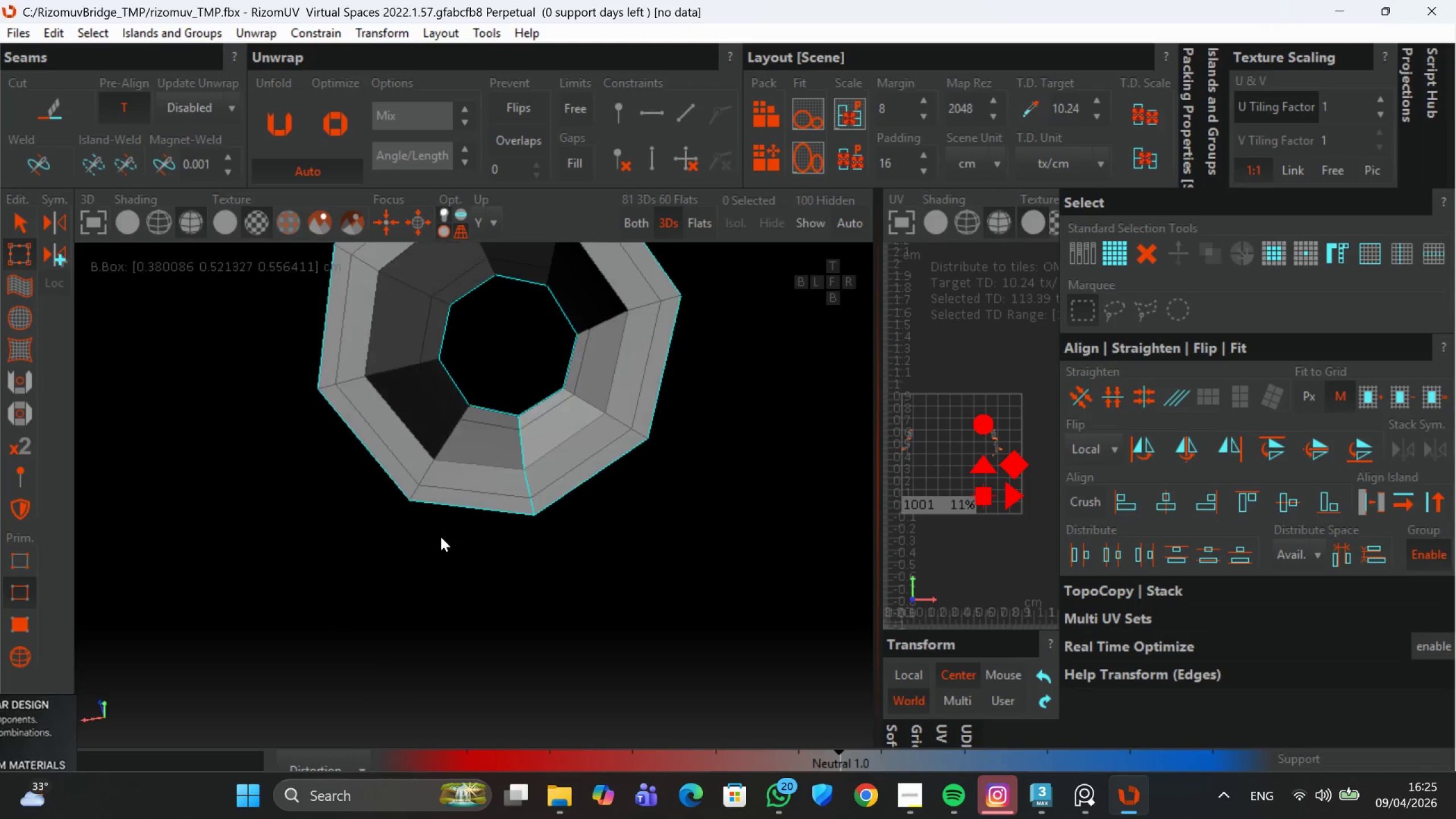 
hold_key(key=ControlLeft, duration=1.33)
double_click([465, 461])
 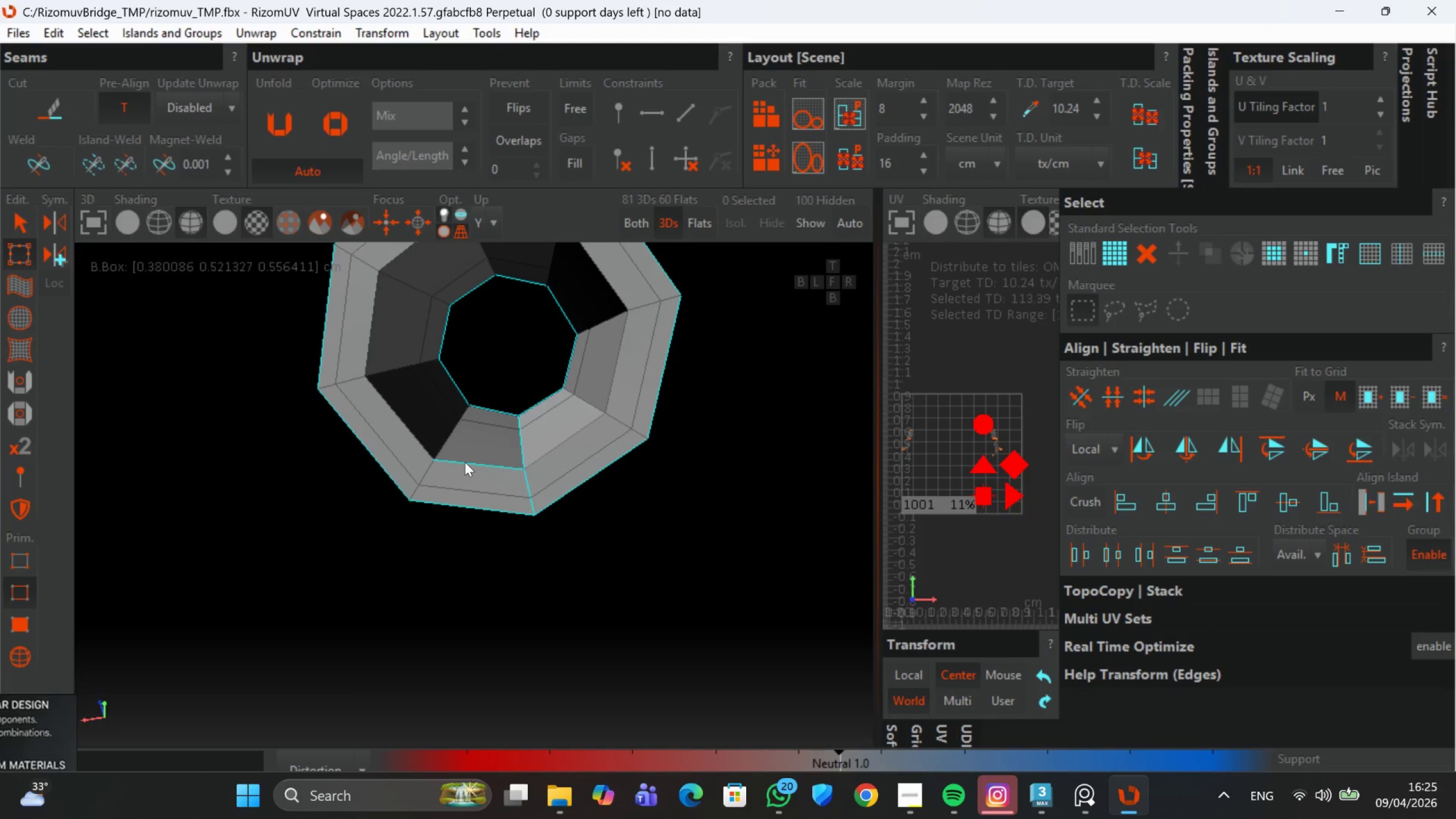 
hold_key(key=AltLeft, duration=0.8)
 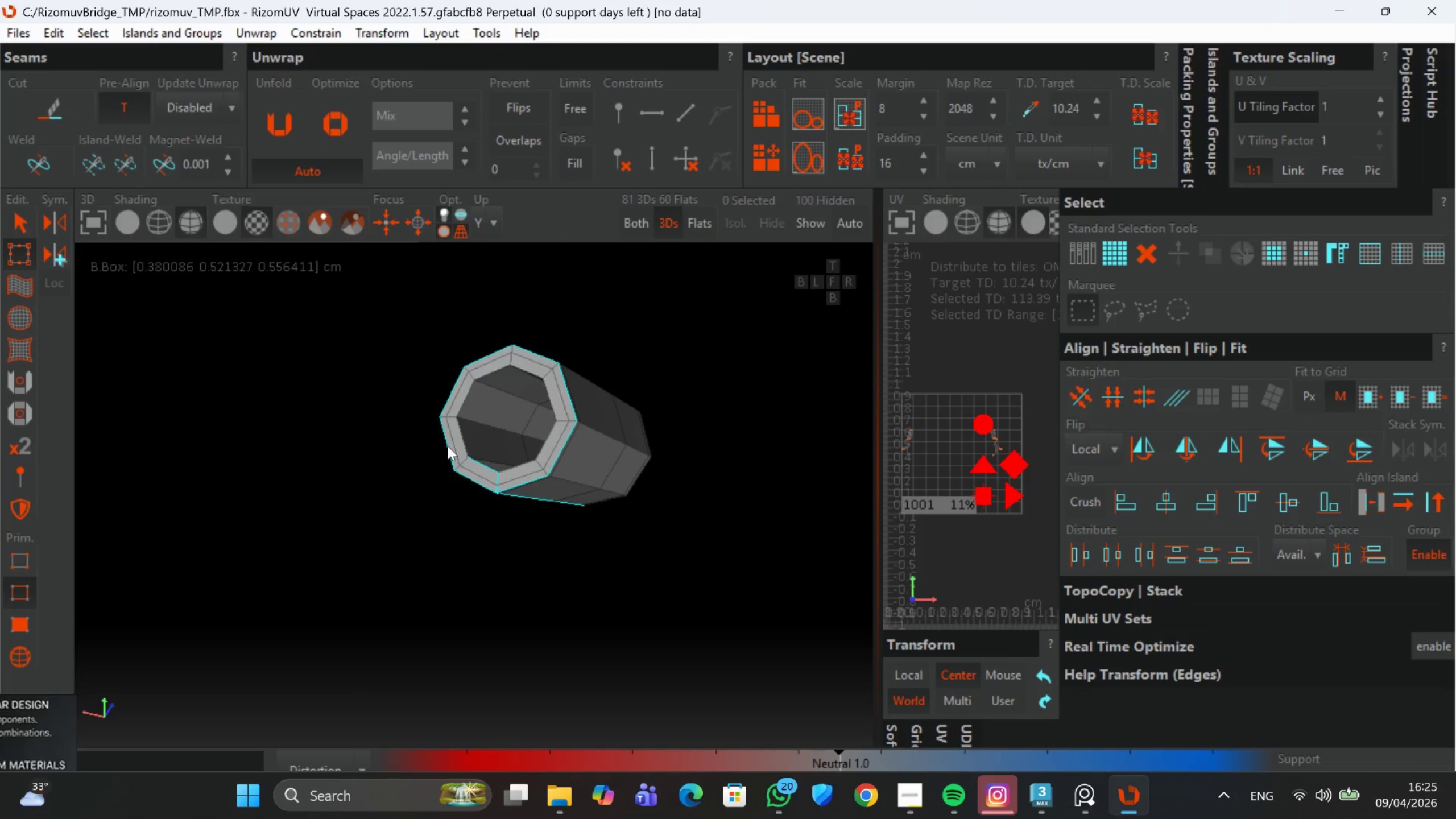 
scroll: coordinate [465, 462], scroll_direction: down, amount: 3.0
 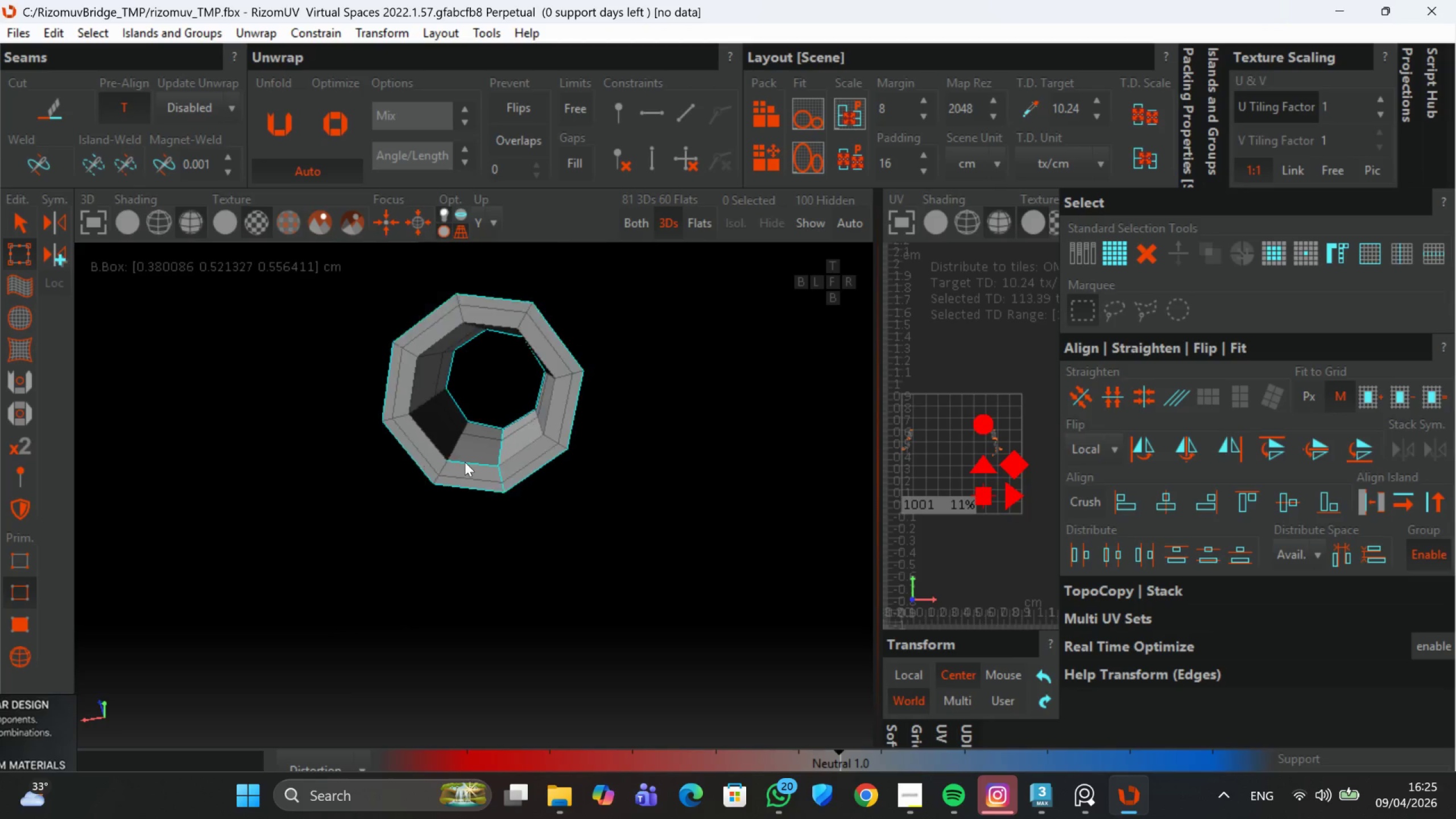 
hold_key(key=ControlLeft, duration=1.33)
 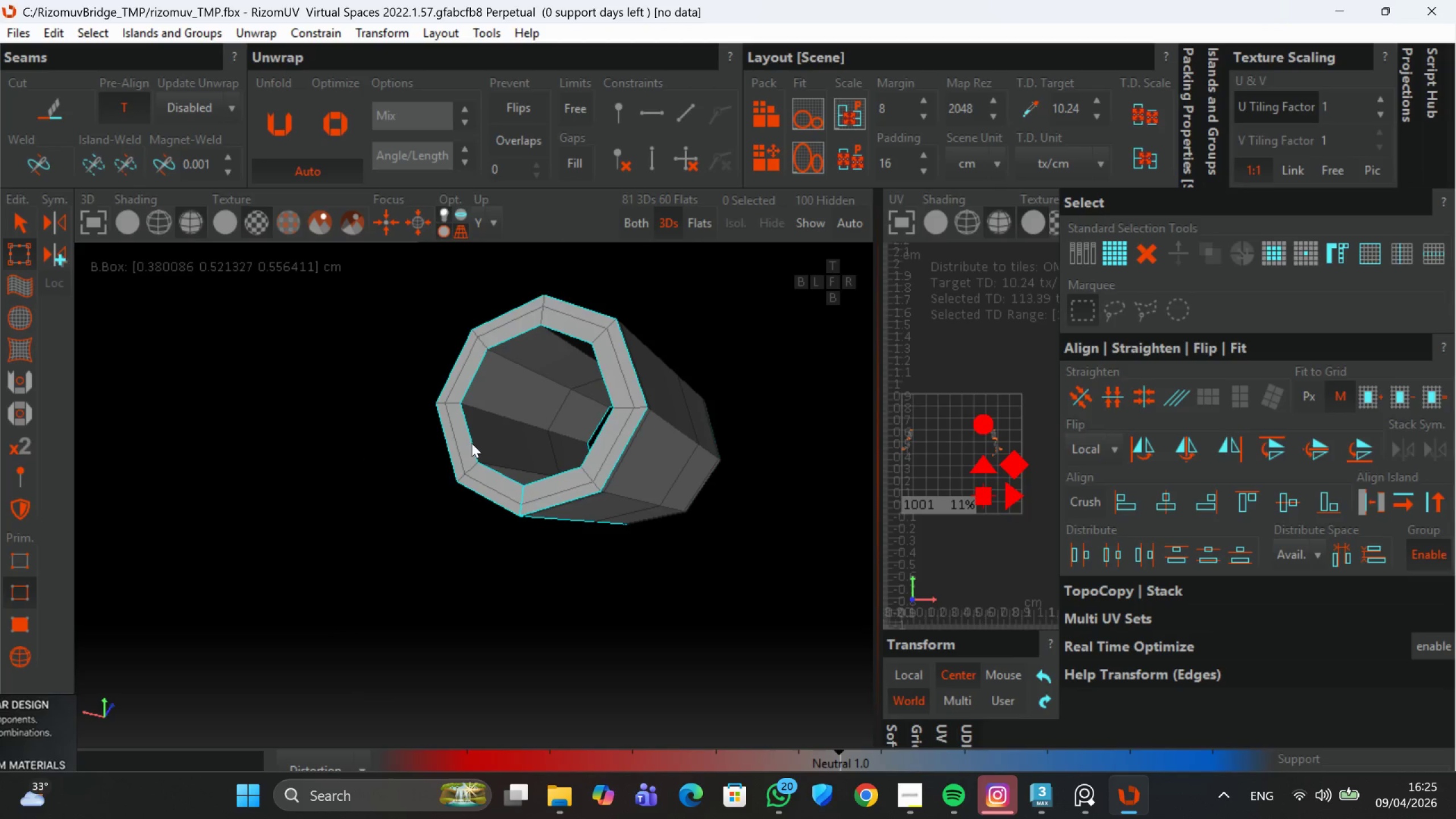 
scroll: coordinate [448, 446], scroll_direction: up, amount: 1.0
 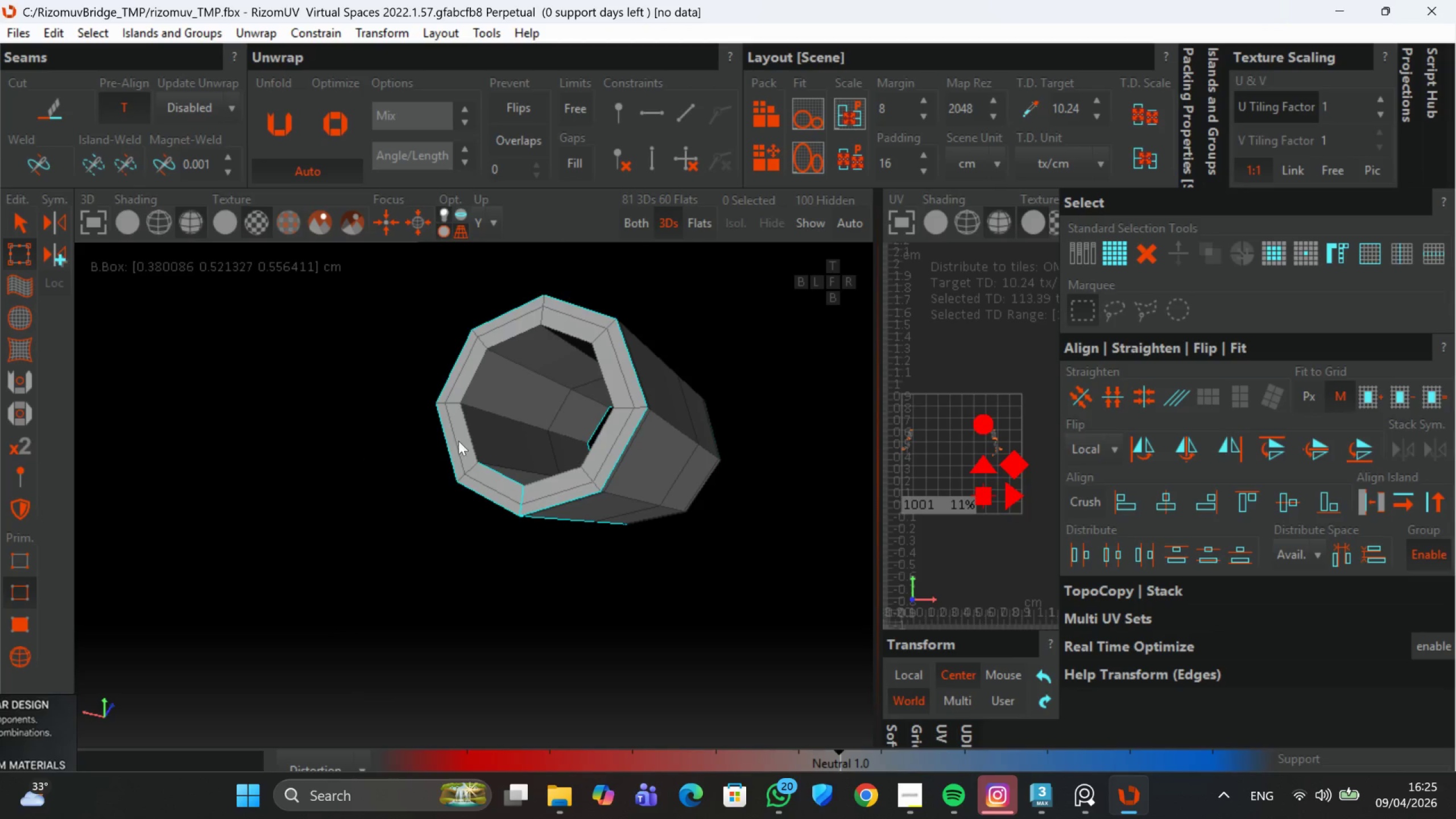 
left_click([471, 443])
 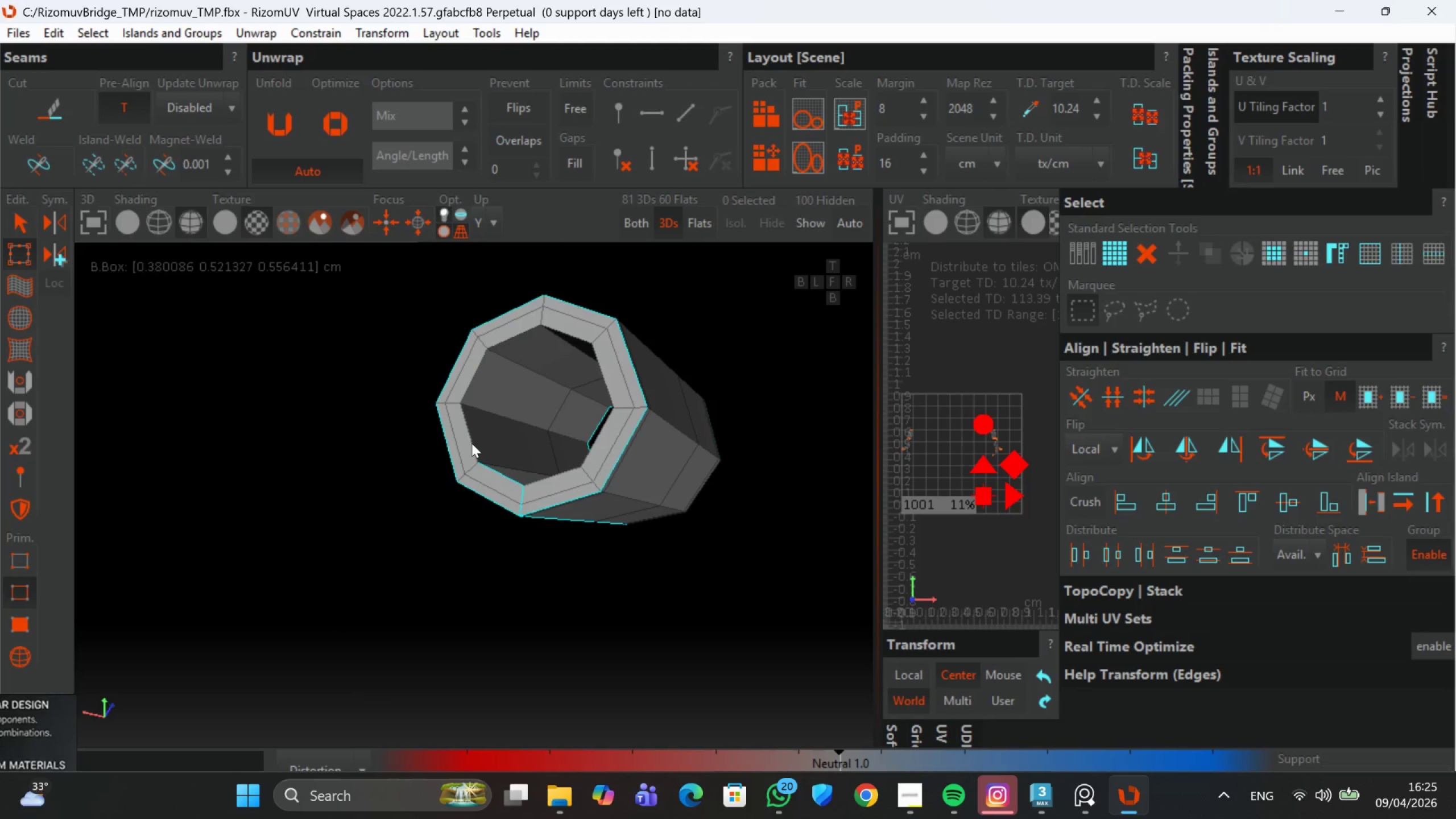 
double_click([471, 443])
 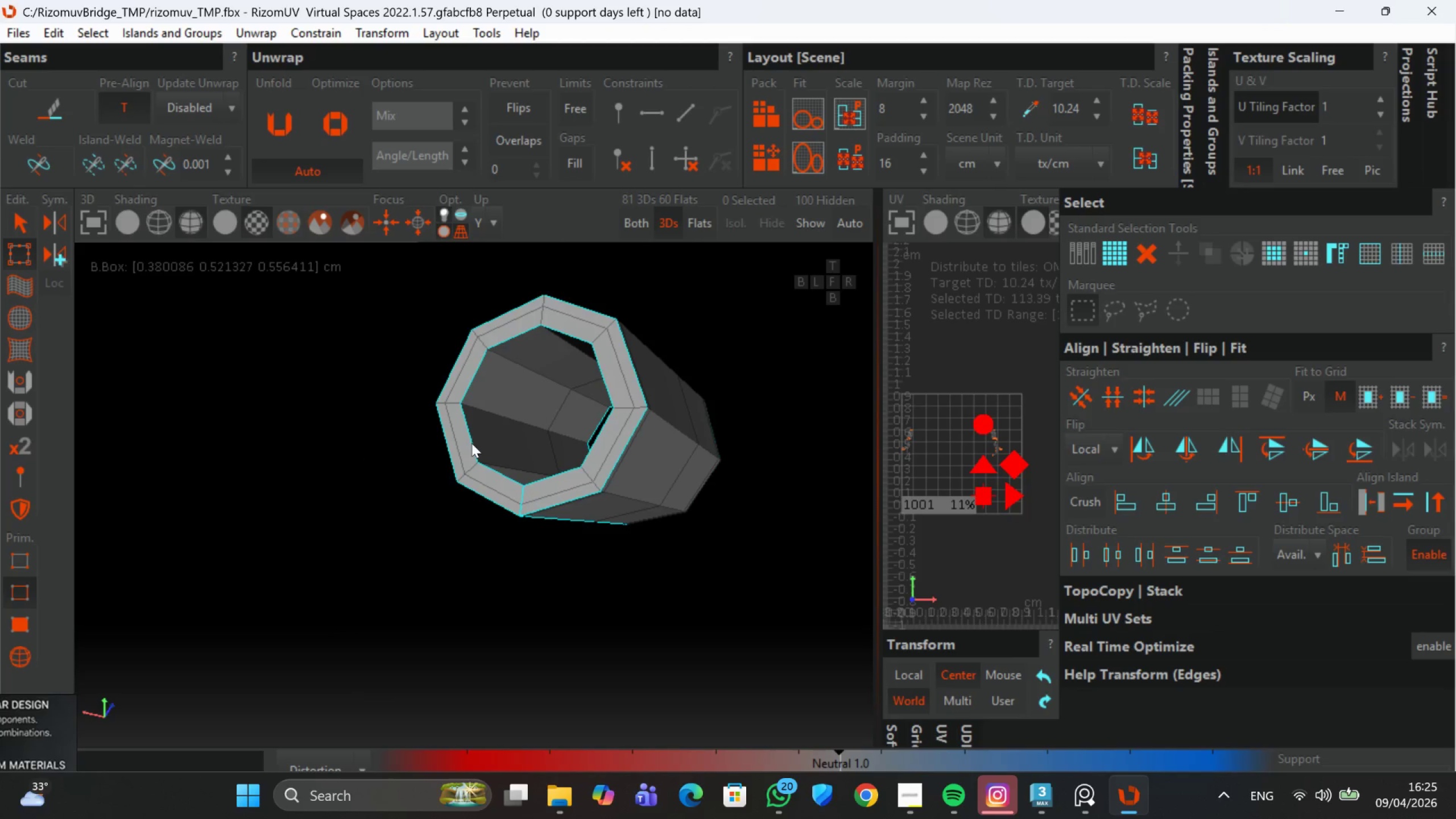 
key(C)
 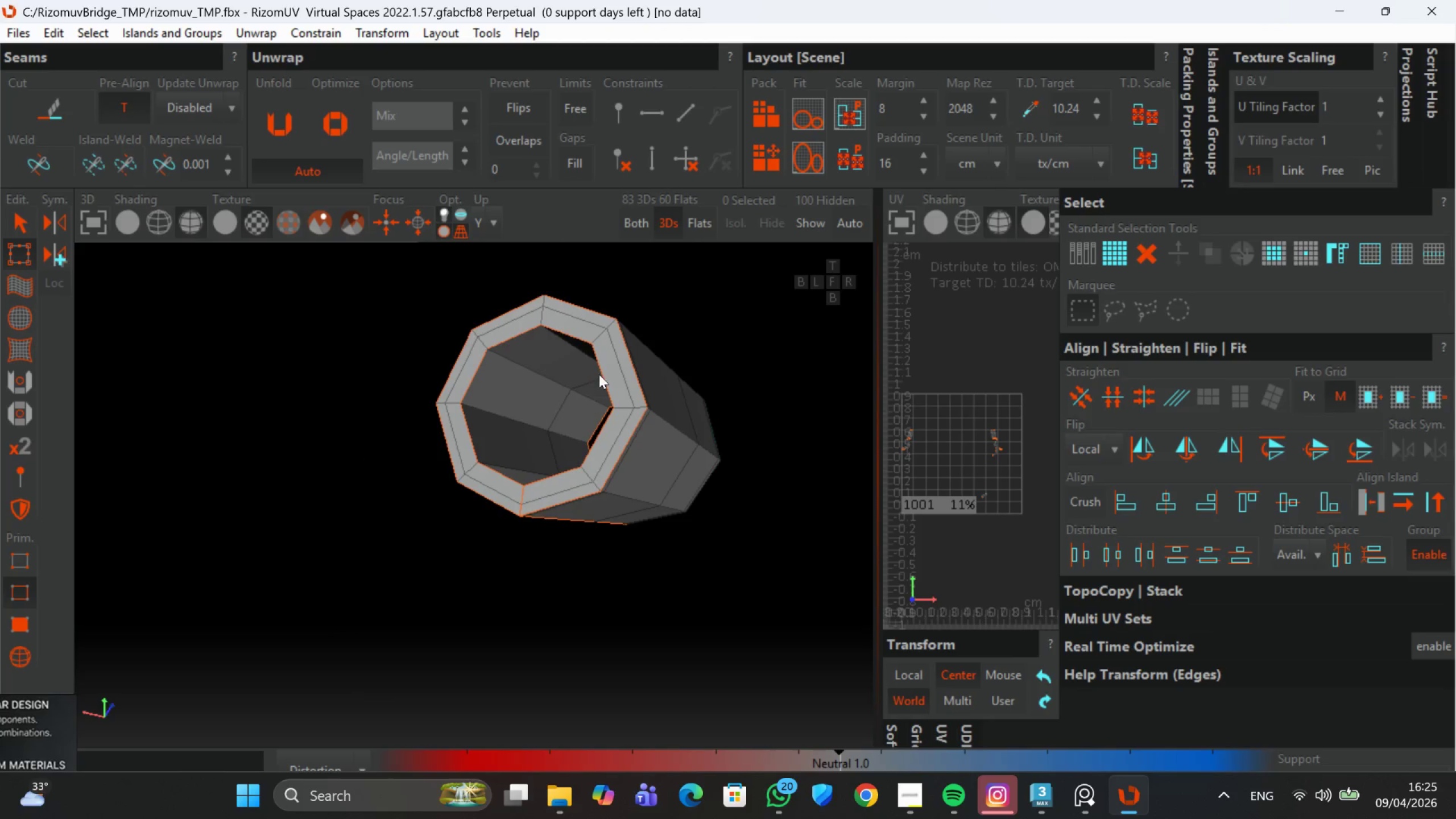 
hold_key(key=AltLeft, duration=0.49)
 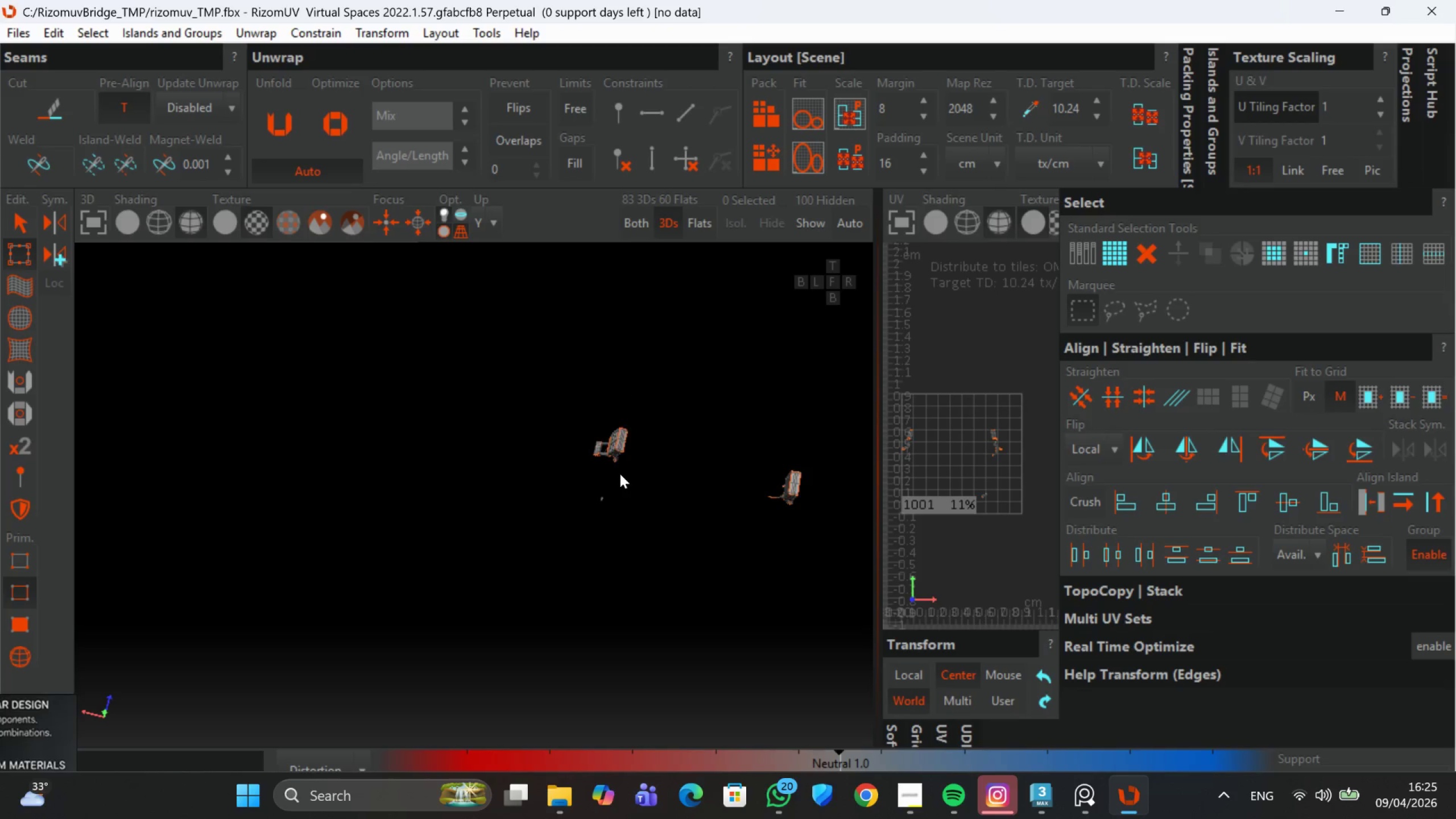 
scroll: coordinate [746, 487], scroll_direction: down, amount: 13.0
 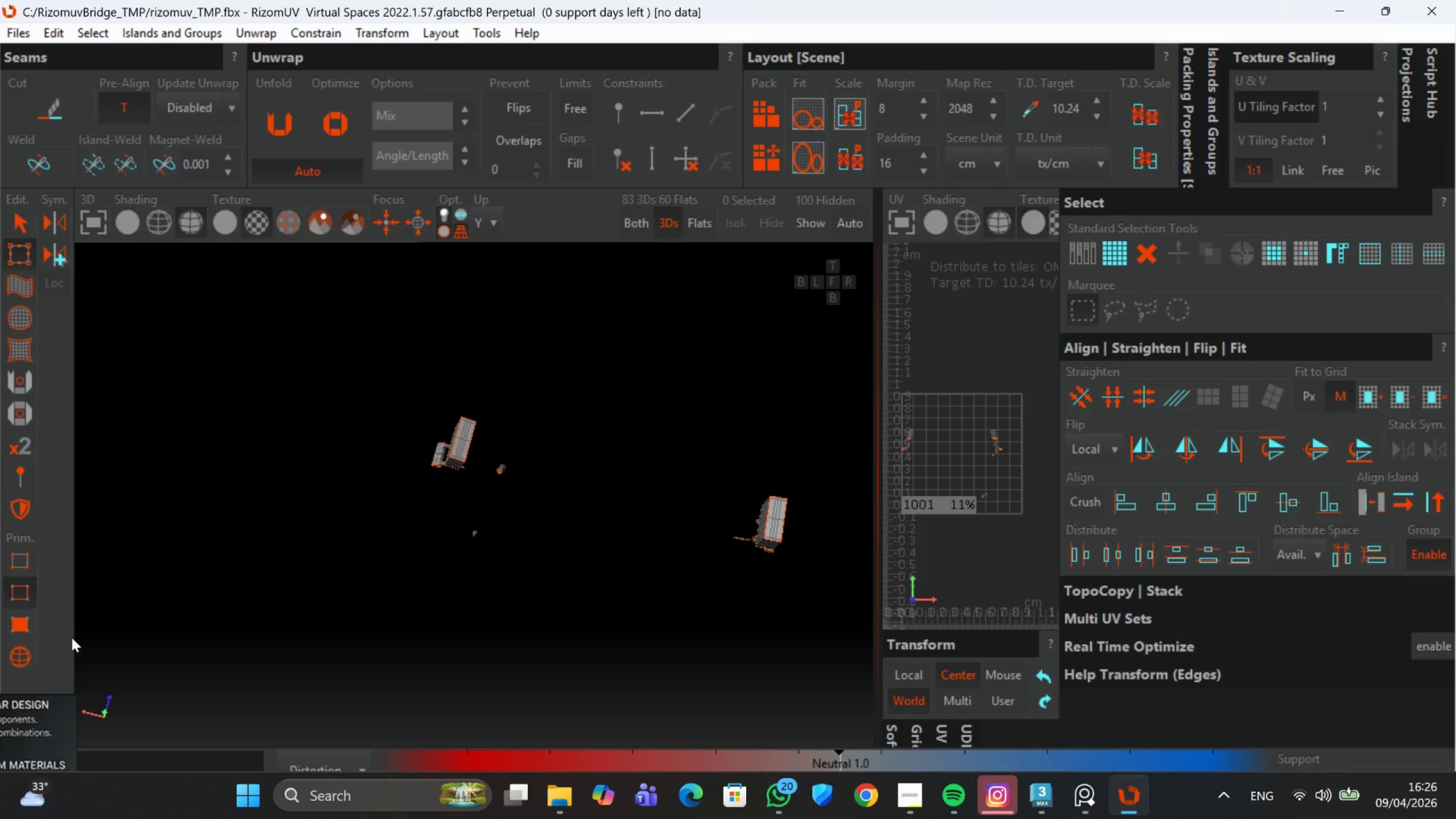 
left_click_drag(start_coordinate=[28, 656], to_coordinate=[33, 644])
 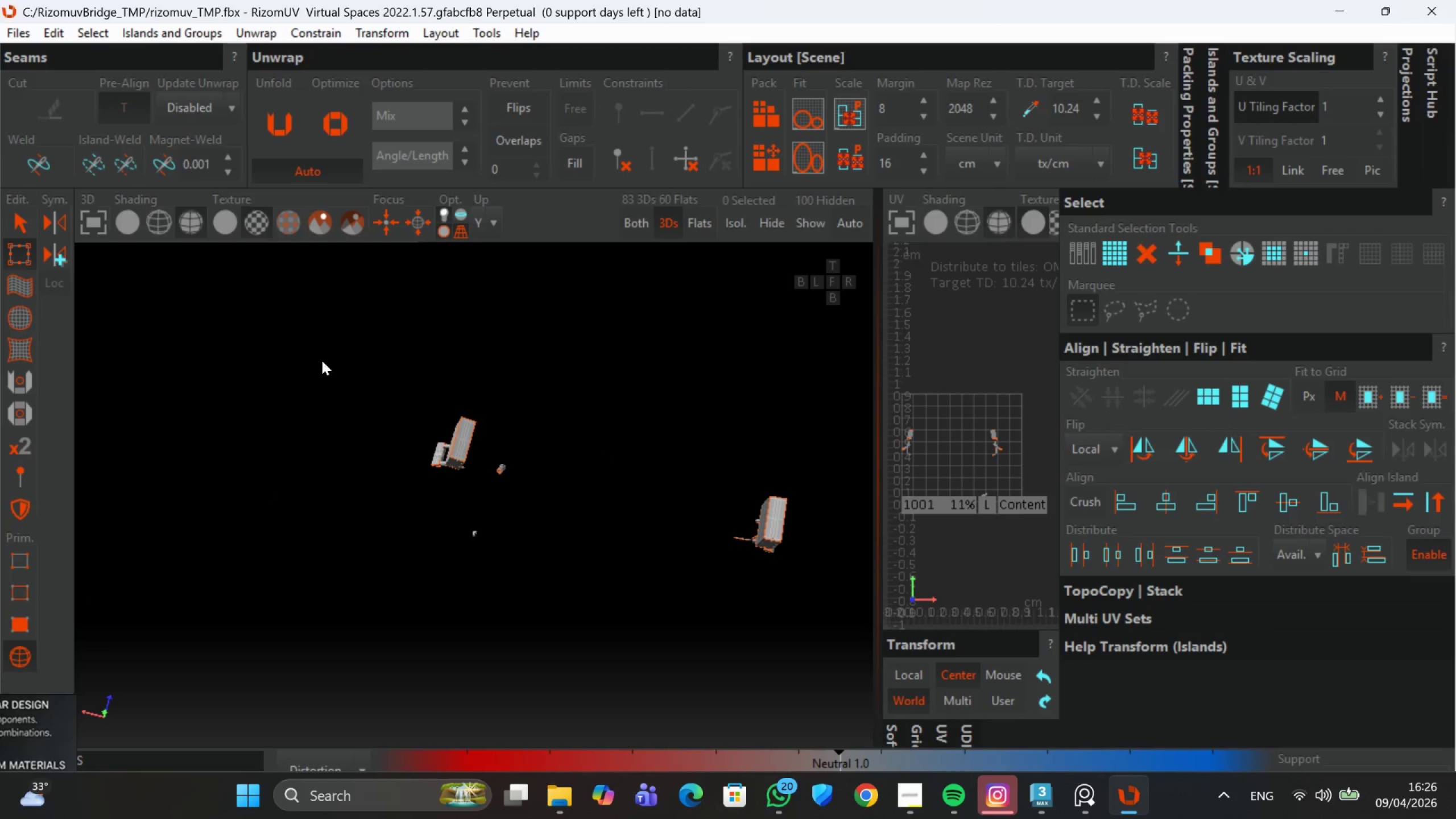 
left_click_drag(start_coordinate=[321, 344], to_coordinate=[858, 669])
 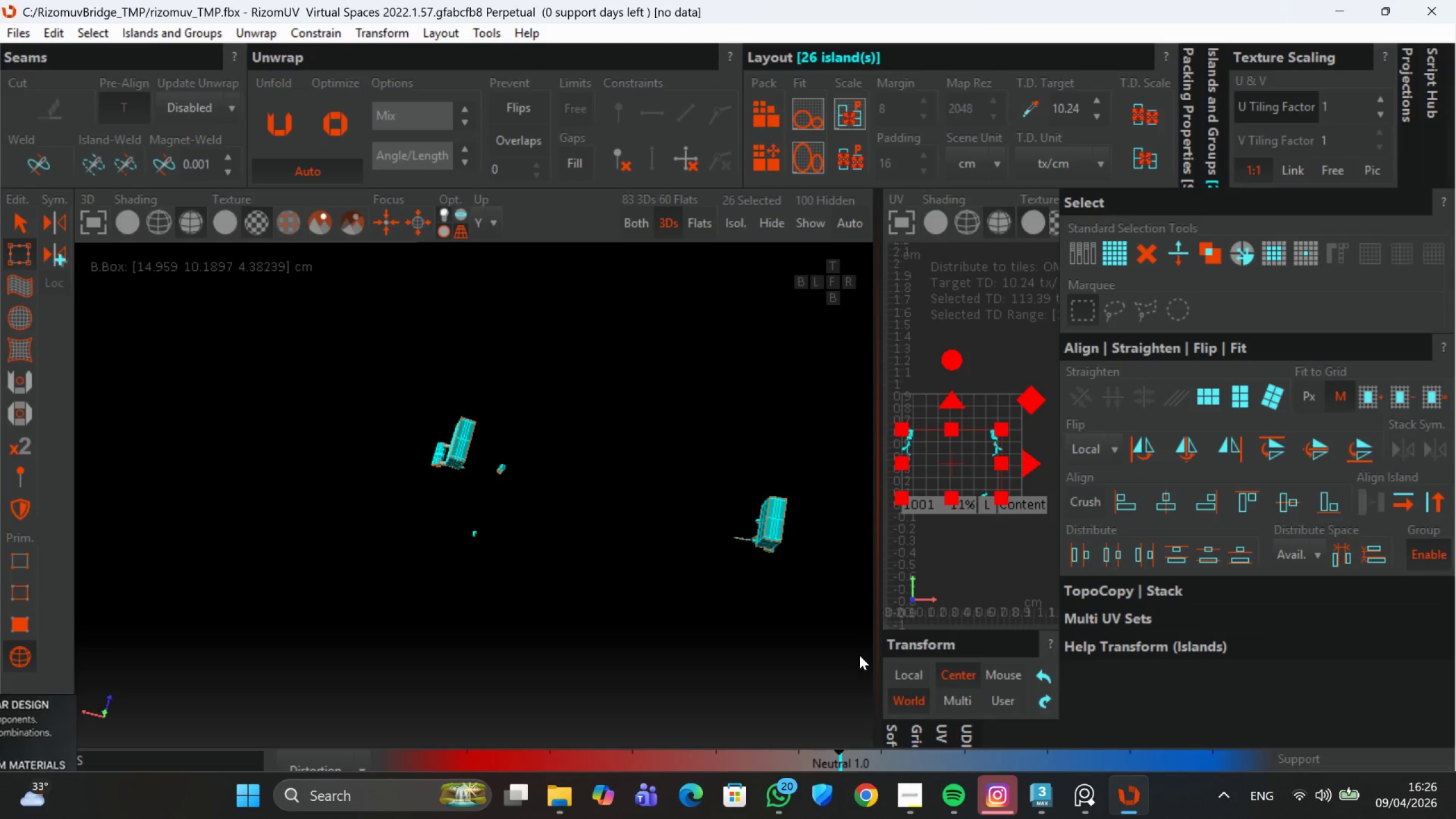 
hold_key(key=U, duration=0.35)
 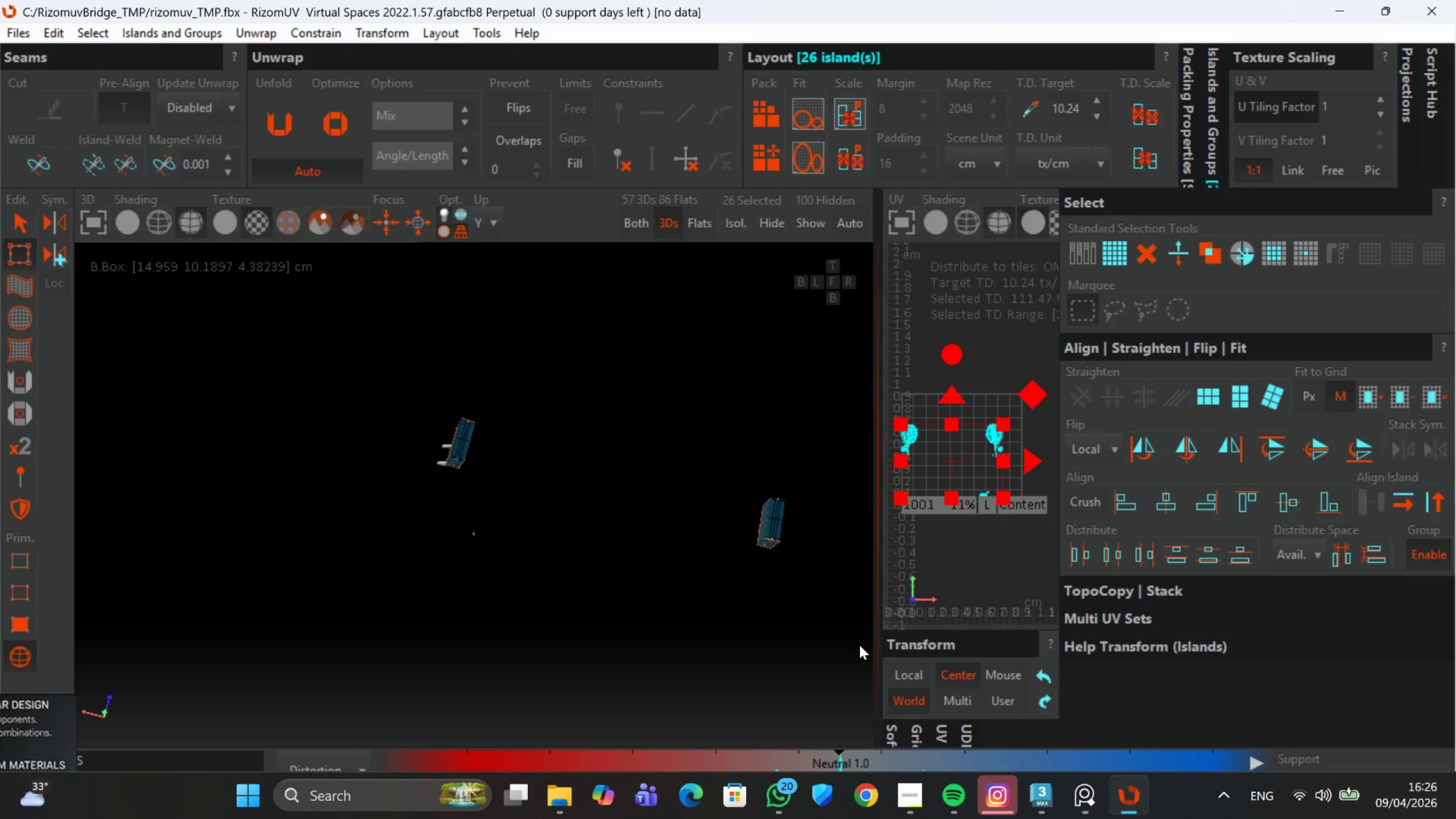 
key(P)
 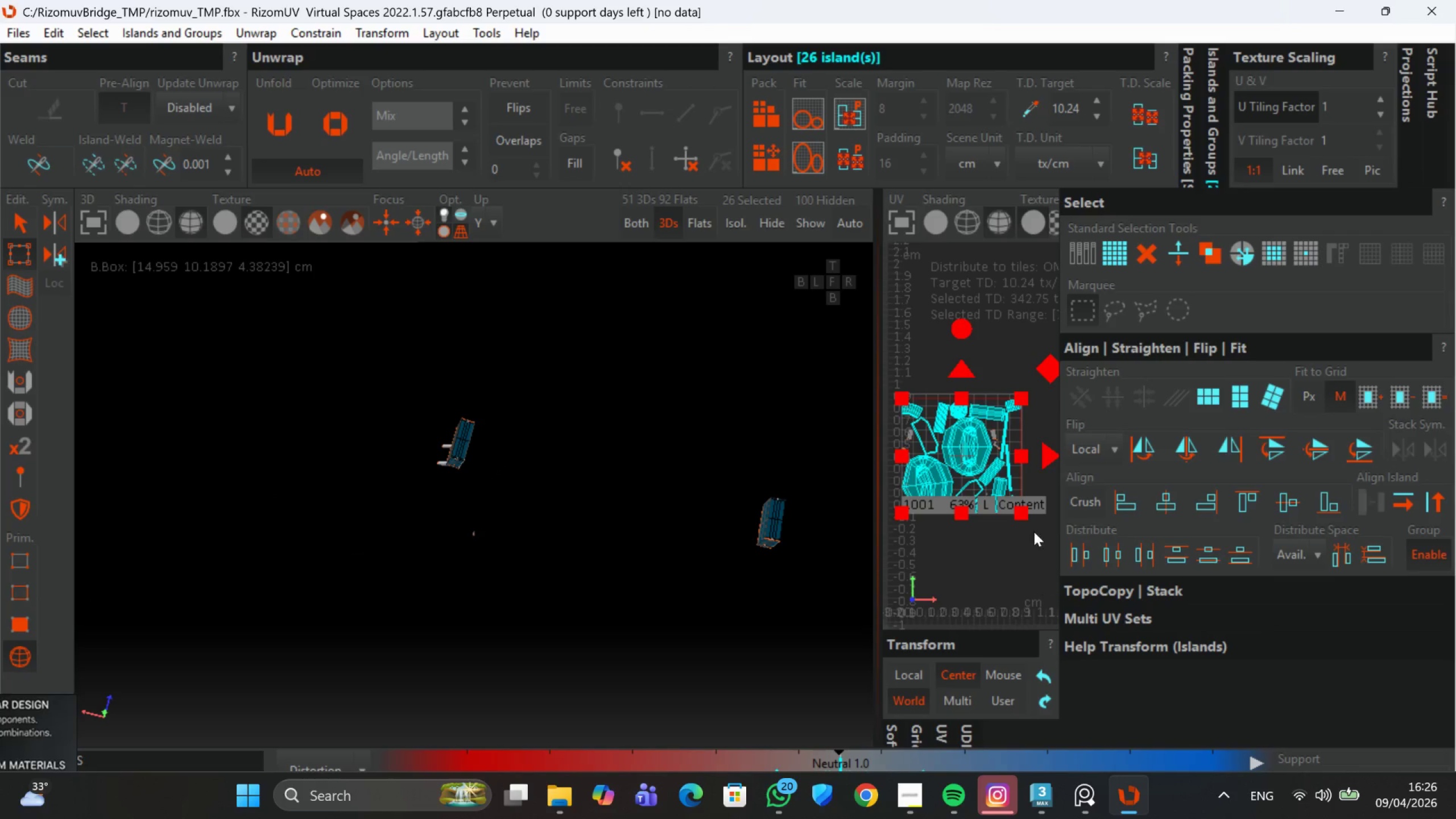 
scroll: coordinate [971, 484], scroll_direction: up, amount: 3.0
 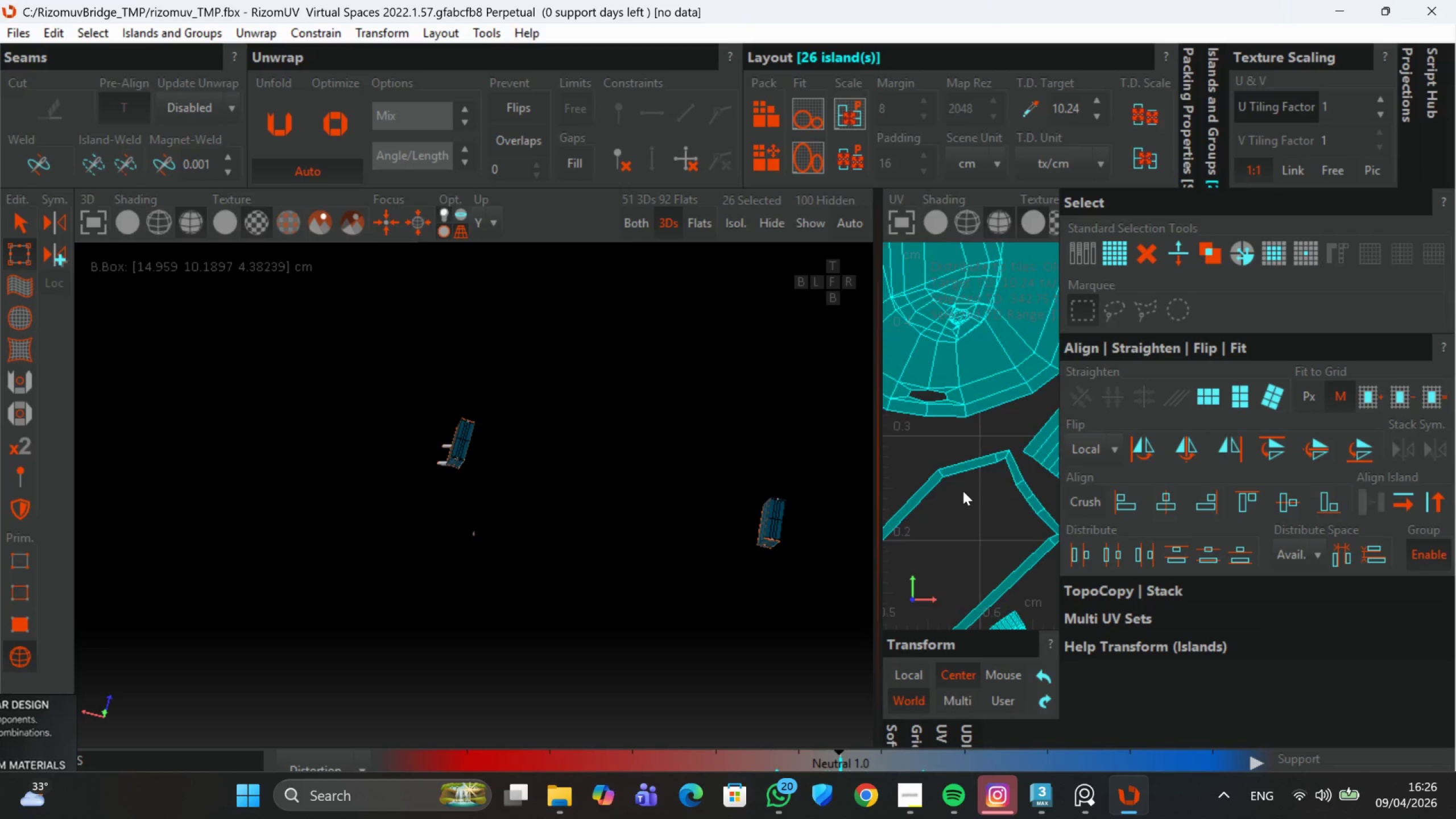 
scroll: coordinate [963, 491], scroll_direction: down, amount: 3.0
 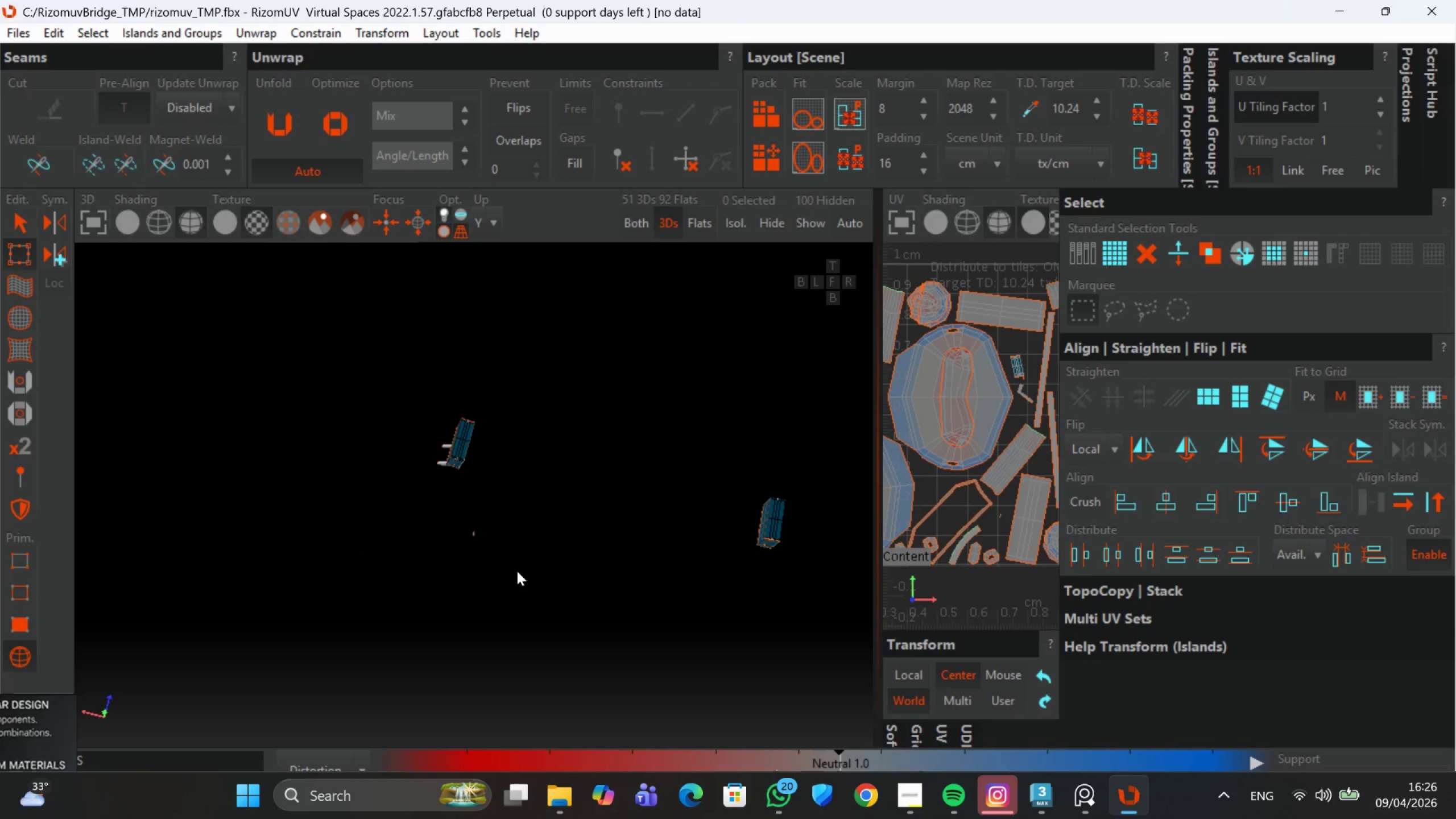 
scroll: coordinate [484, 463], scroll_direction: up, amount: 2.0
 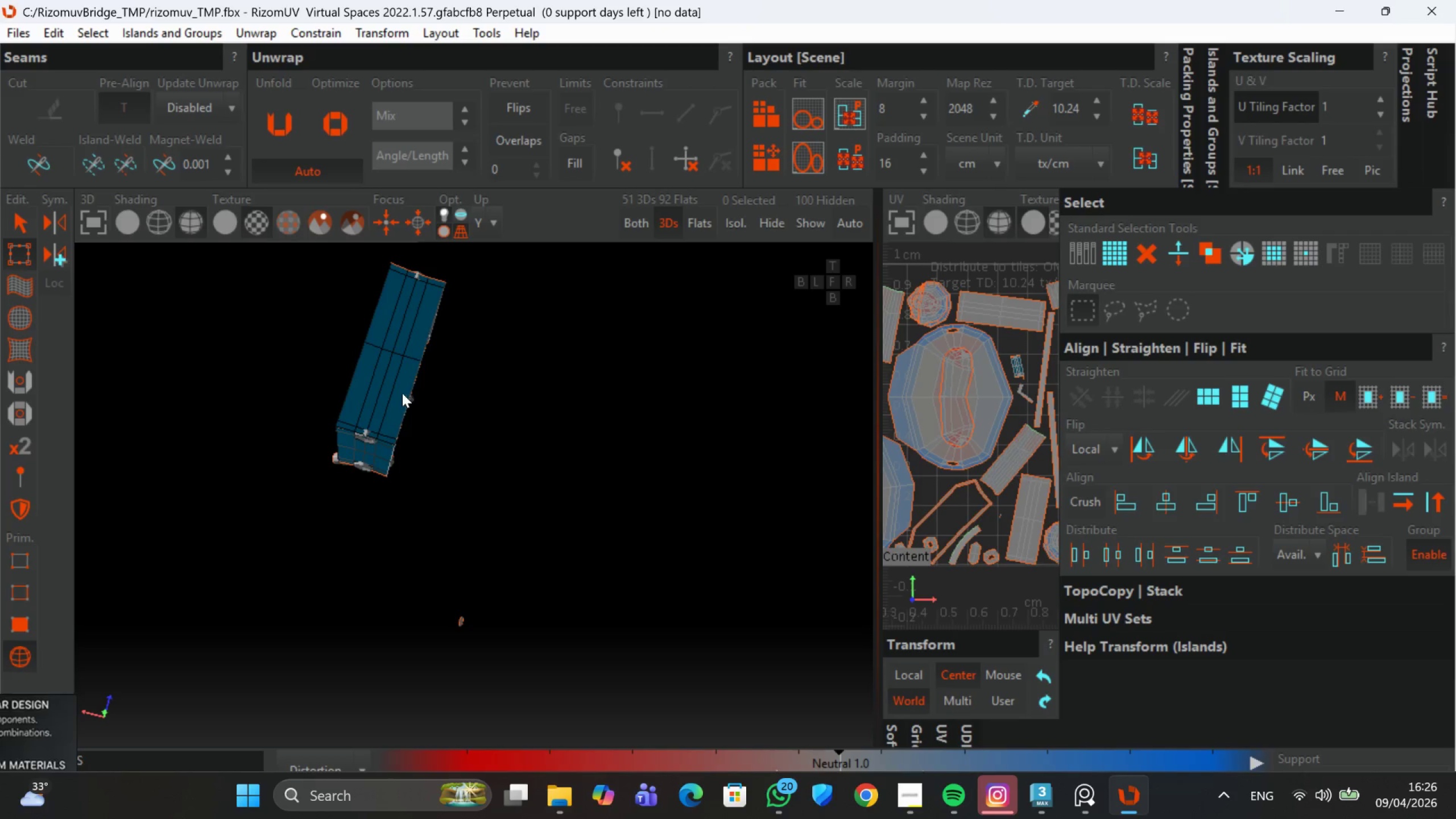 
scroll: coordinate [402, 392], scroll_direction: down, amount: 1.0
 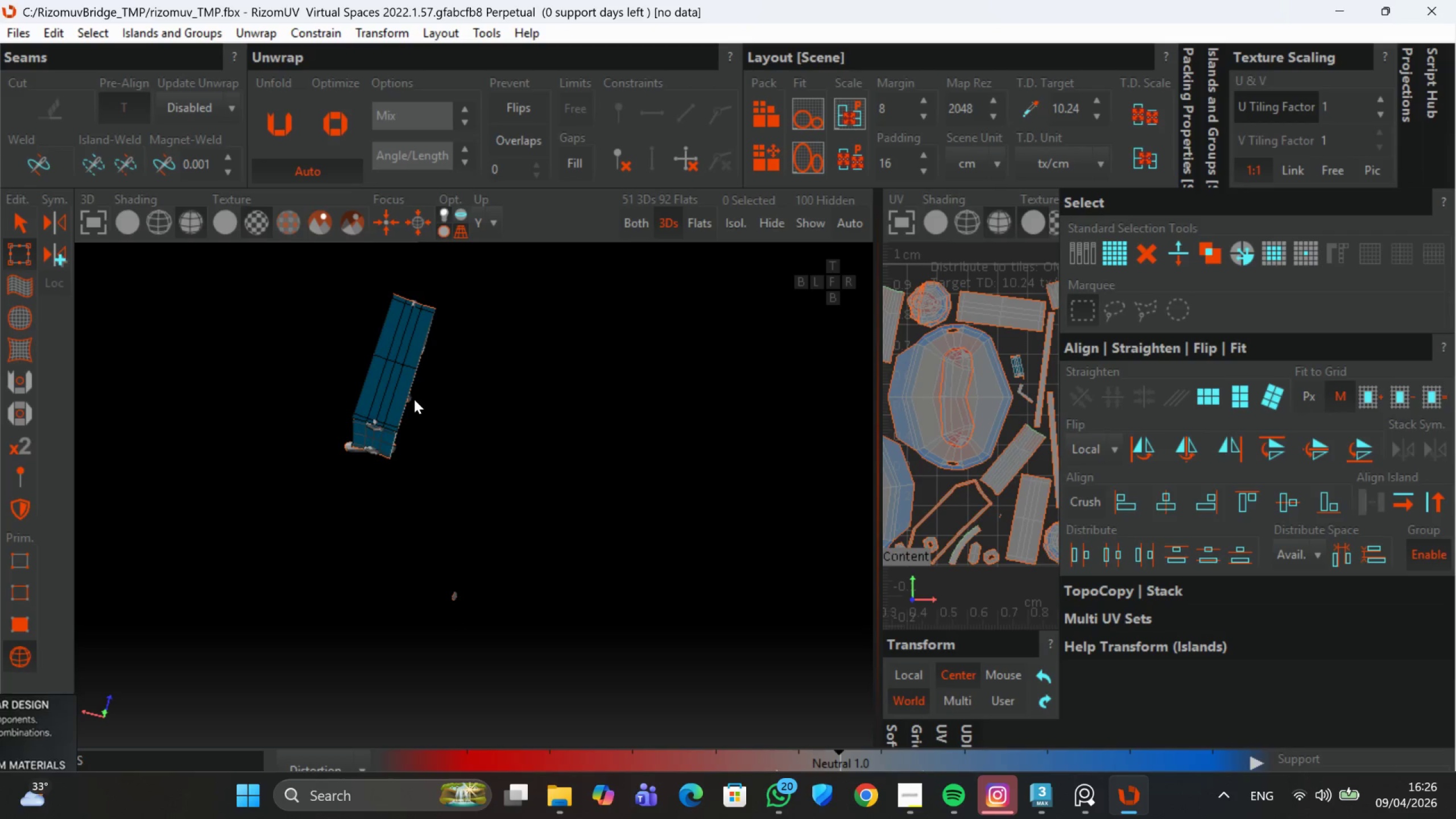 
hold_key(key=AltLeft, duration=0.83)
 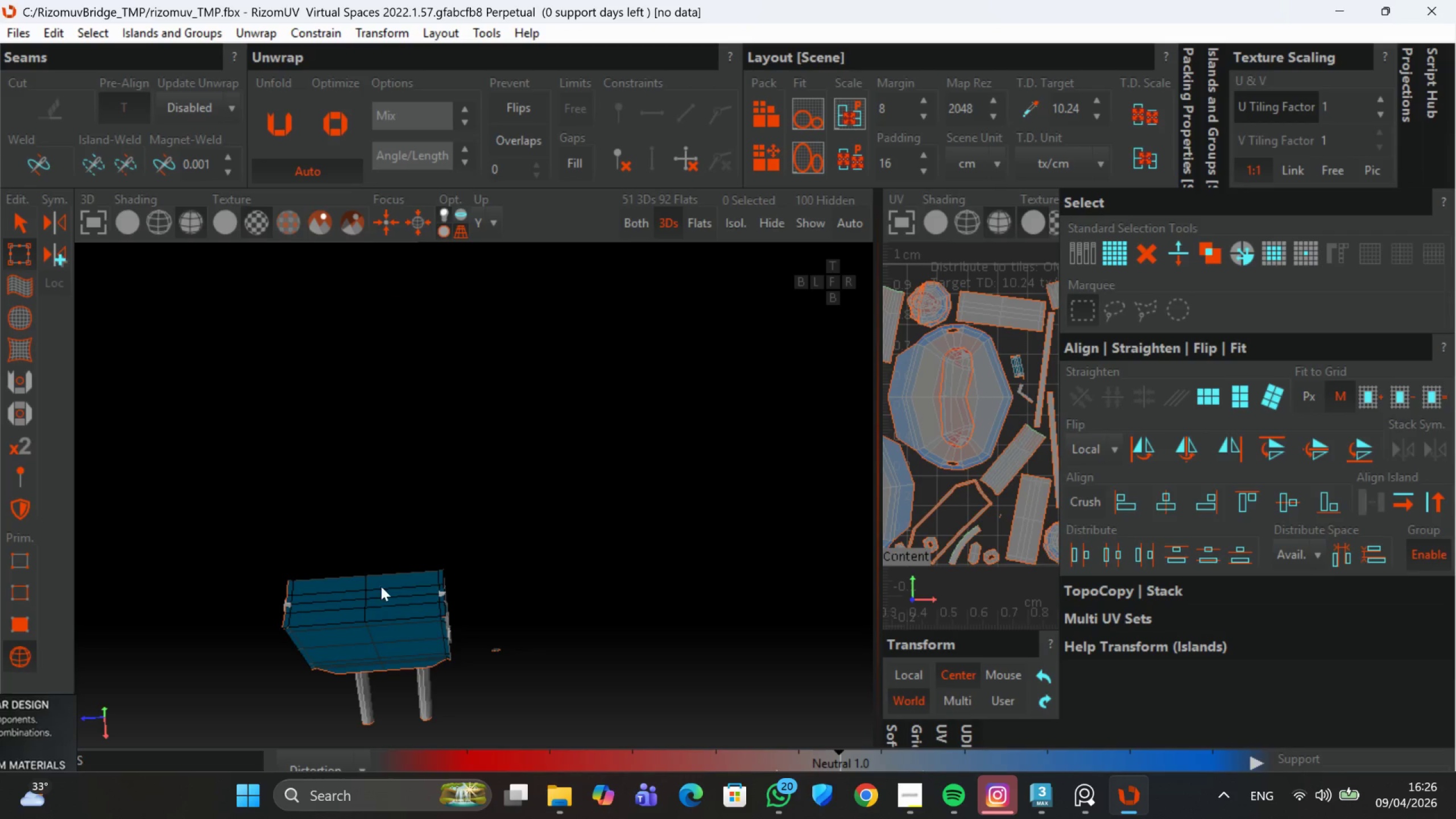 
hold_key(key=AltLeft, duration=1.34)
 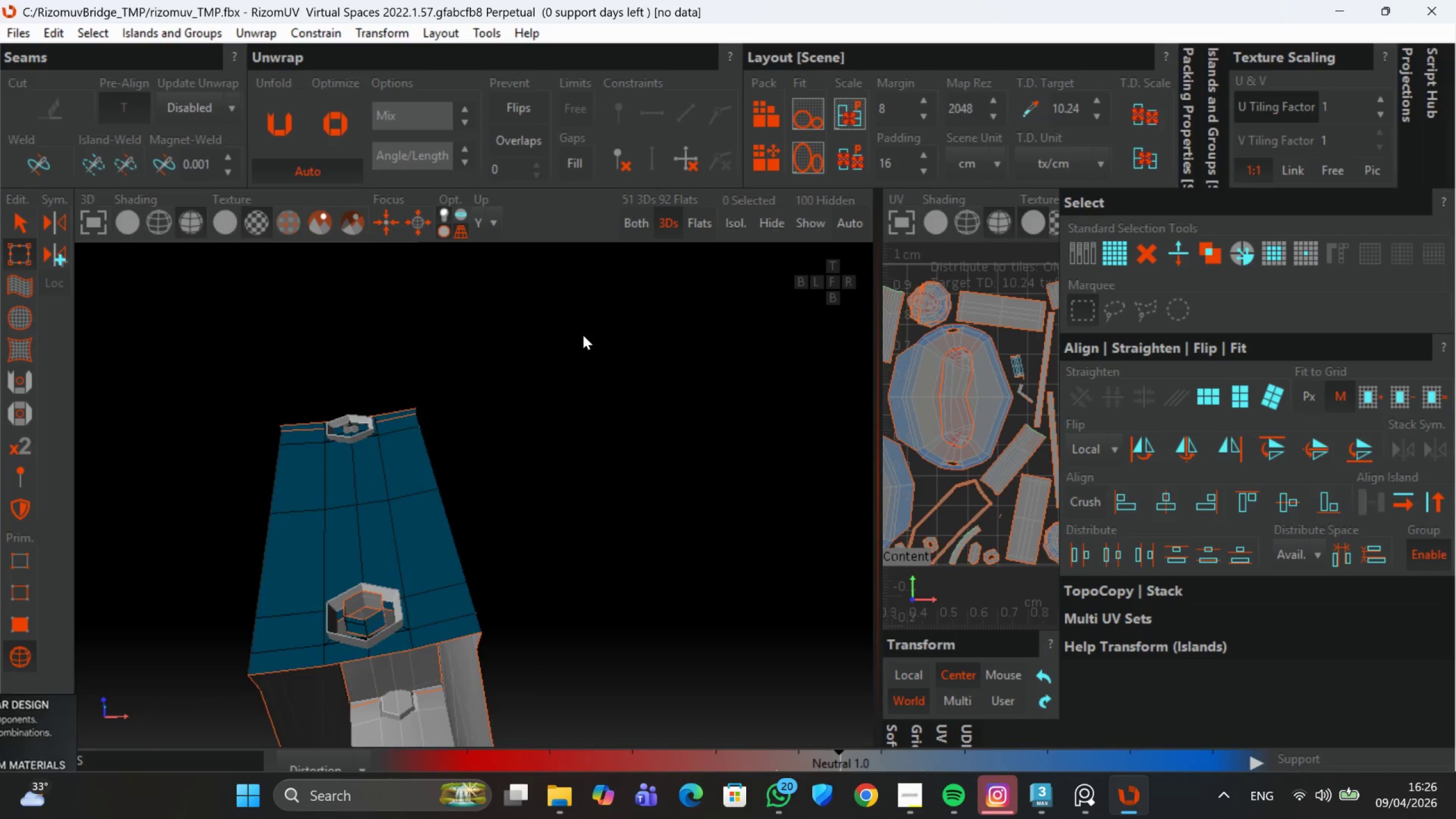 
scroll: coordinate [375, 595], scroll_direction: up, amount: 2.0
 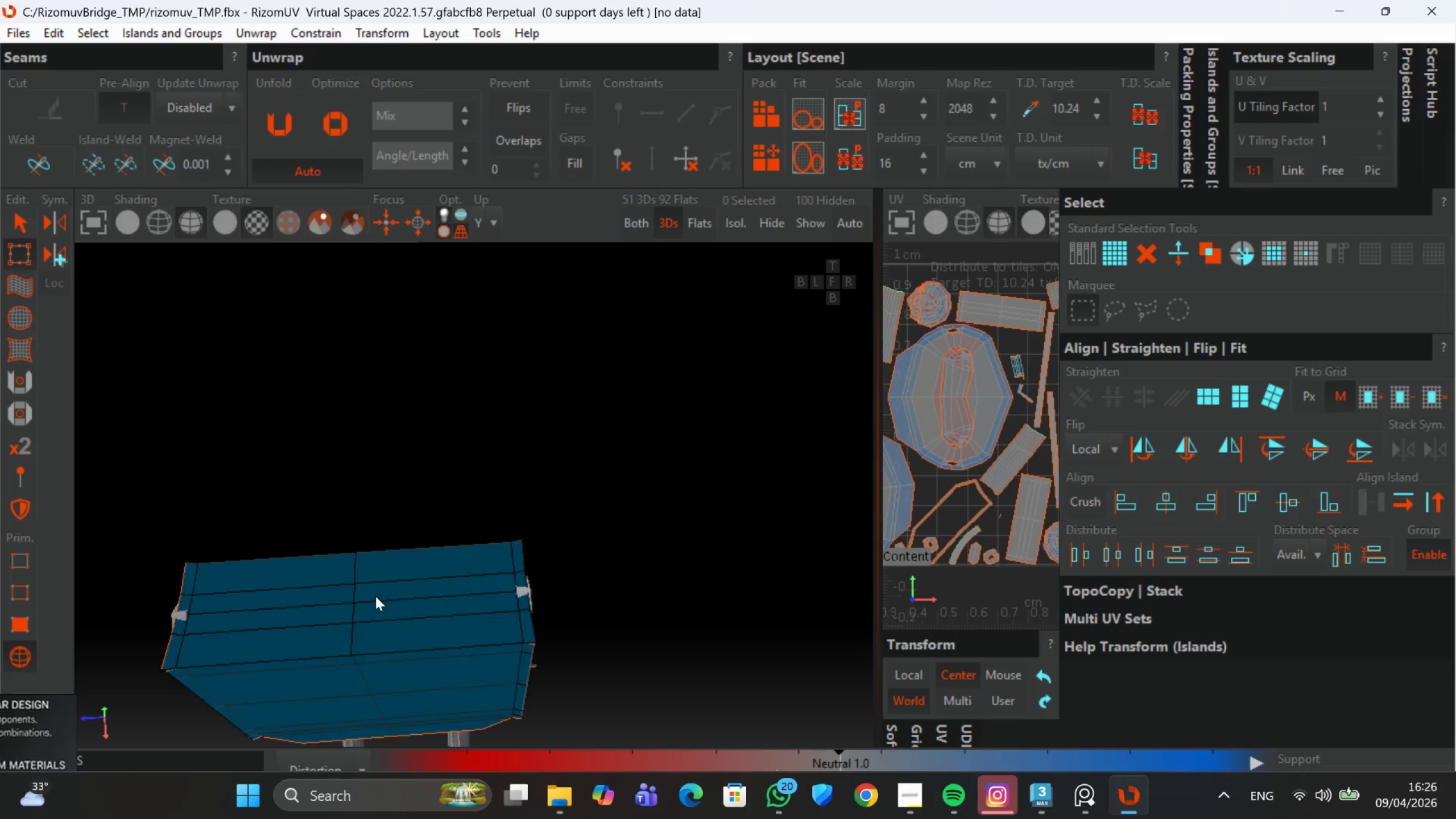 
hold_key(key=AltLeft, duration=0.55)
 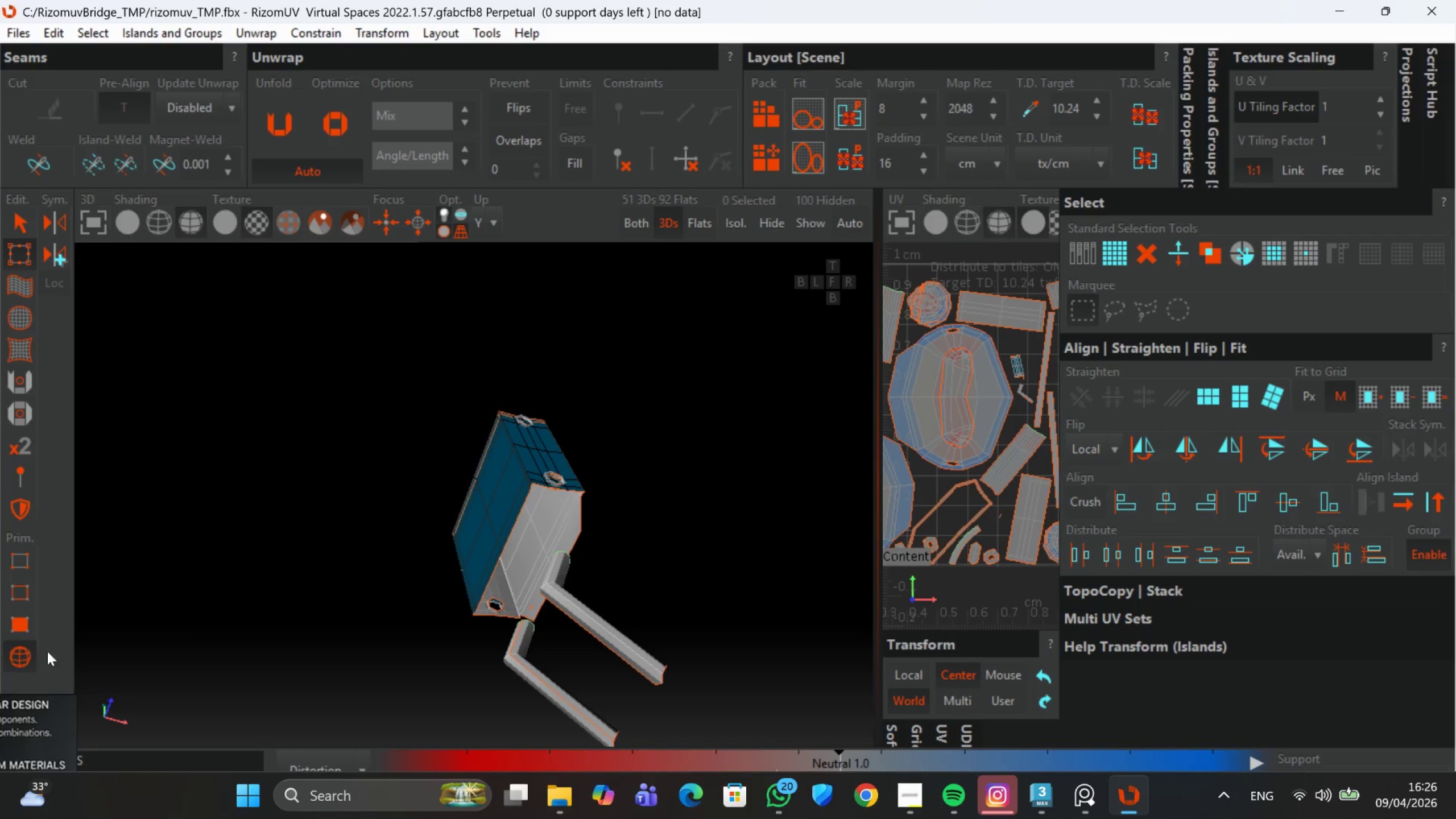 
scroll: coordinate [547, 471], scroll_direction: down, amount: 10.0
 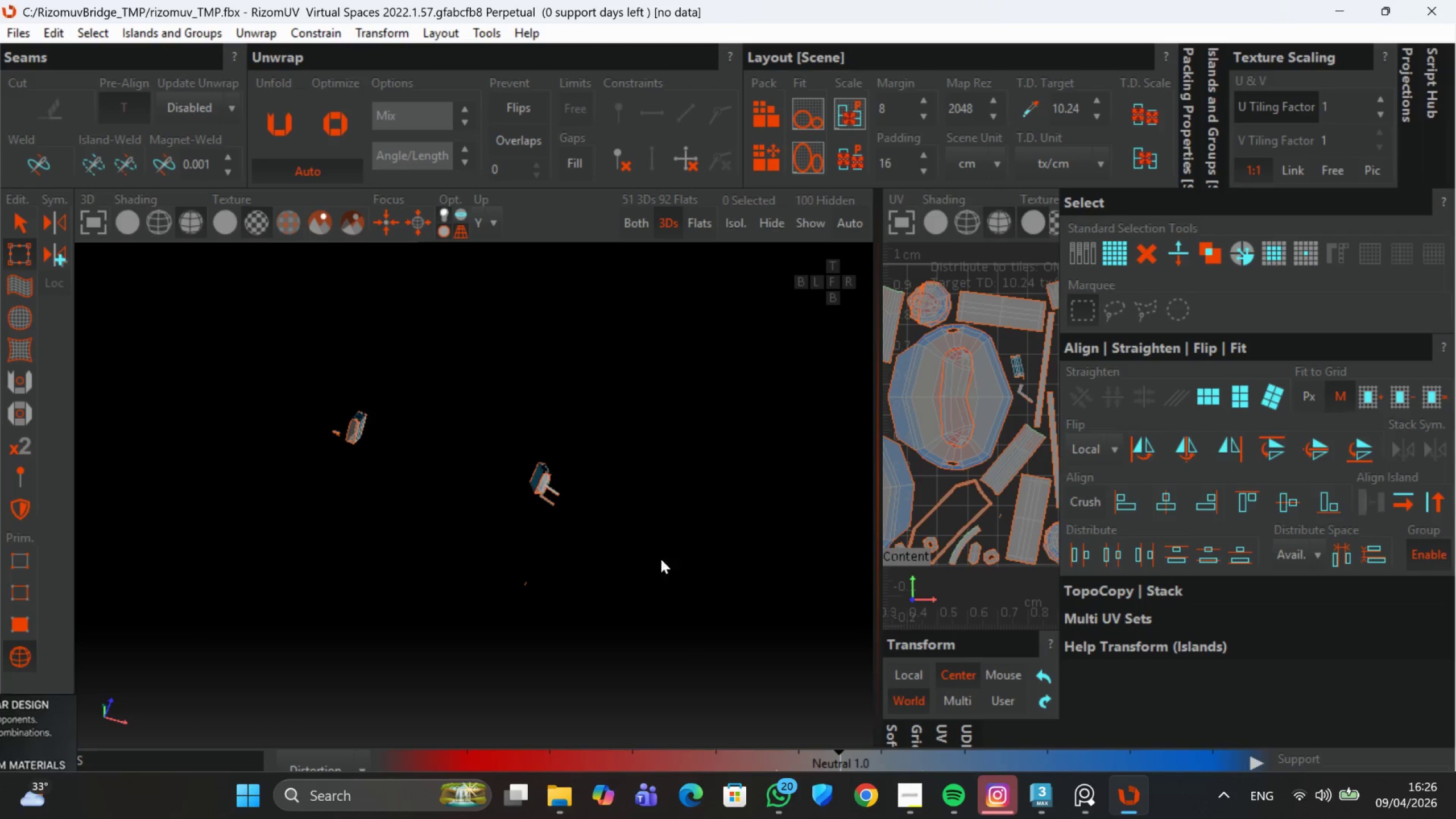 
left_click_drag(start_coordinate=[638, 611], to_coordinate=[229, 305])
 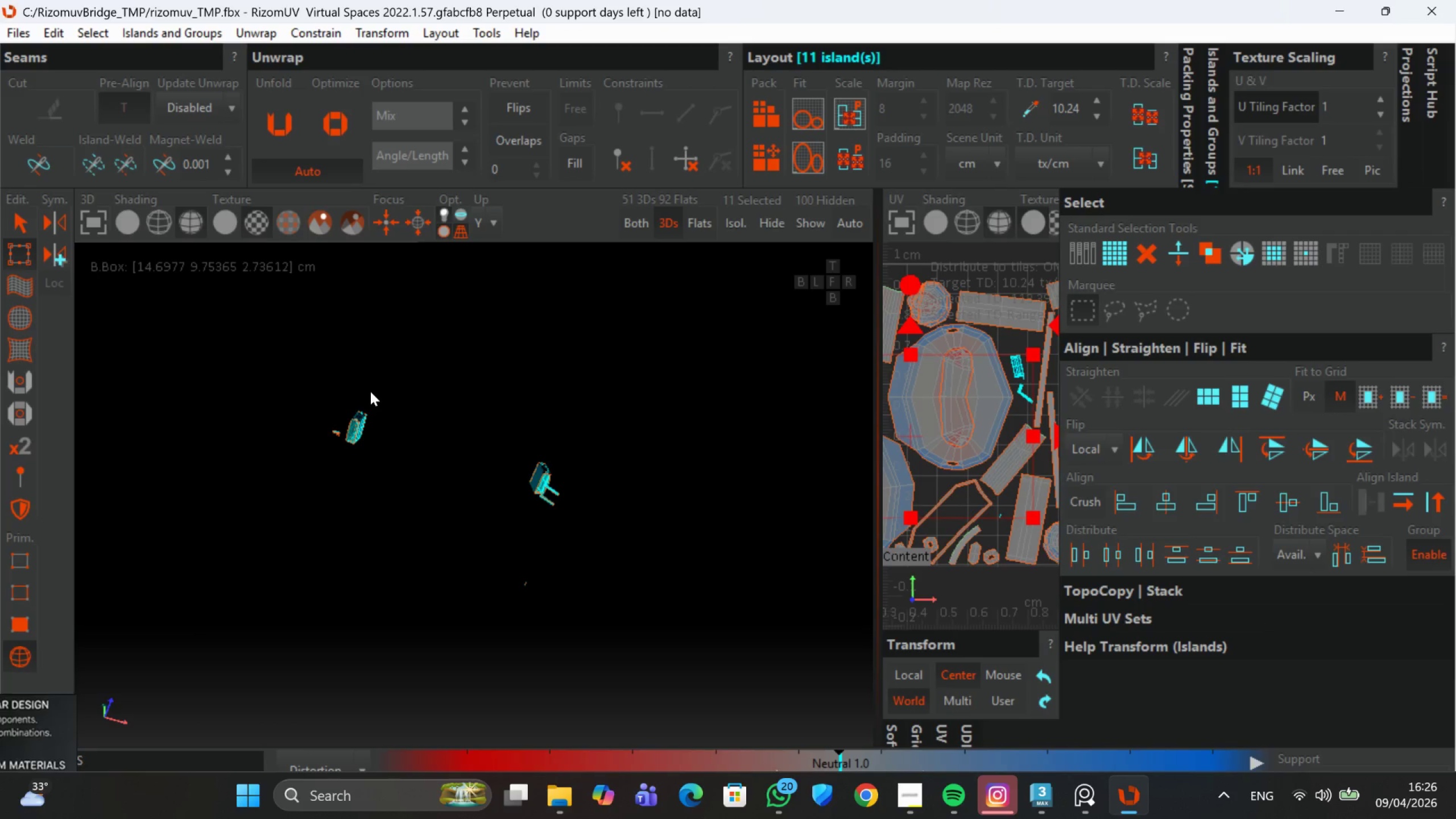 
type(up)
 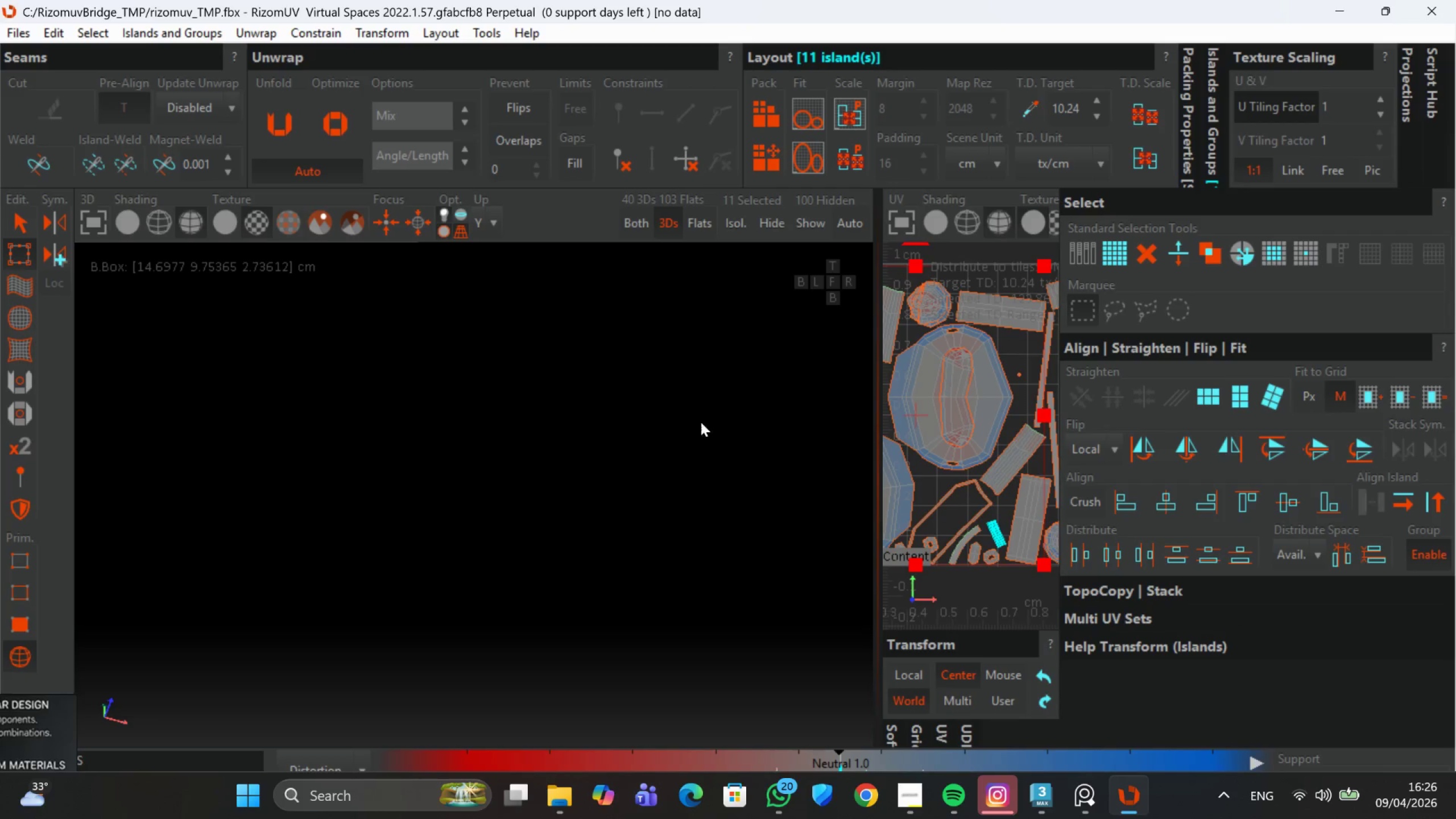 
scroll: coordinate [949, 423], scroll_direction: down, amount: 3.0
 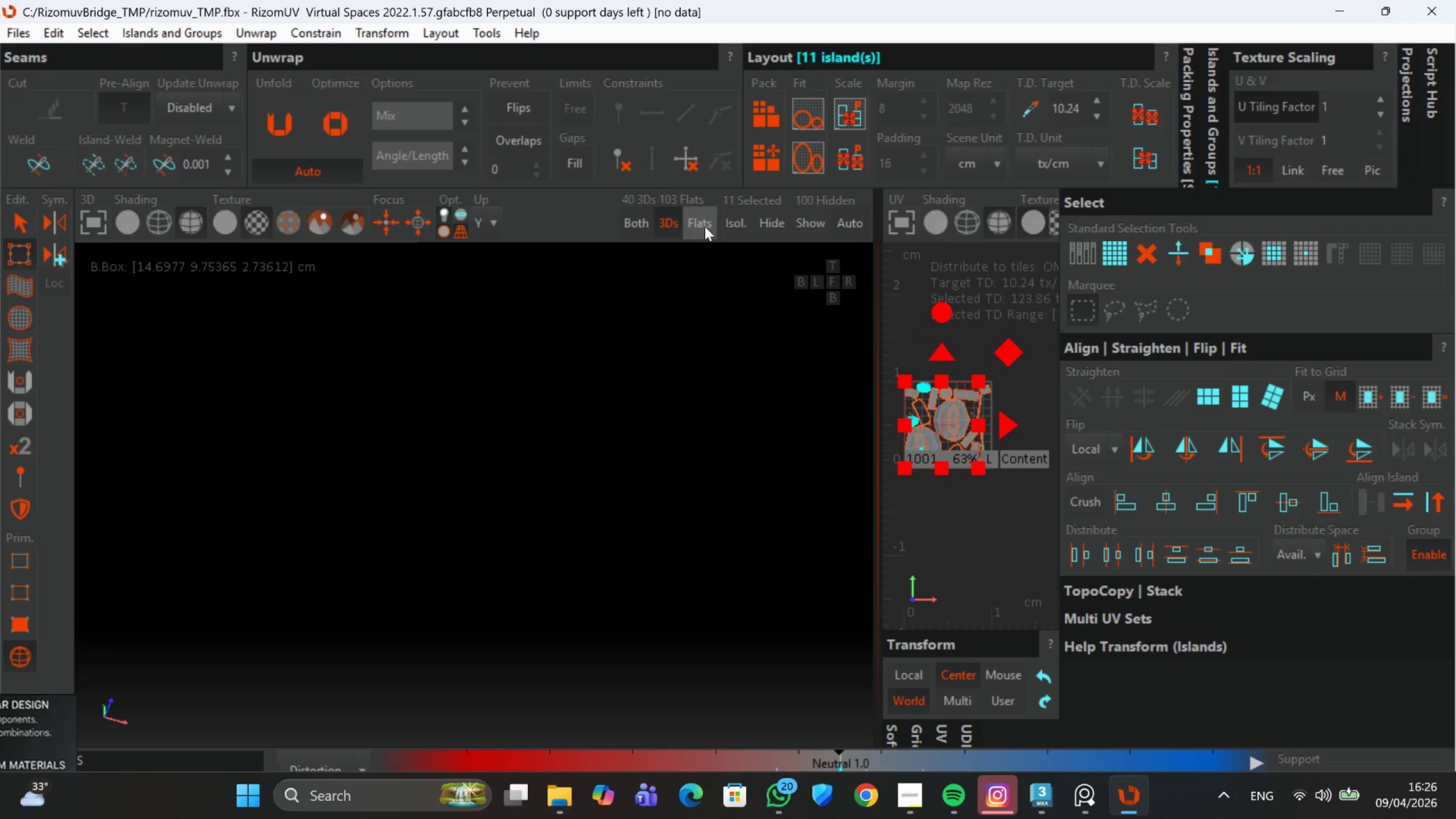 
left_click([649, 226])
 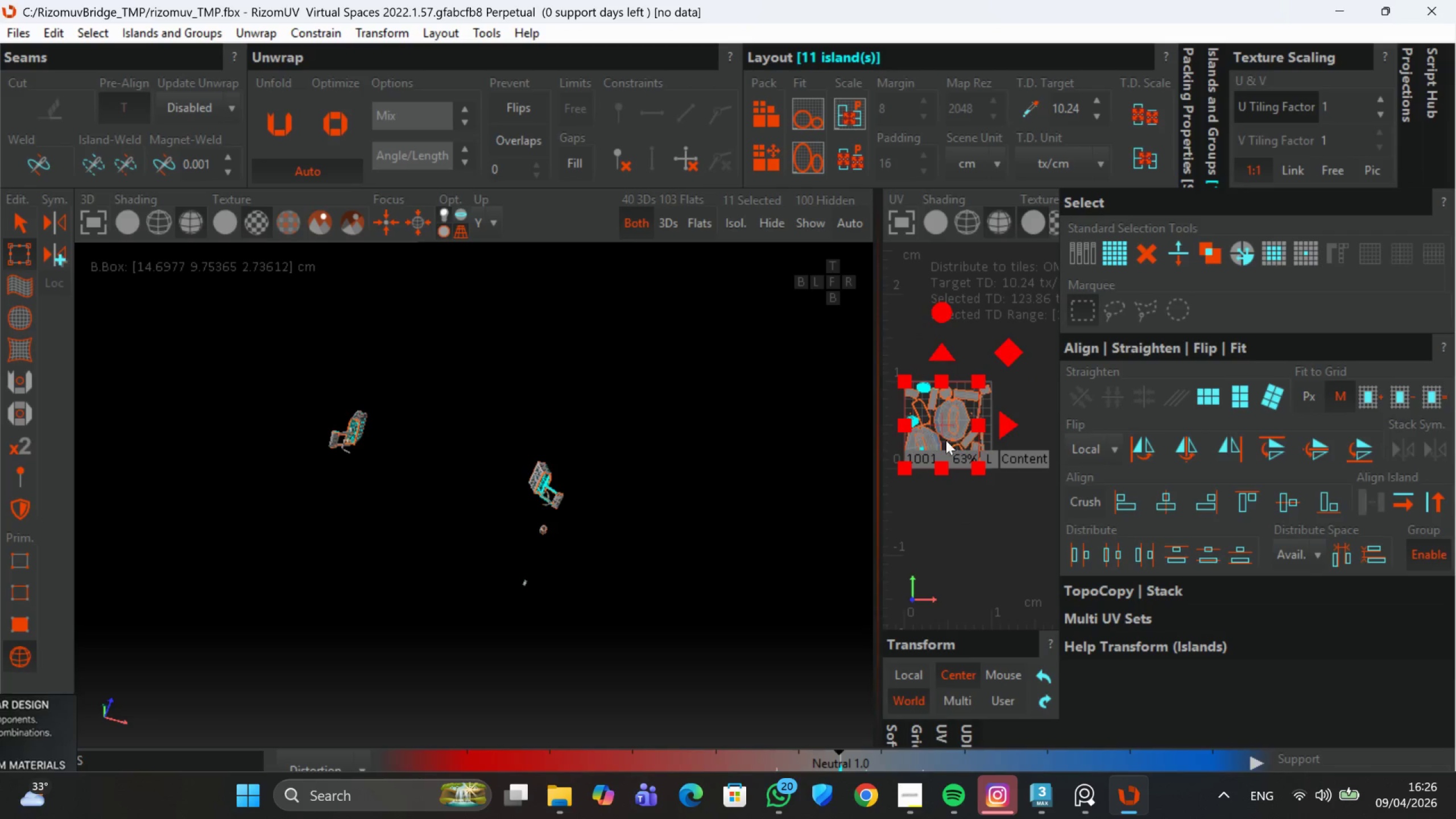 
left_click_drag(start_coordinate=[1032, 515], to_coordinate=[886, 296])
 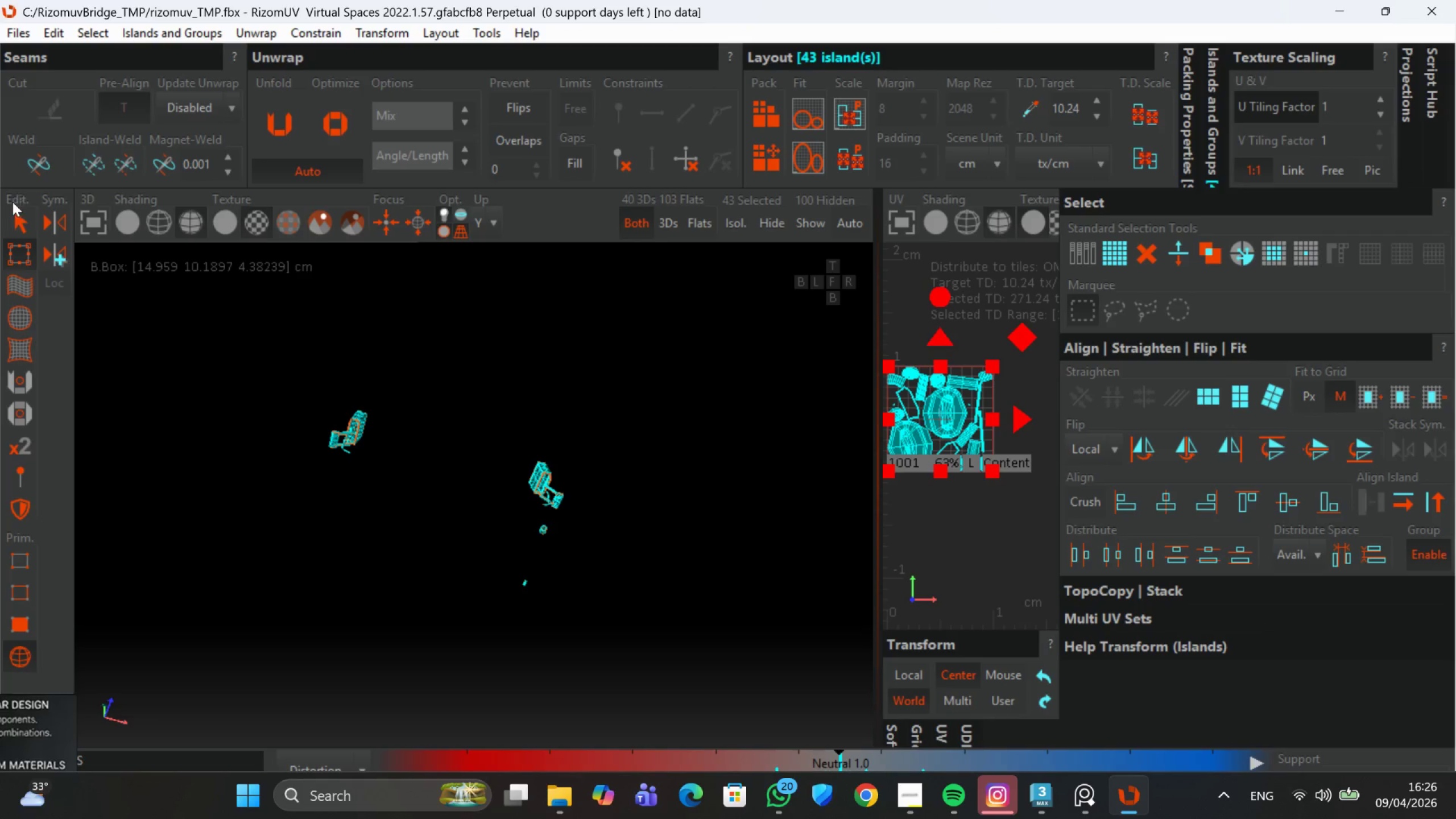 
scroll: coordinate [986, 448], scroll_direction: down, amount: 1.0
 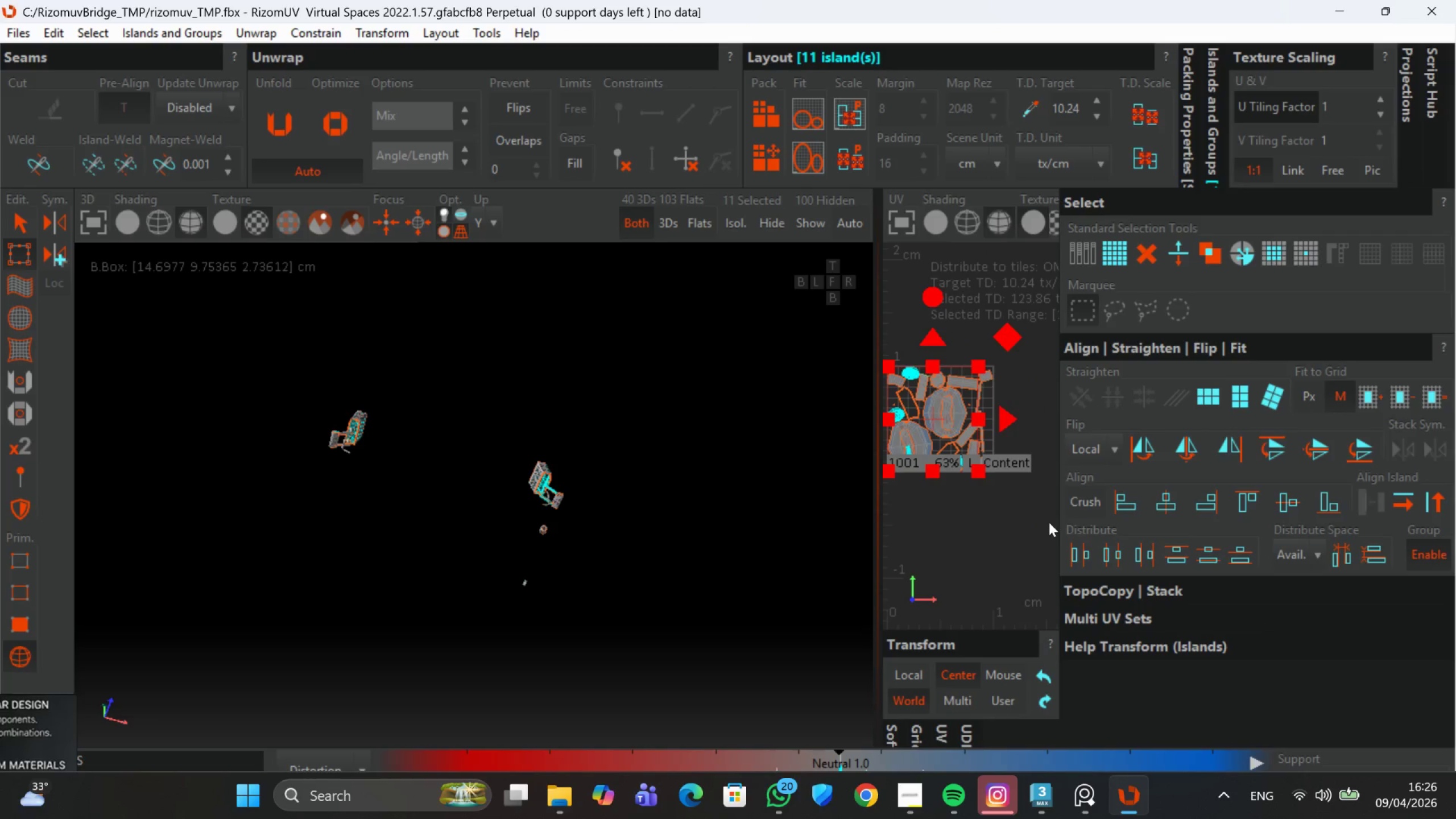 
left_click([15, 215])
 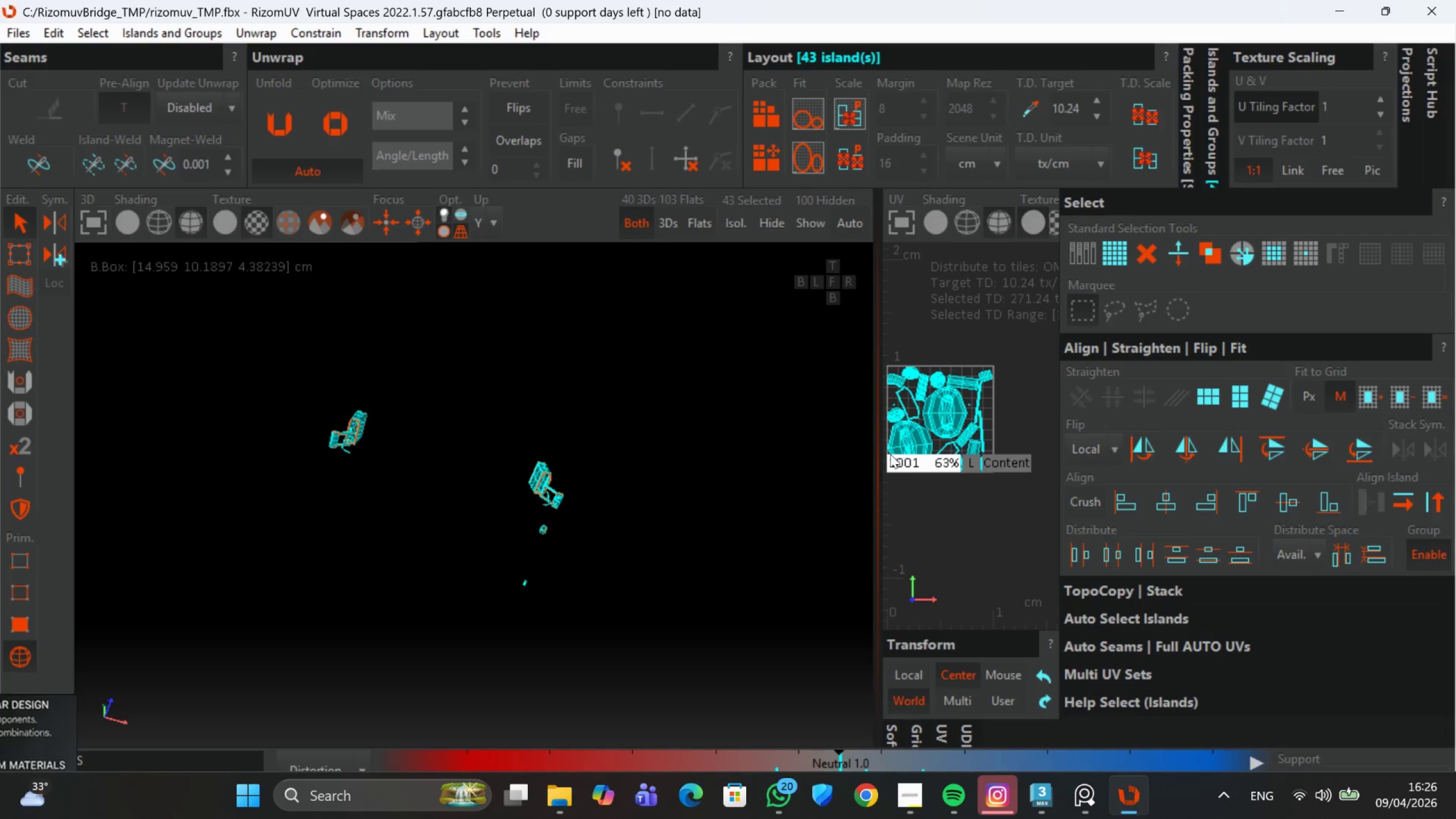 
hold_key(key=P, duration=0.35)
 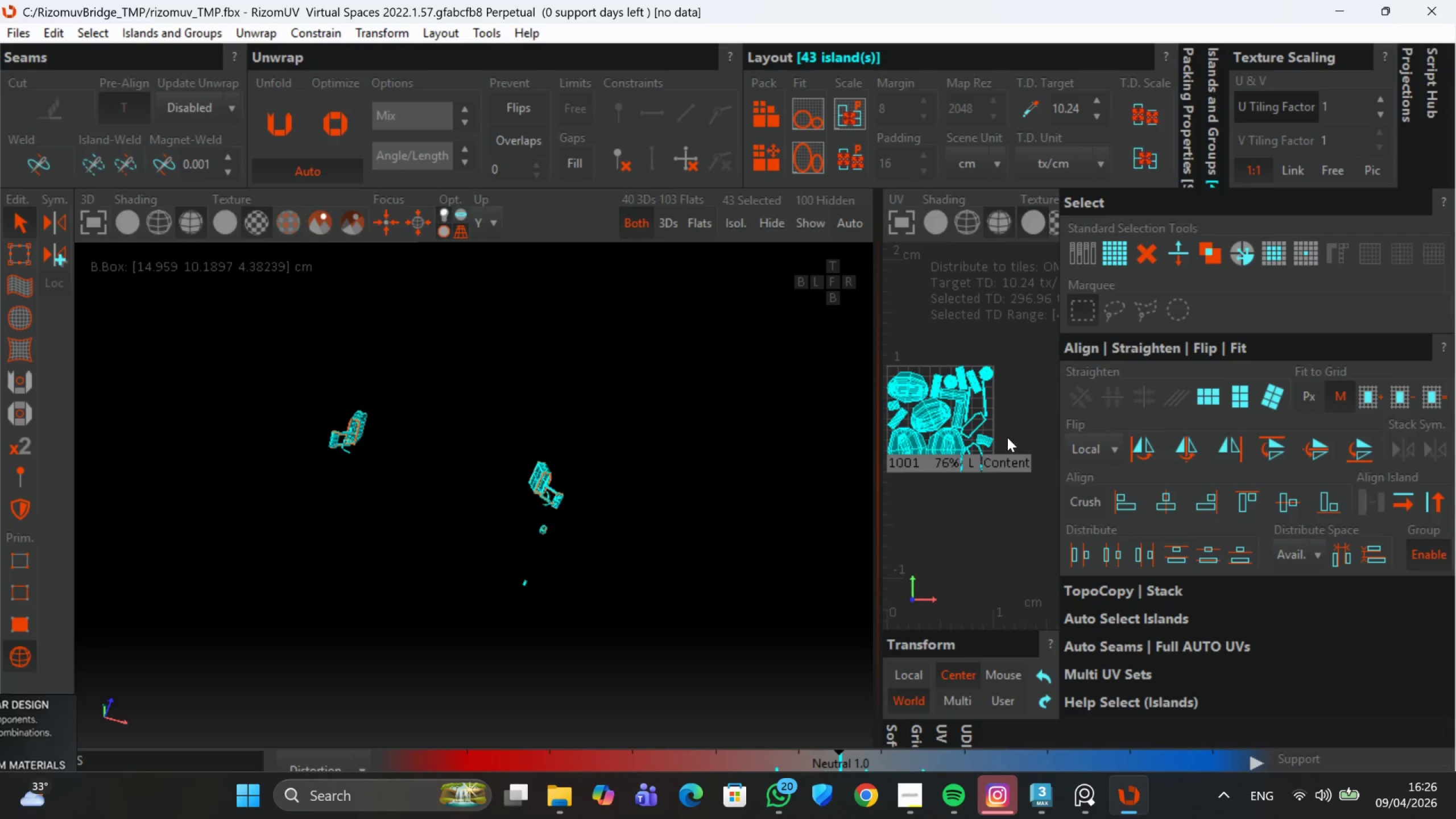 
scroll: coordinate [1004, 437], scroll_direction: up, amount: 2.0
 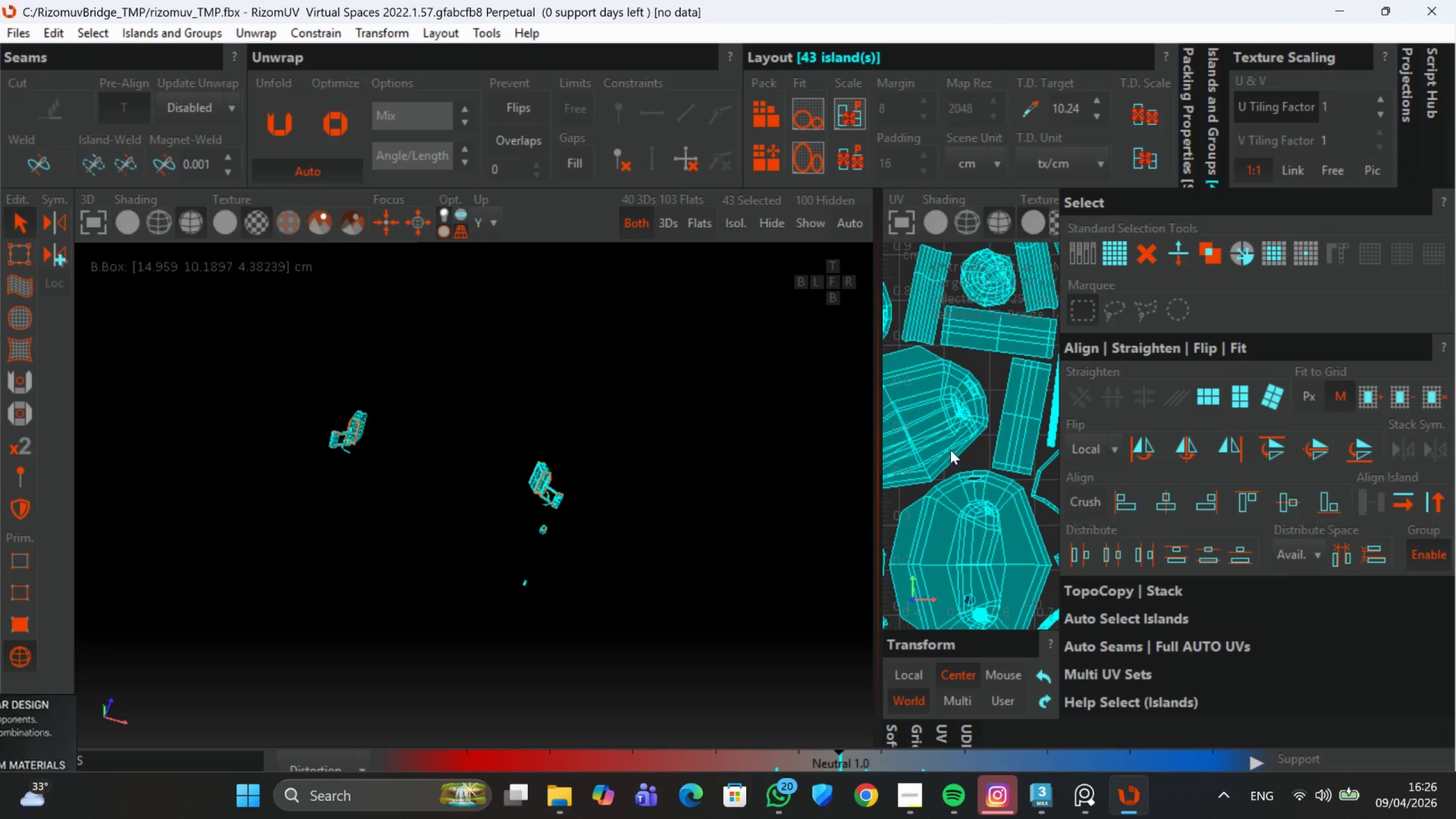 
scroll: coordinate [865, 437], scroll_direction: down, amount: 1.0
 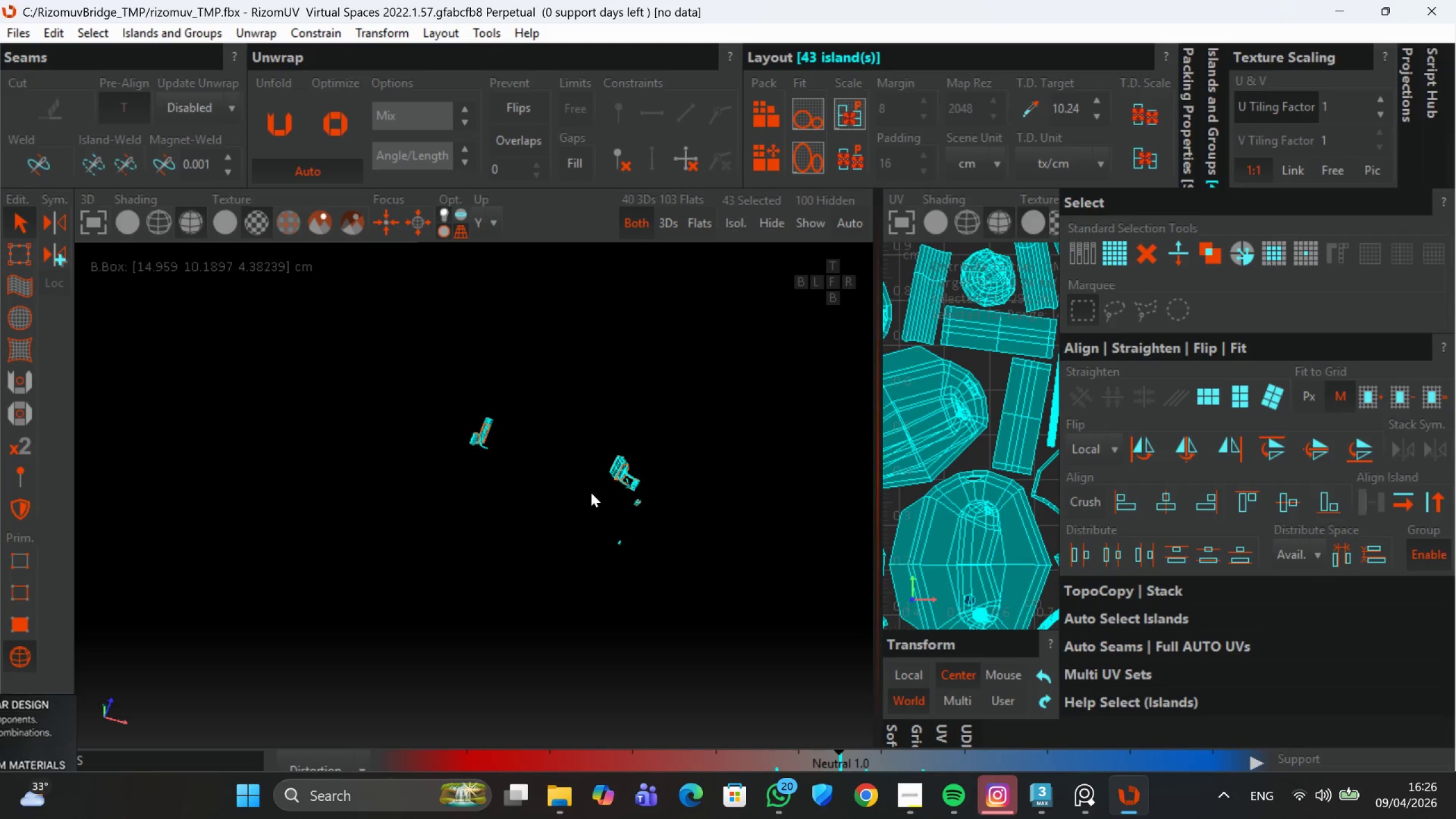 
left_click([527, 544])
 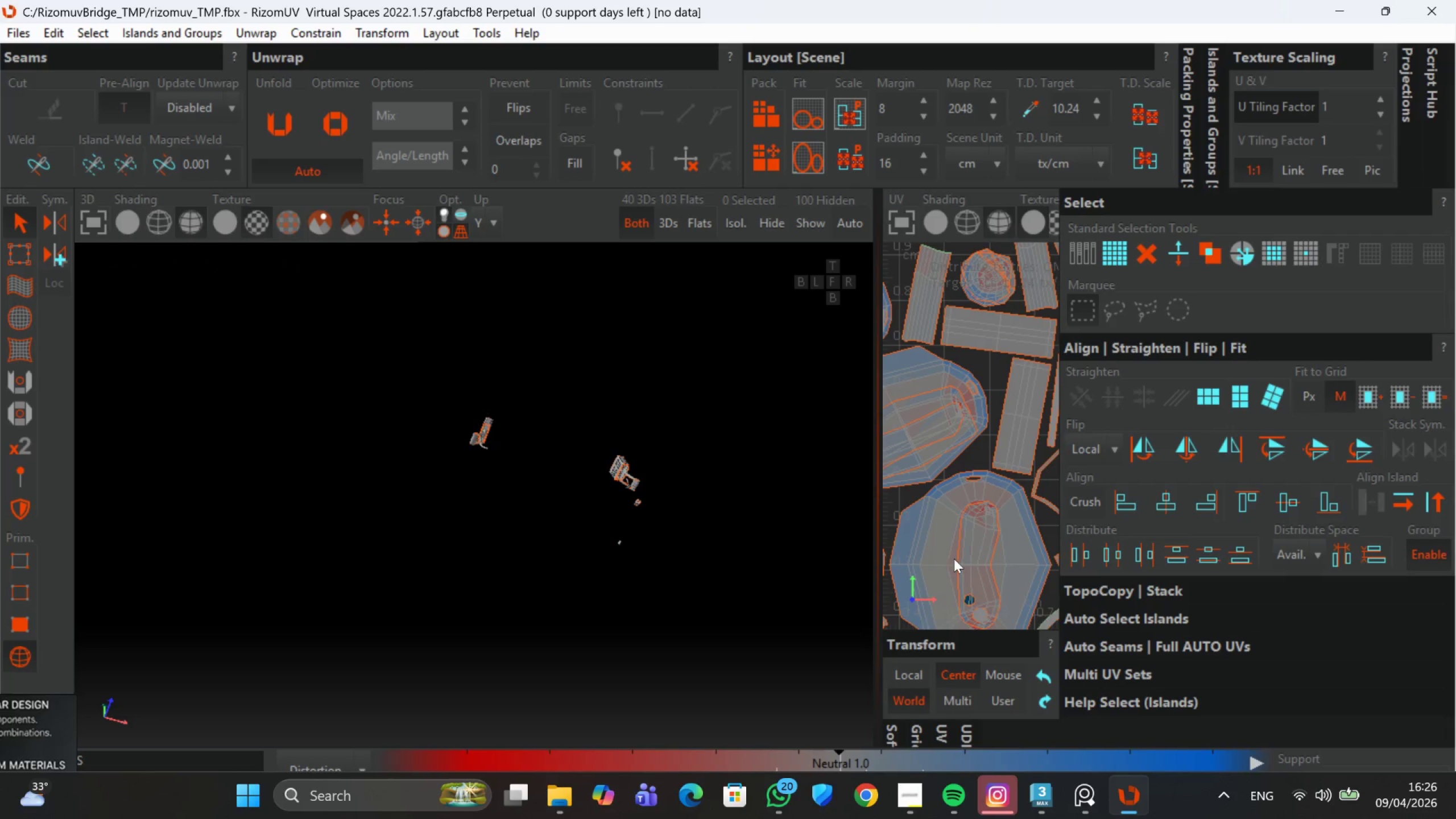 
left_click([955, 558])
 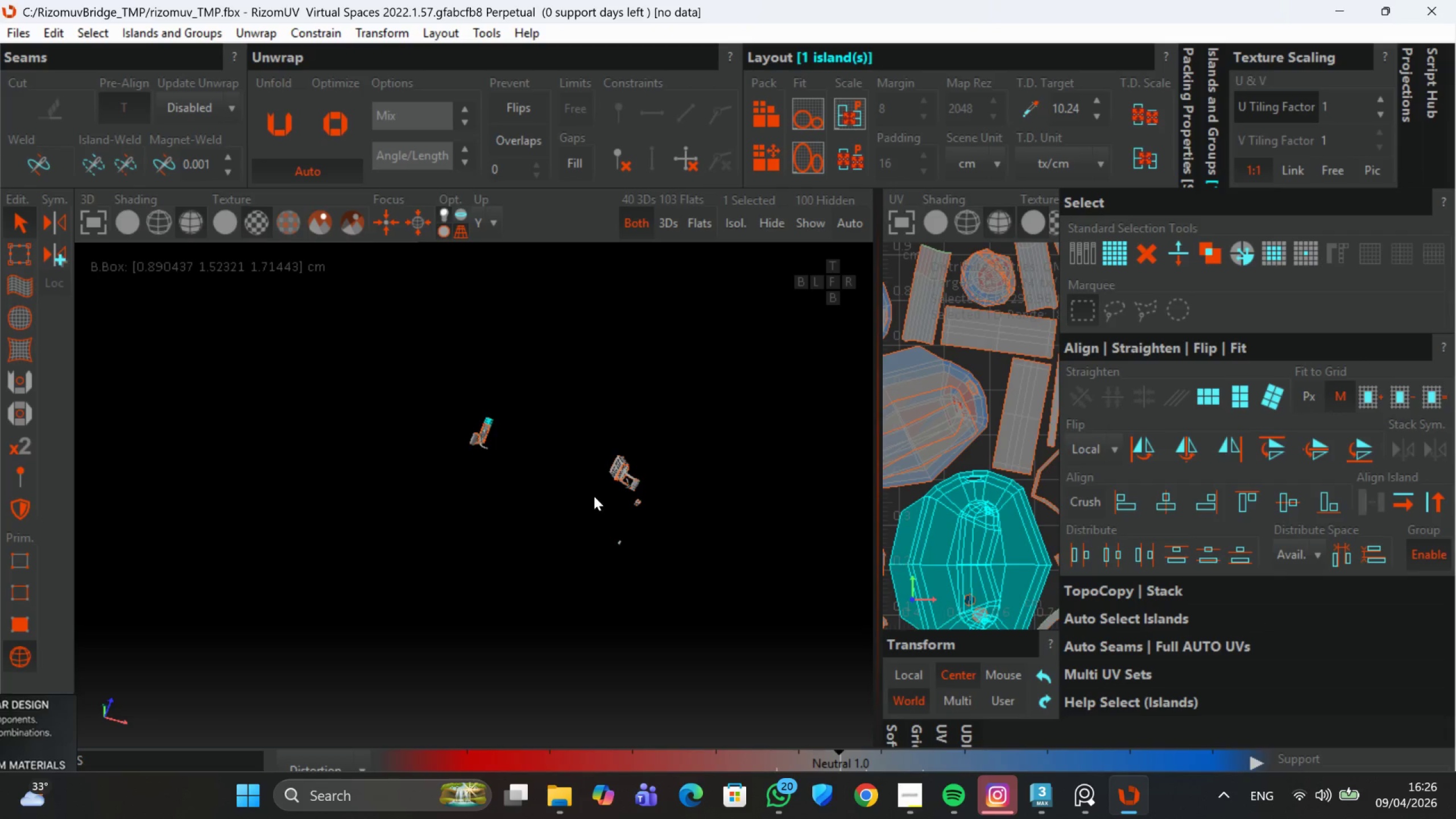 
scroll: coordinate [410, 426], scroll_direction: up, amount: 5.0
 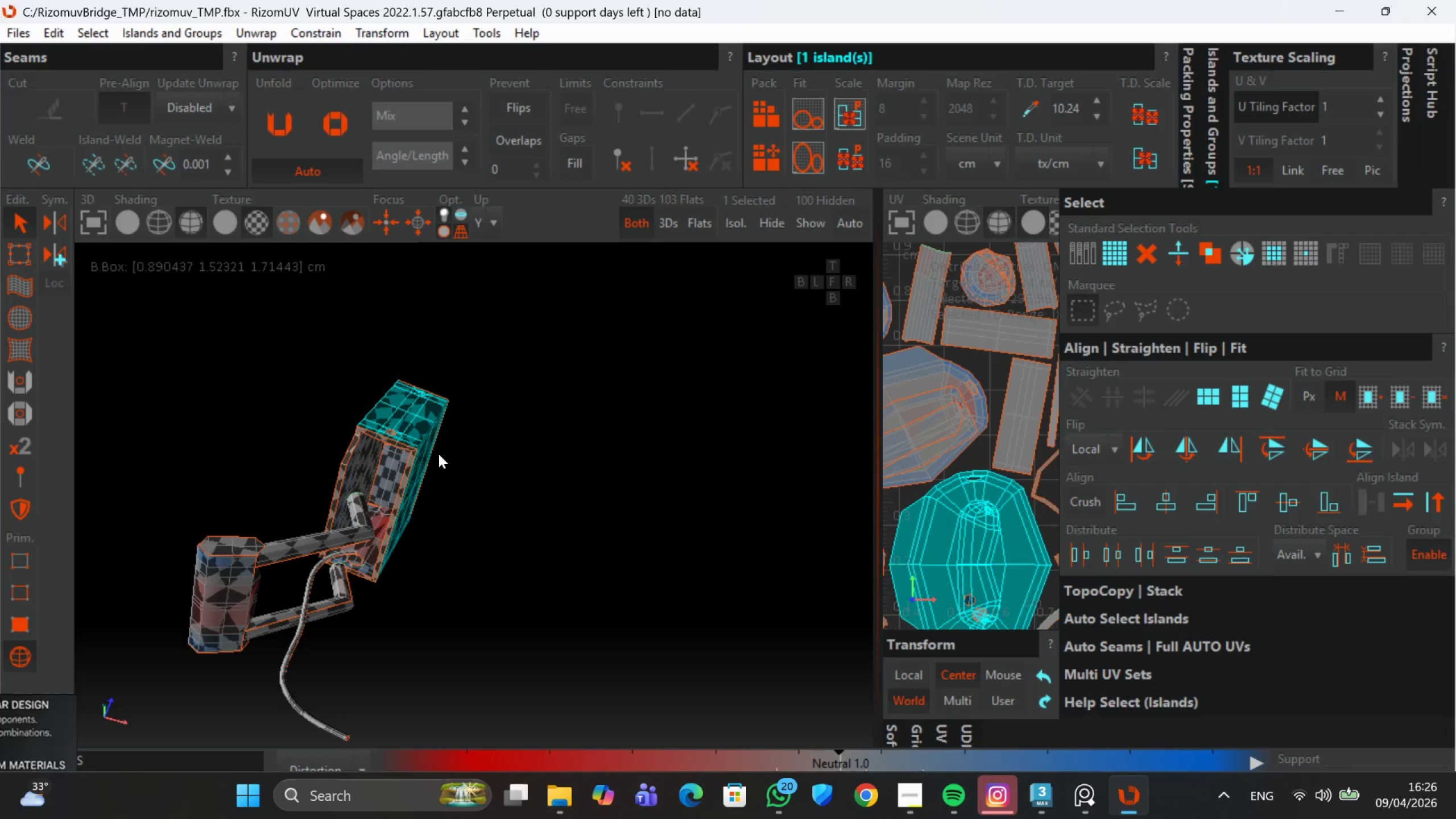 
hold_key(key=AltLeft, duration=1.5)
 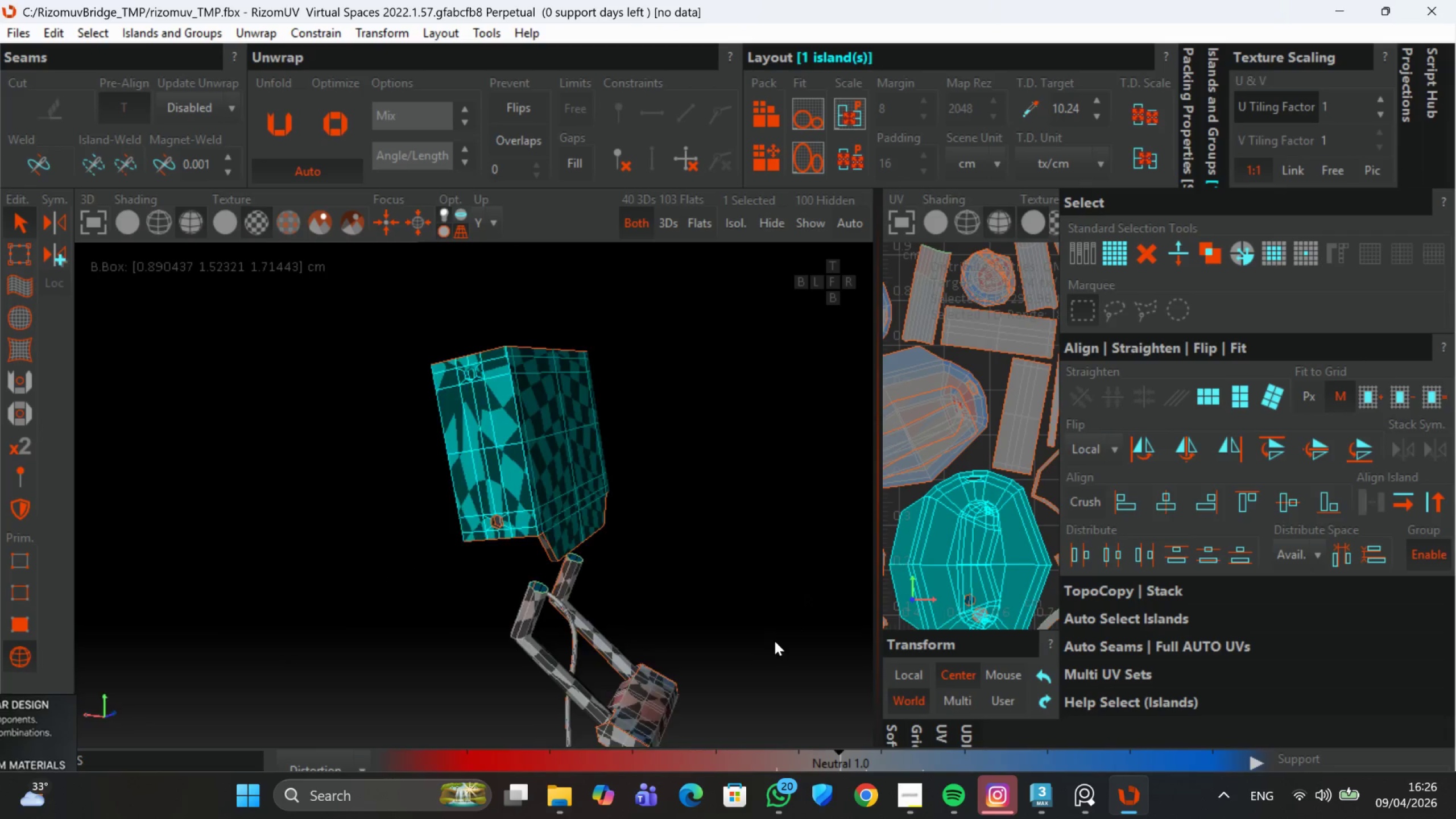 
hold_key(key=AltLeft, duration=1.51)
 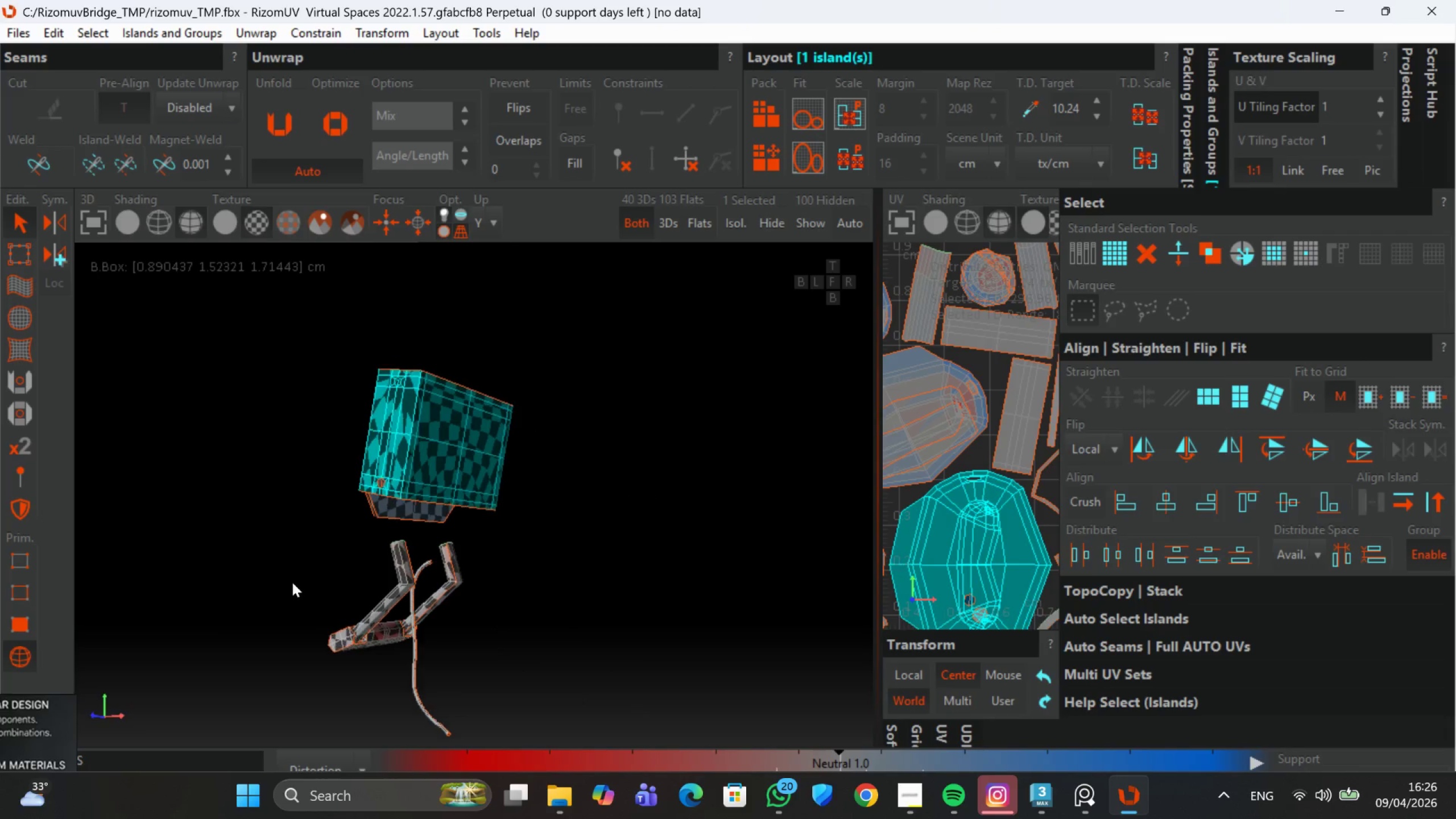 
key(Alt+AltLeft)
 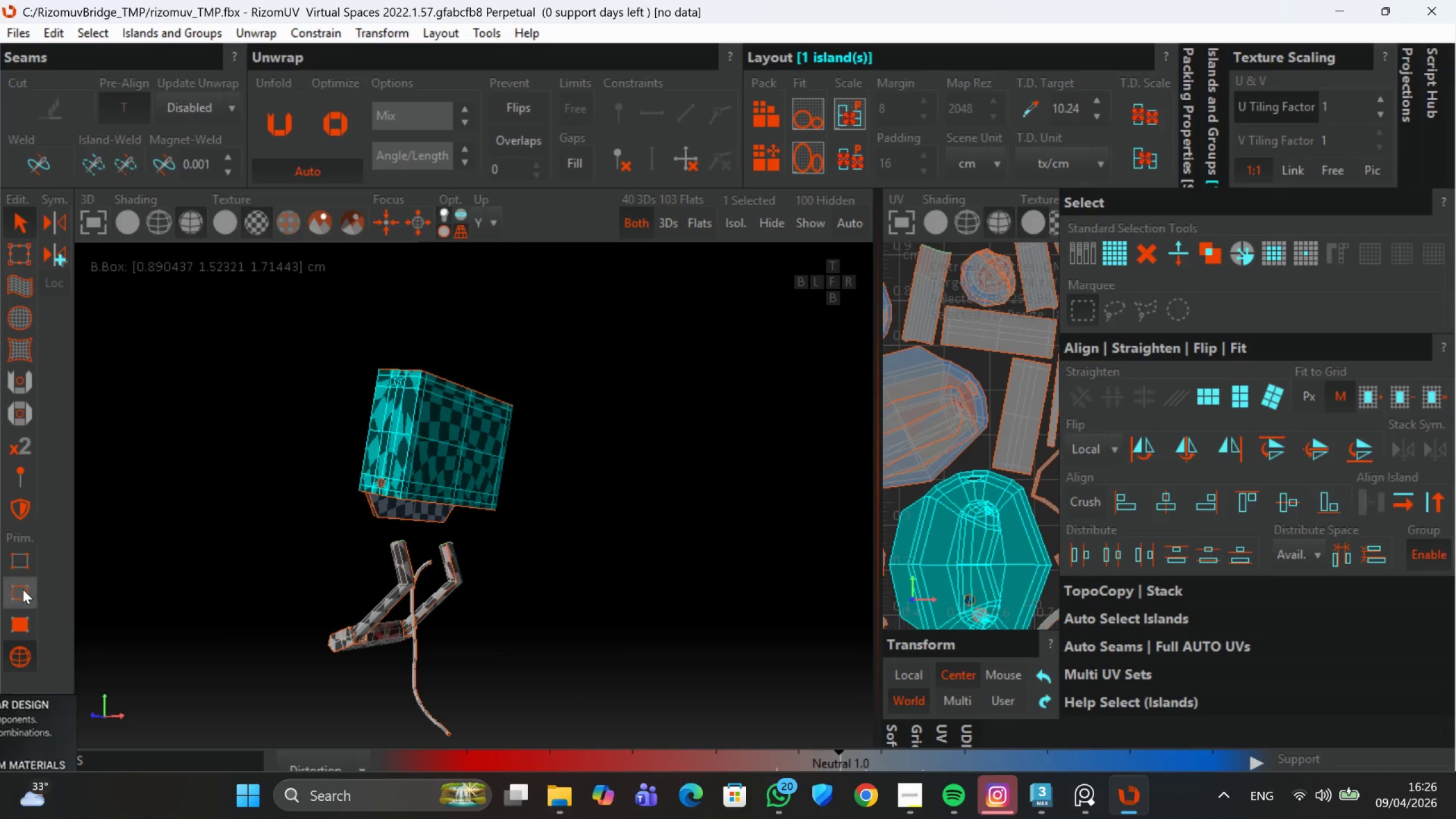 
left_click([23, 589])
 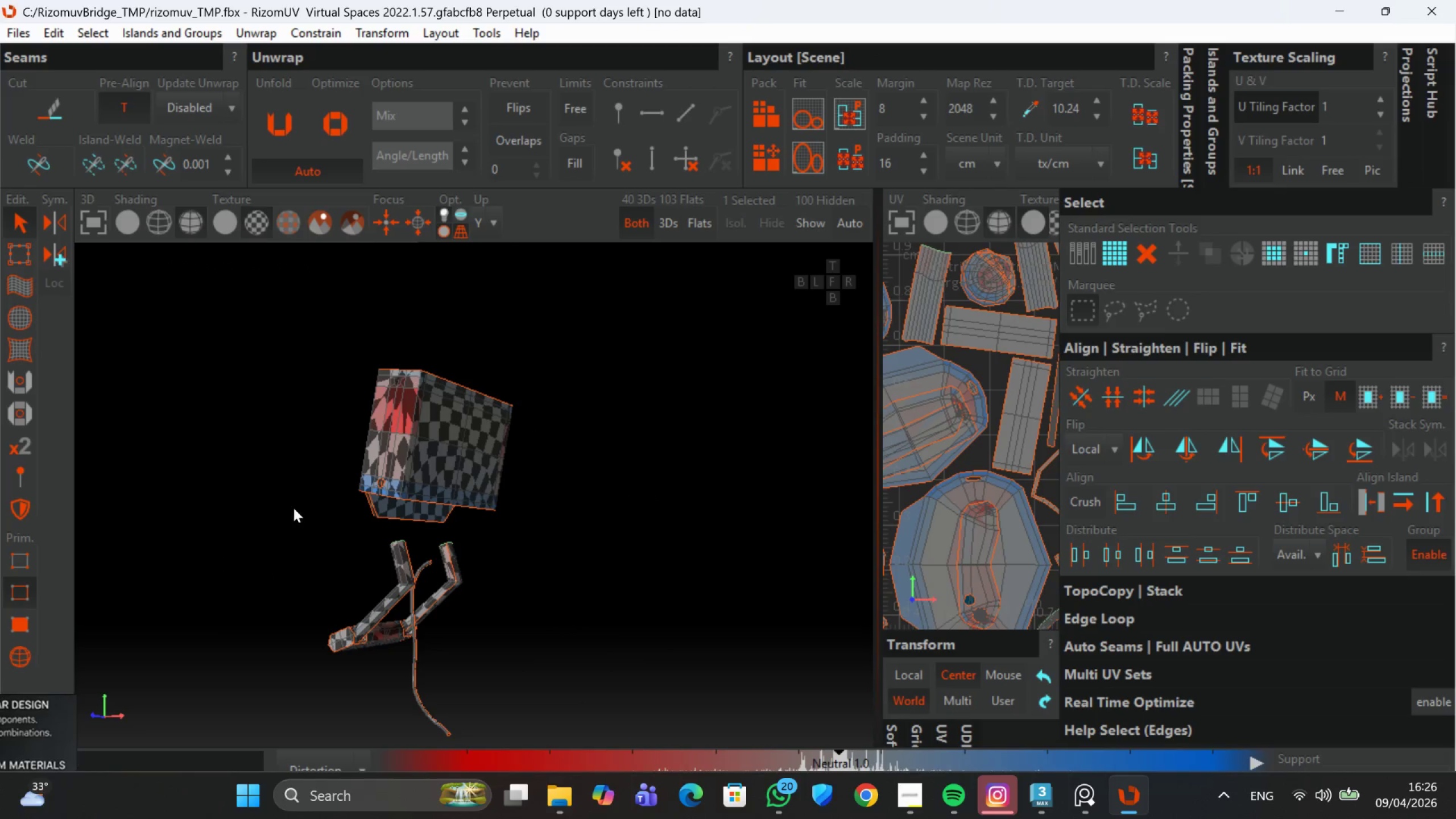 
scroll: coordinate [413, 456], scroll_direction: up, amount: 2.0
 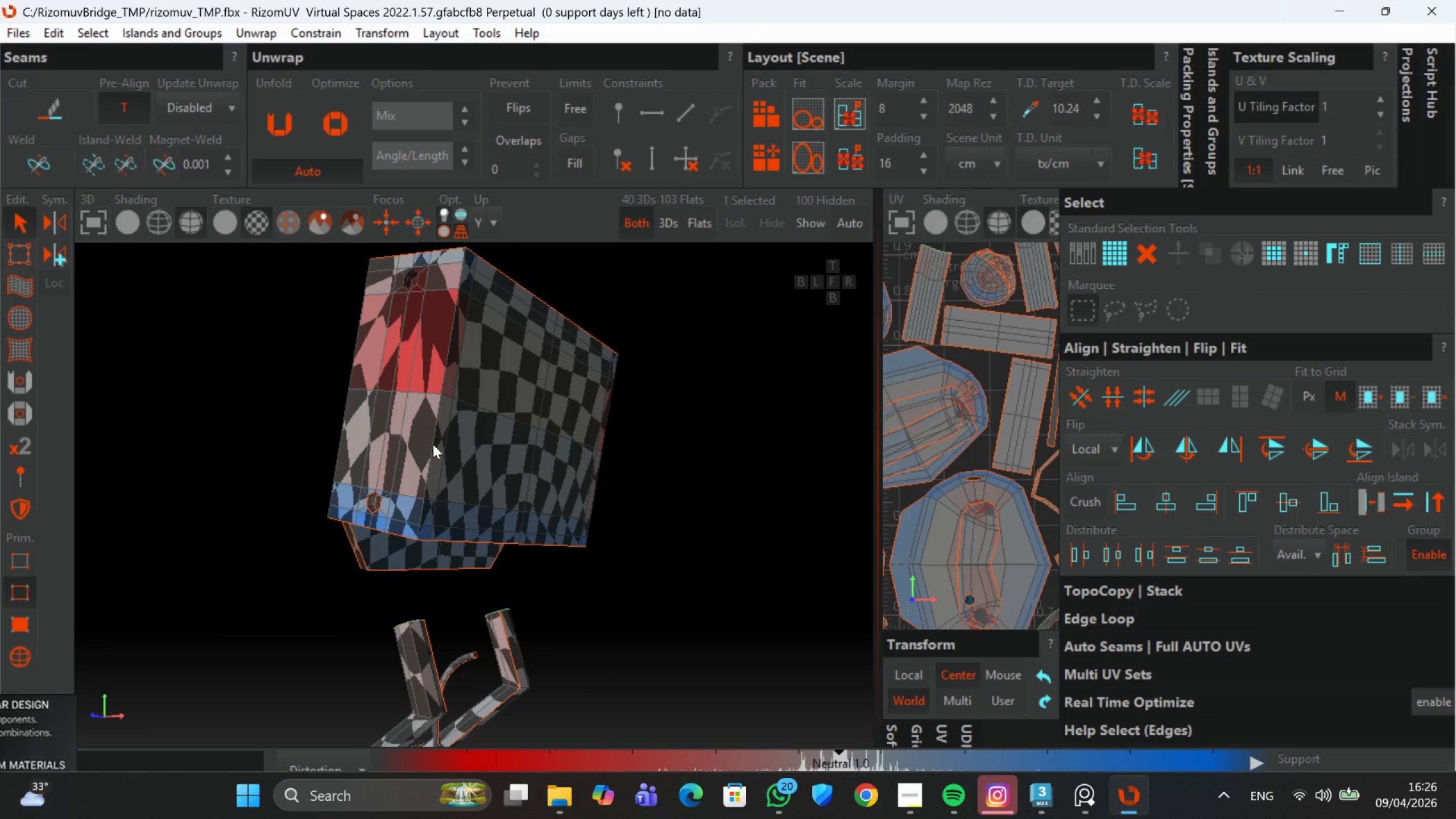 
double_click([435, 446])
 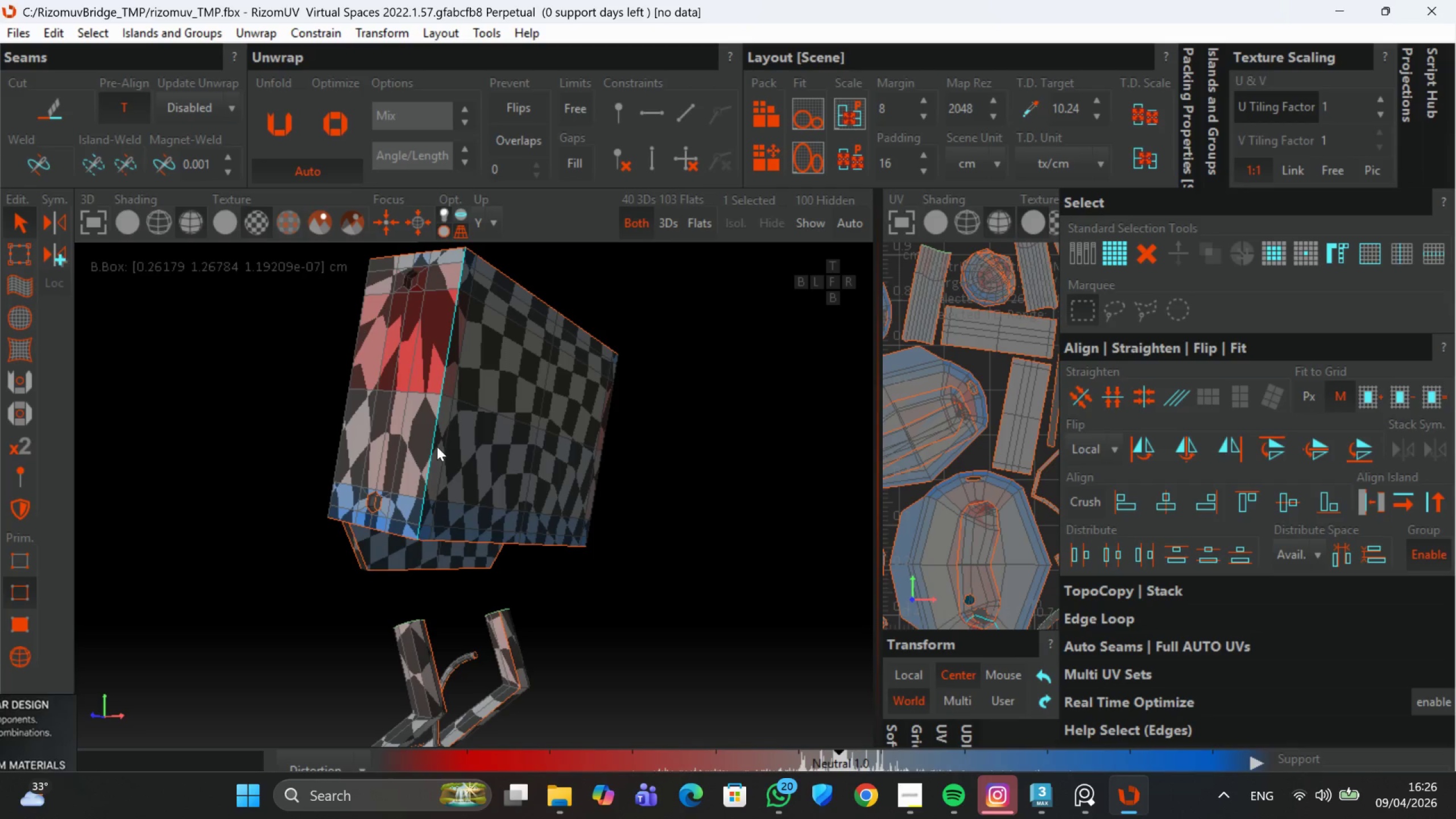 
key(Alt+C)
 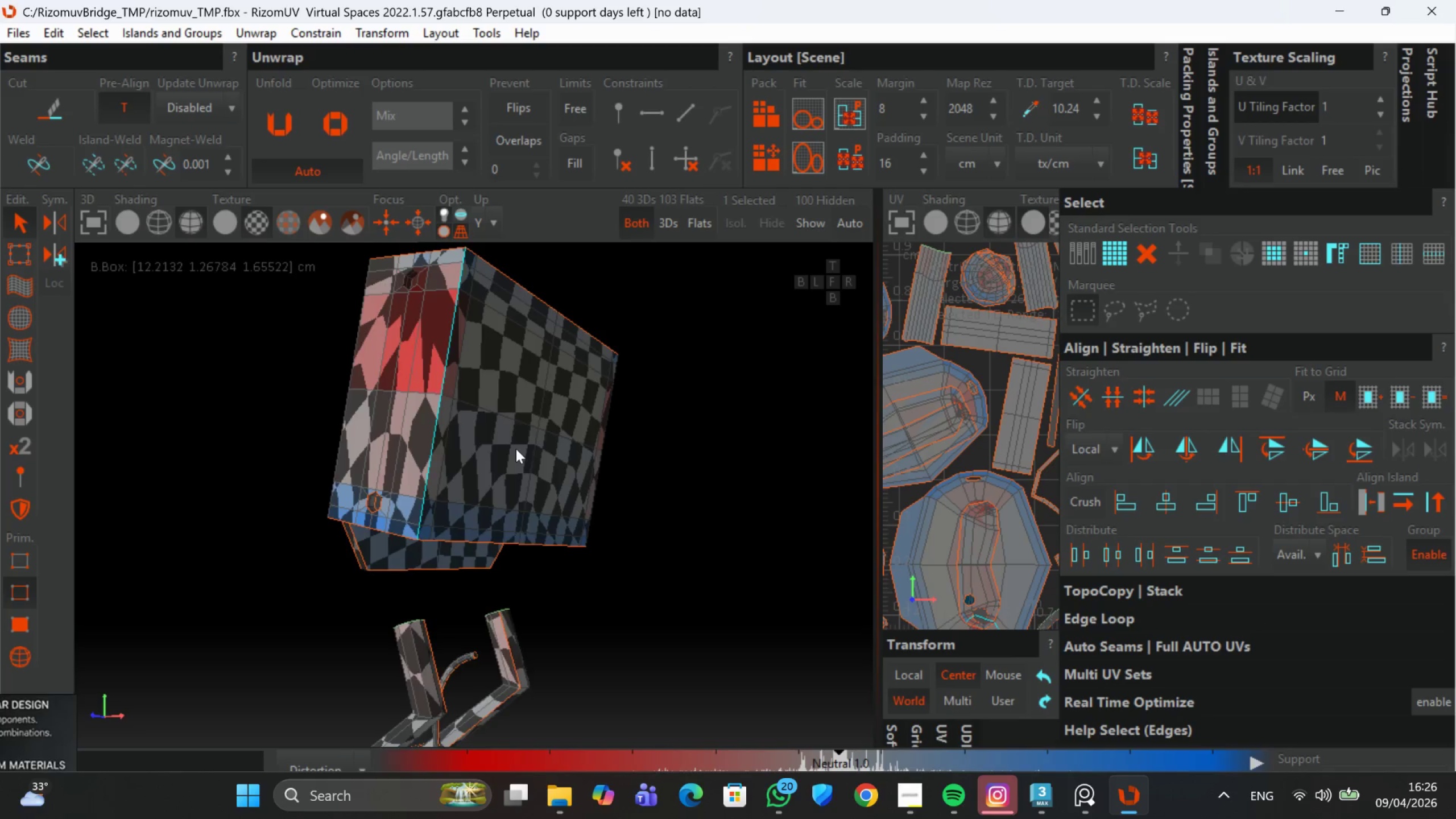 
key(C)
 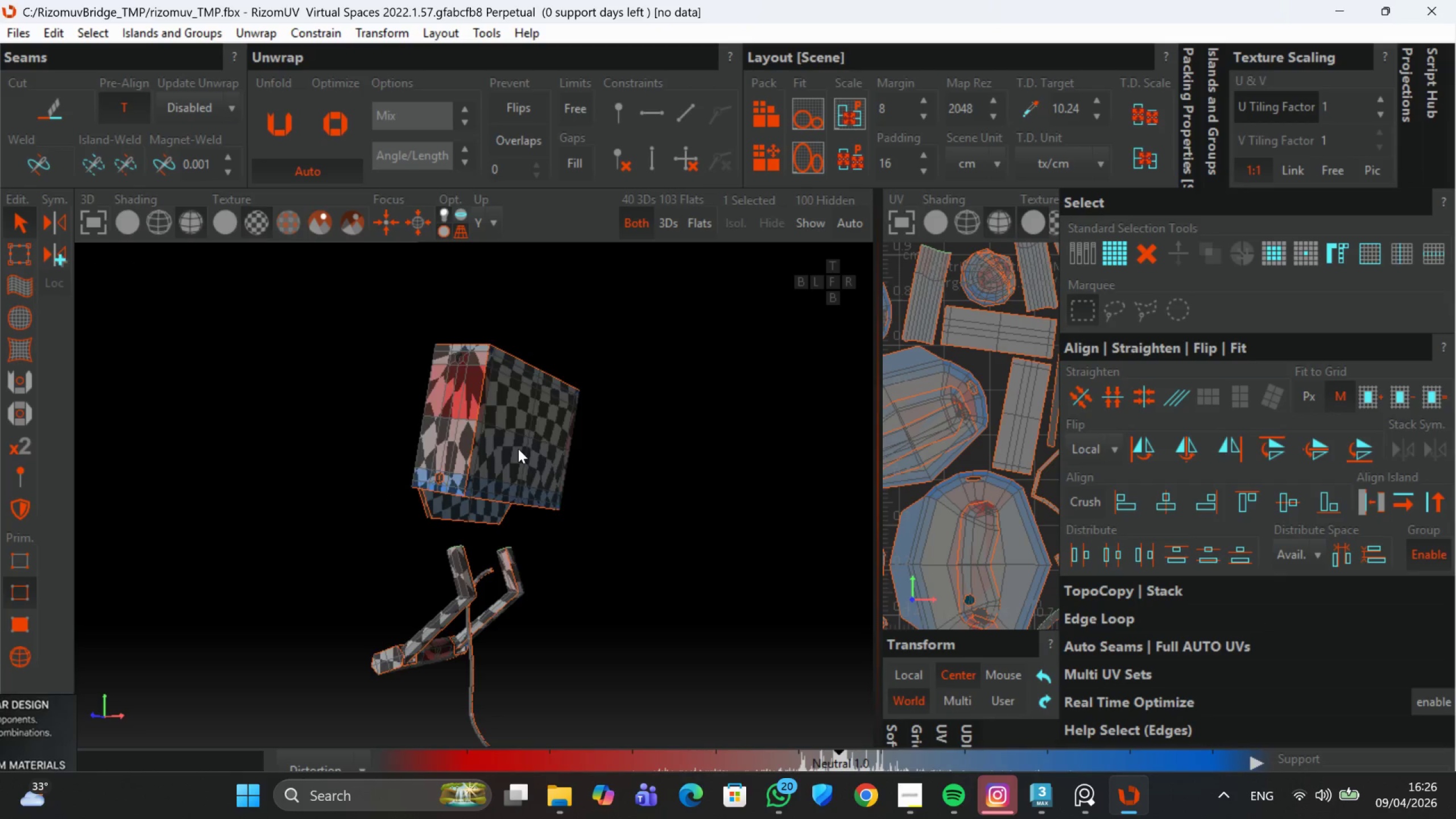 
scroll: coordinate [944, 475], scroll_direction: down, amount: 11.0
 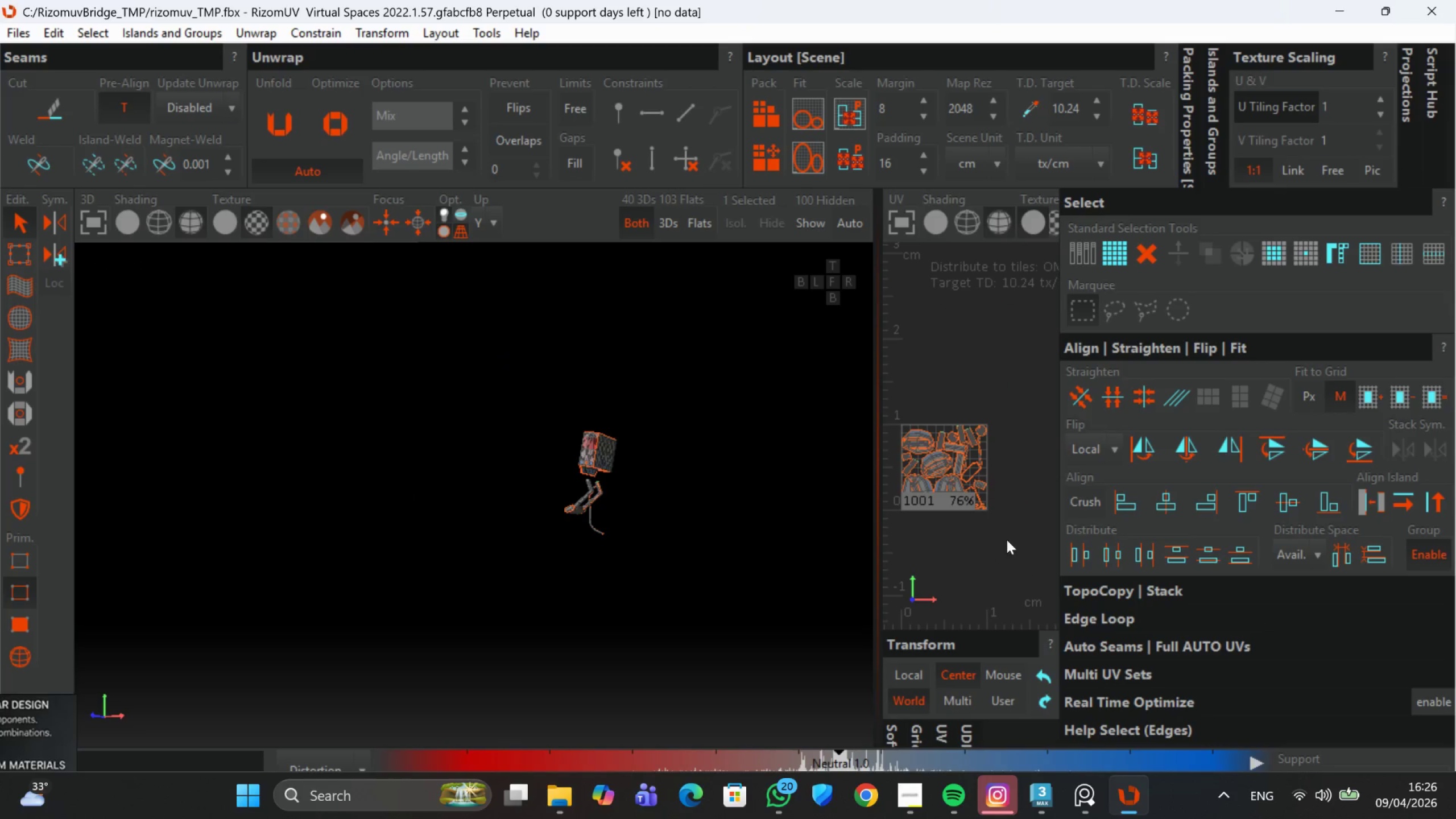 
left_click_drag(start_coordinate=[1015, 551], to_coordinate=[818, 350])
 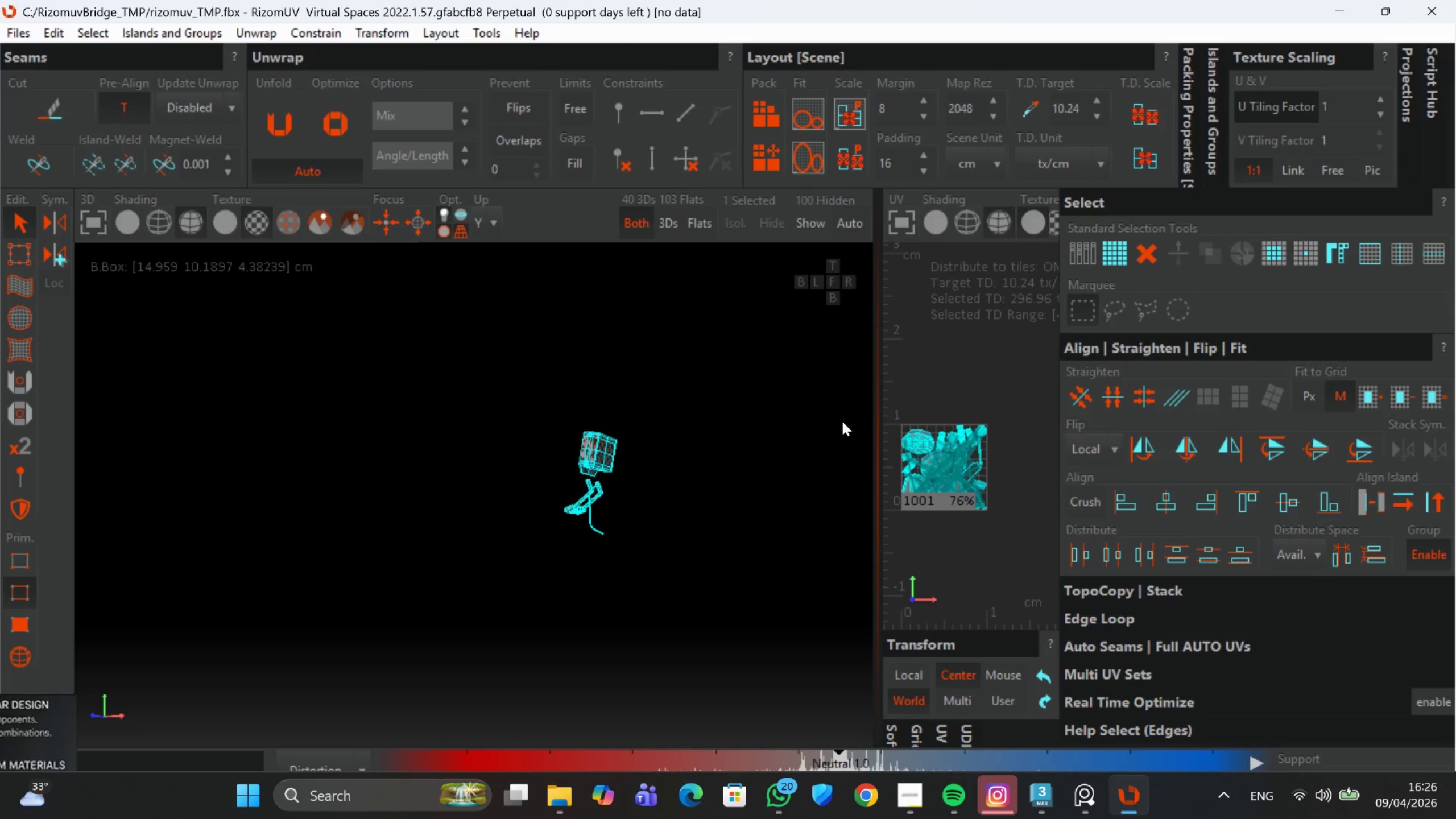 
type(up)
 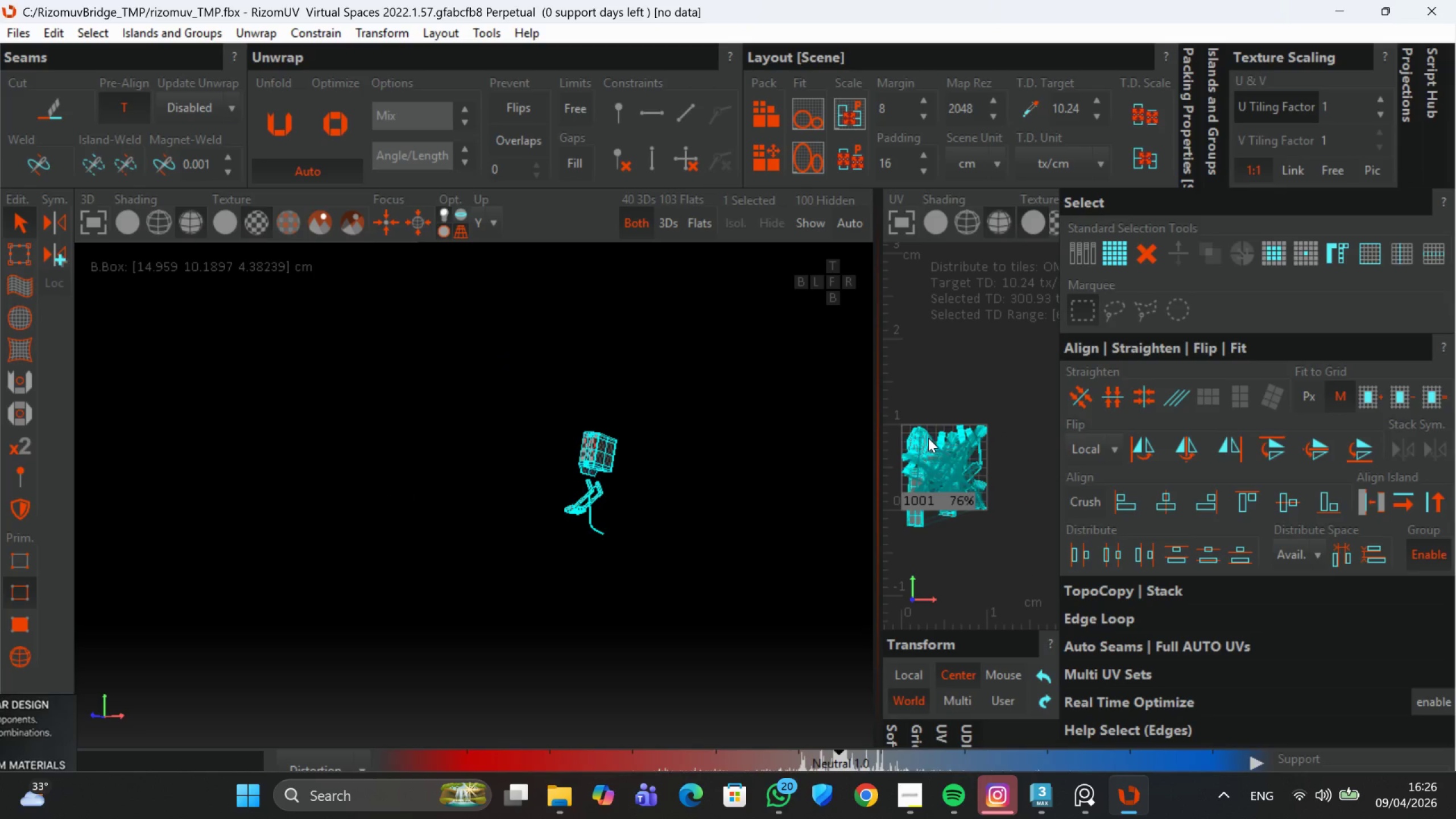 
scroll: coordinate [578, 446], scroll_direction: up, amount: 4.0
 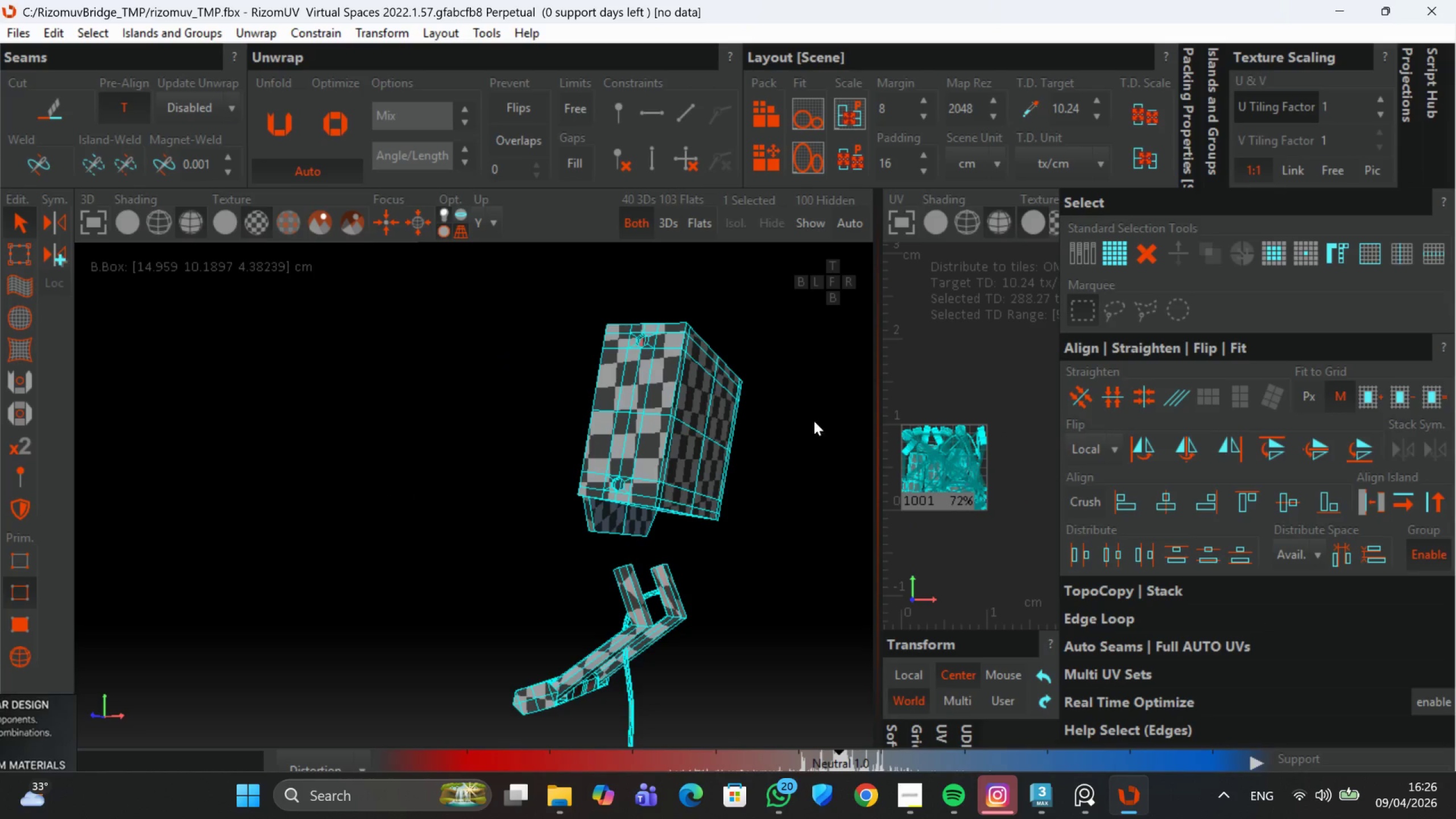 
scroll: coordinate [903, 395], scroll_direction: none, amount: 0.0
 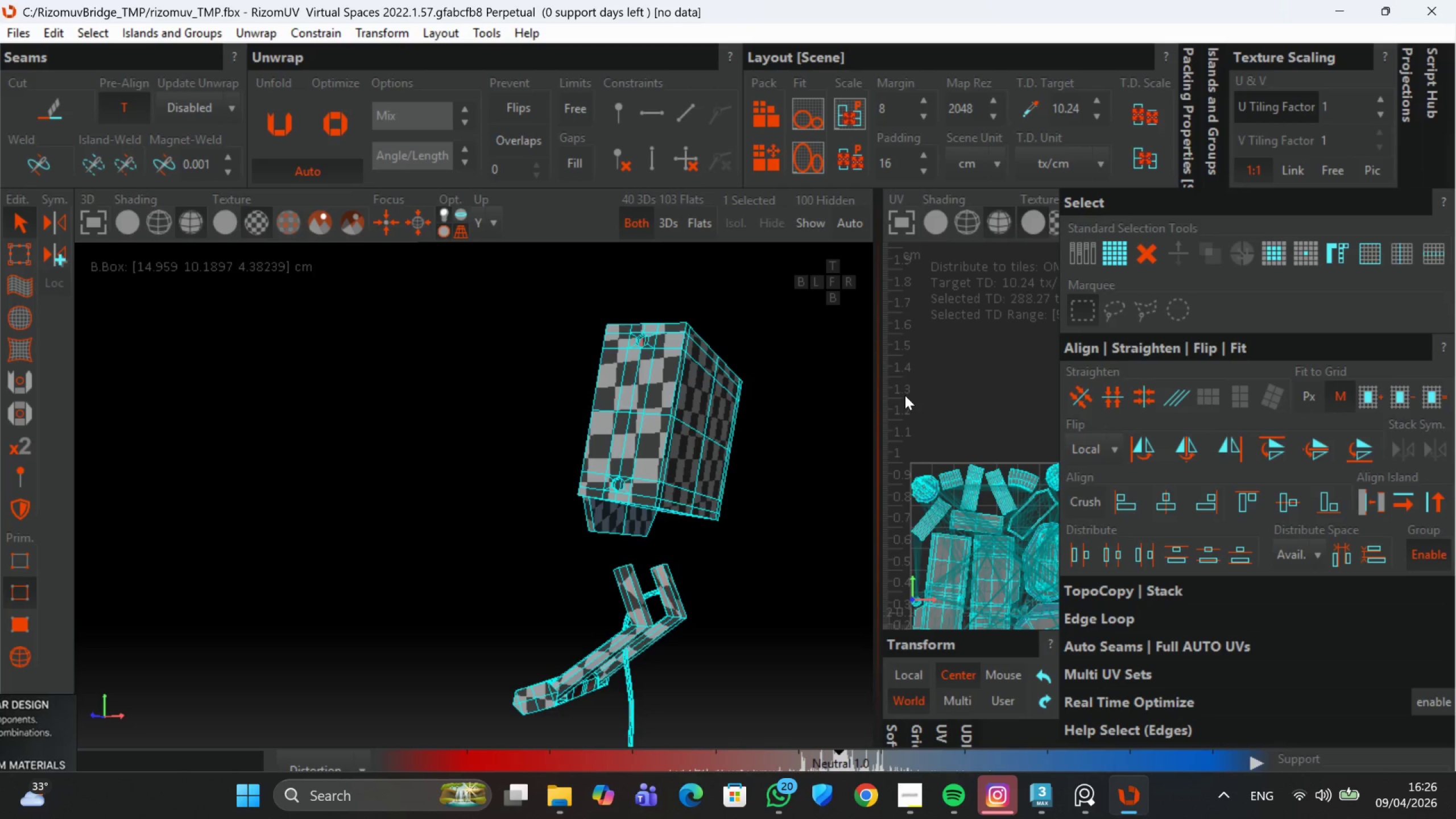 
hold_key(key=AltLeft, duration=0.32)
 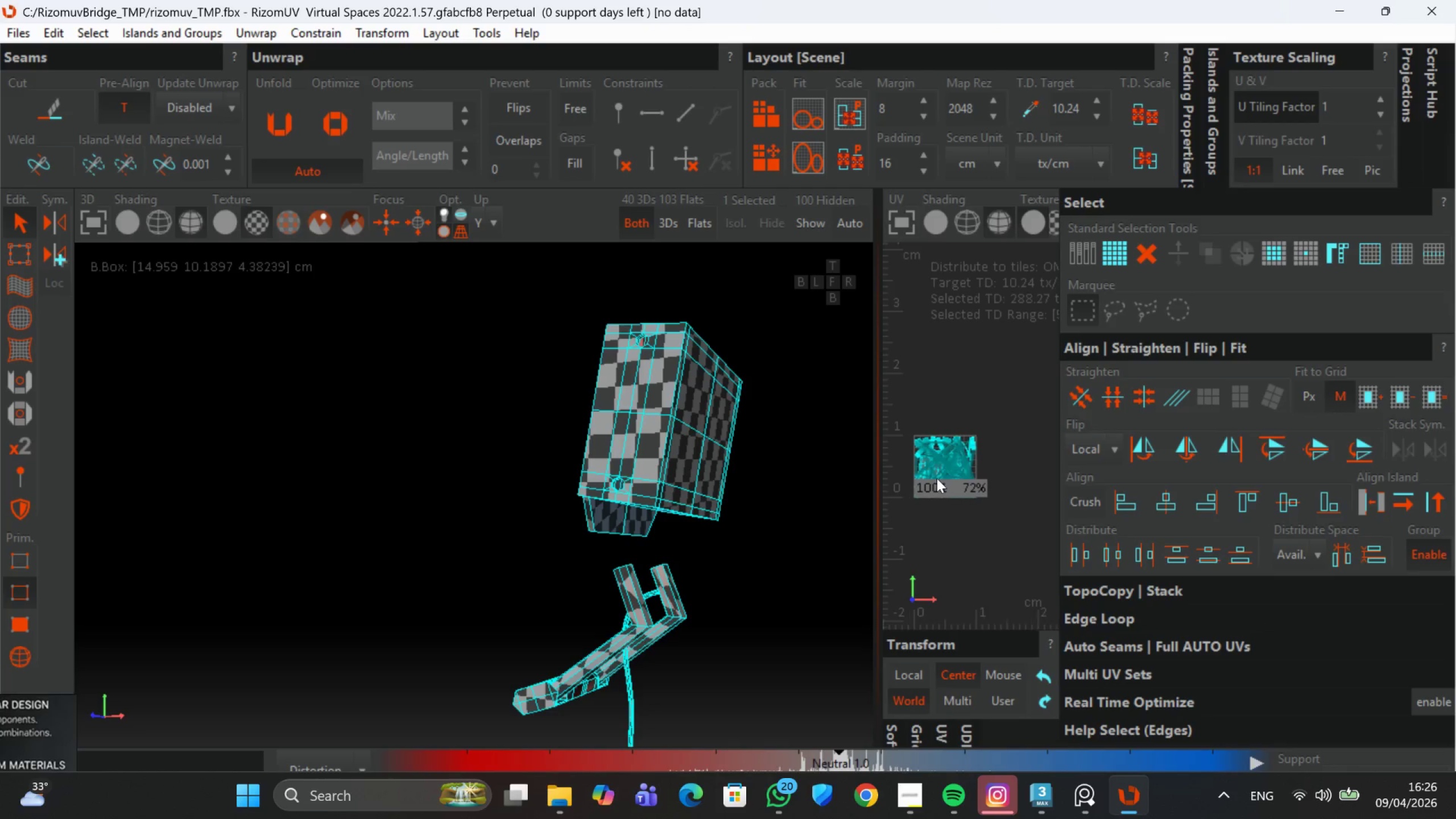 
scroll: coordinate [902, 424], scroll_direction: down, amount: 3.0
 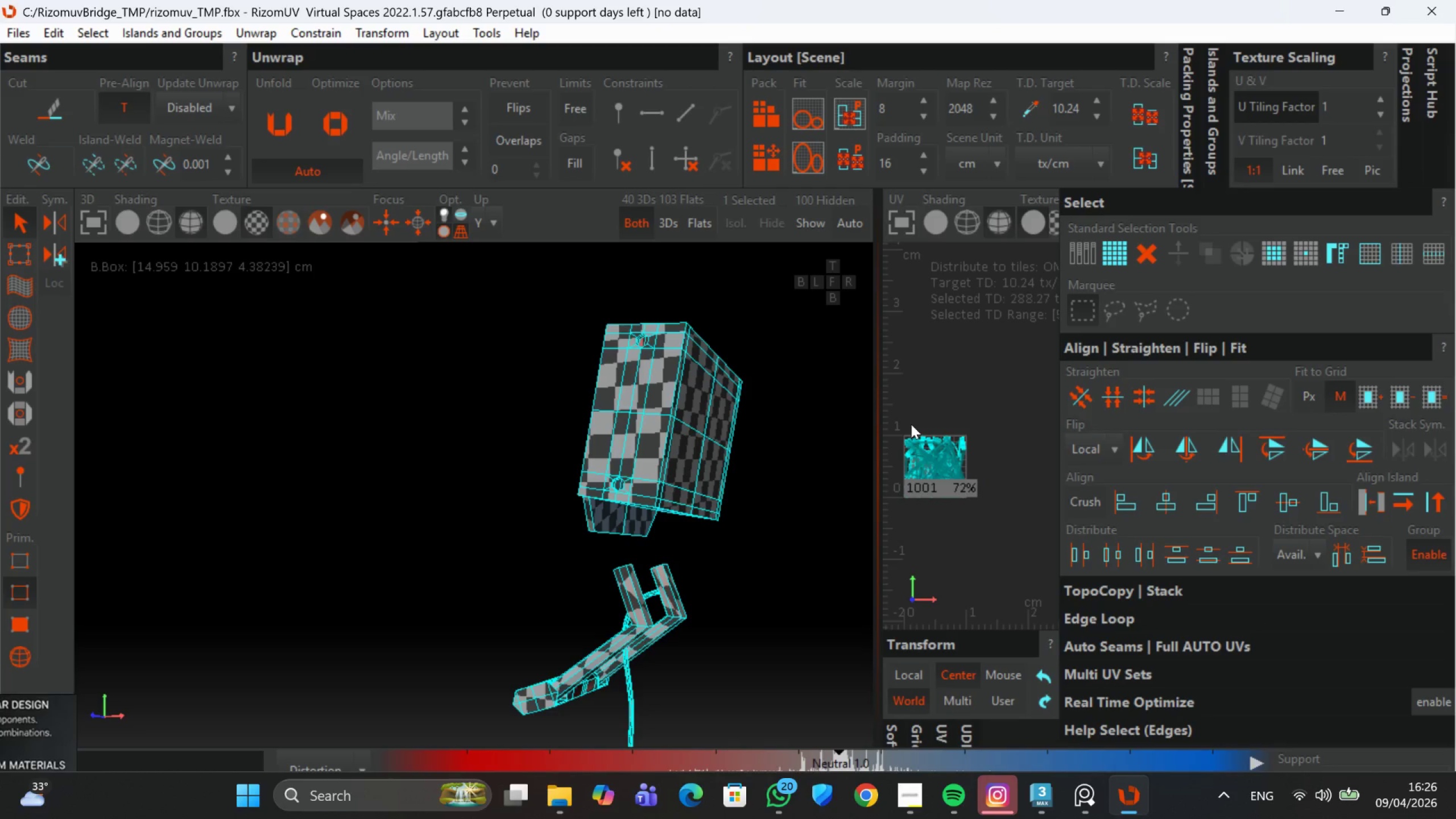 
scroll: coordinate [939, 476], scroll_direction: up, amount: 3.0
 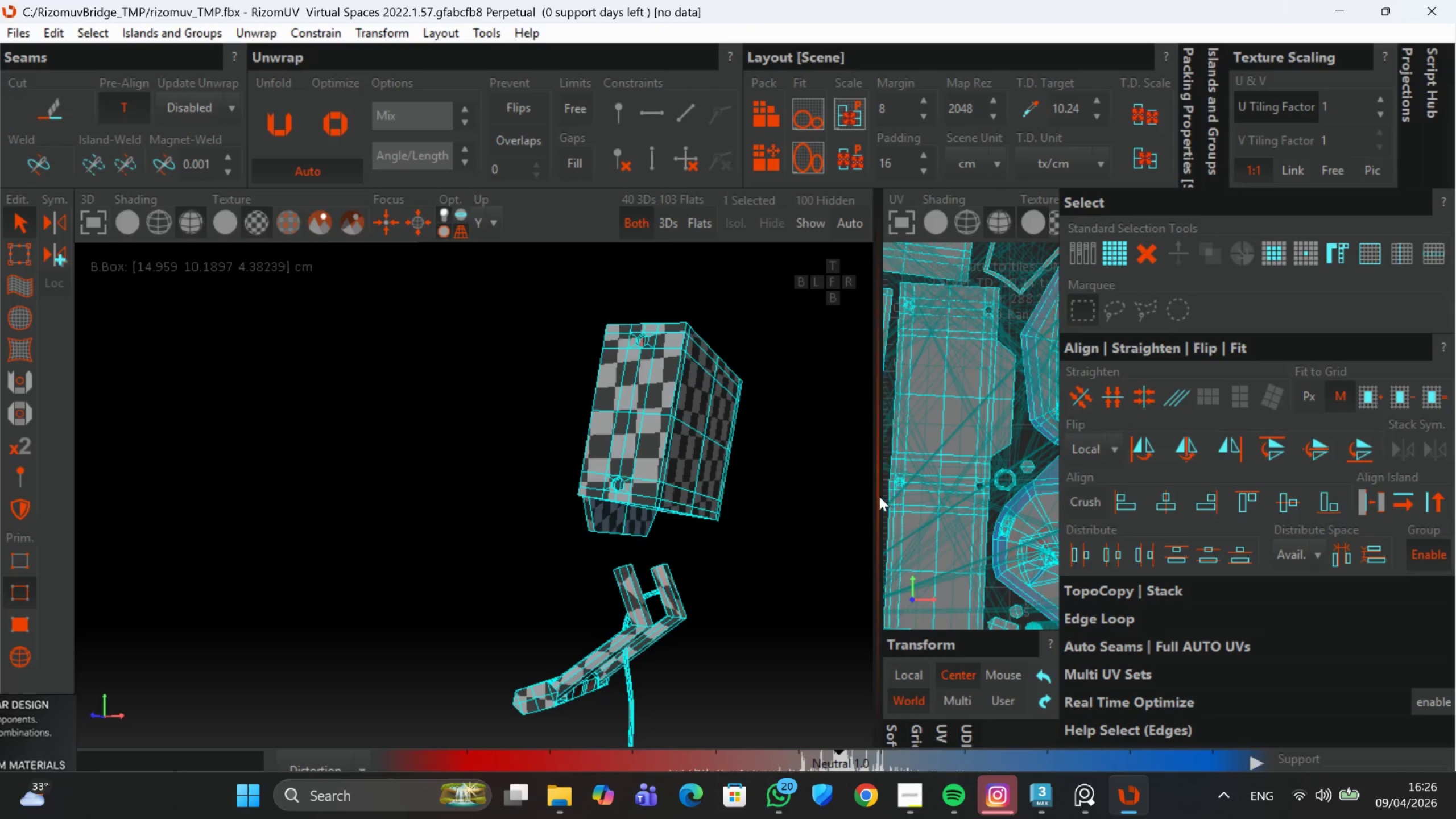 
left_click([799, 485])
 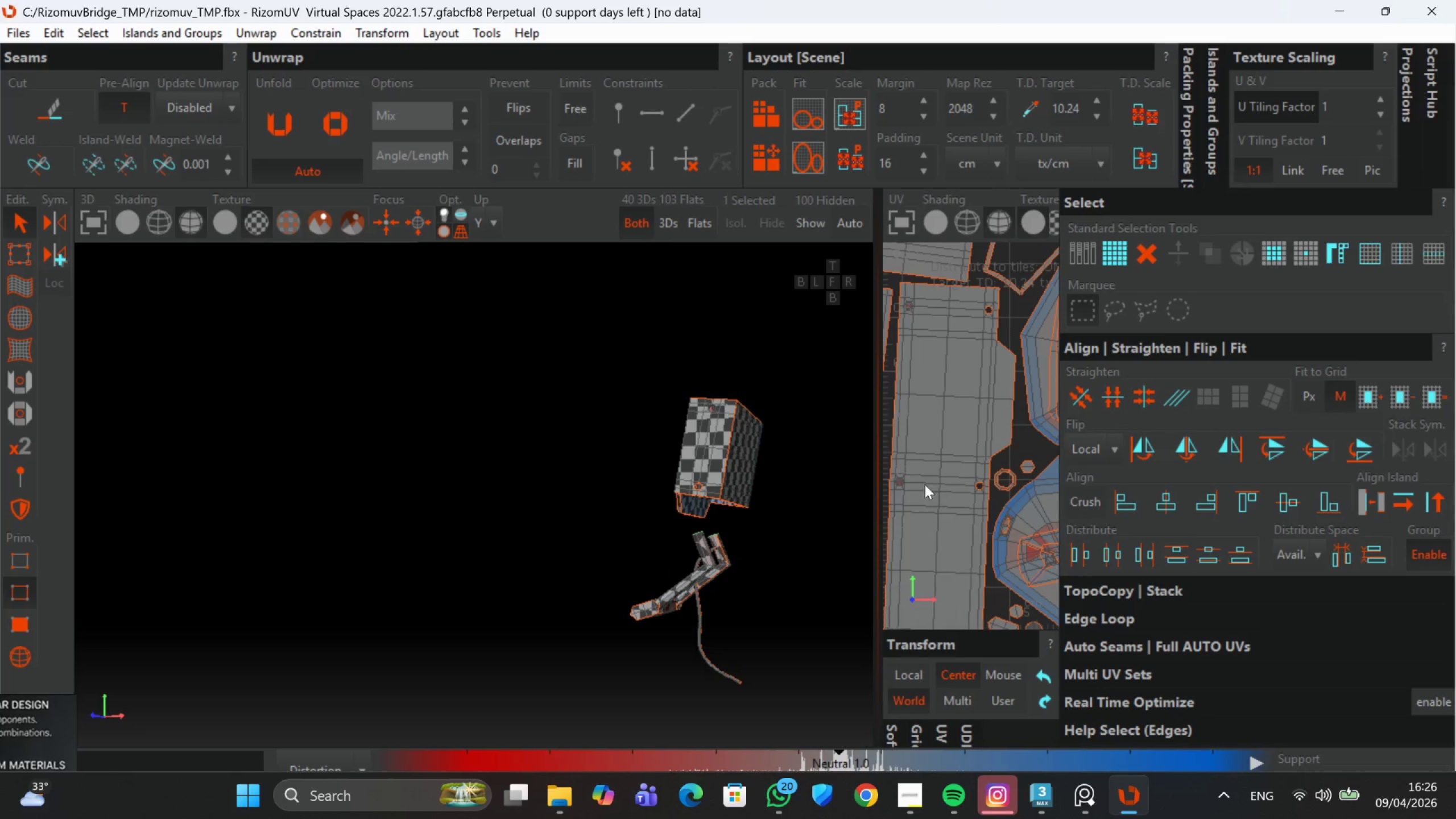 
scroll: coordinate [985, 479], scroll_direction: down, amount: 4.0
 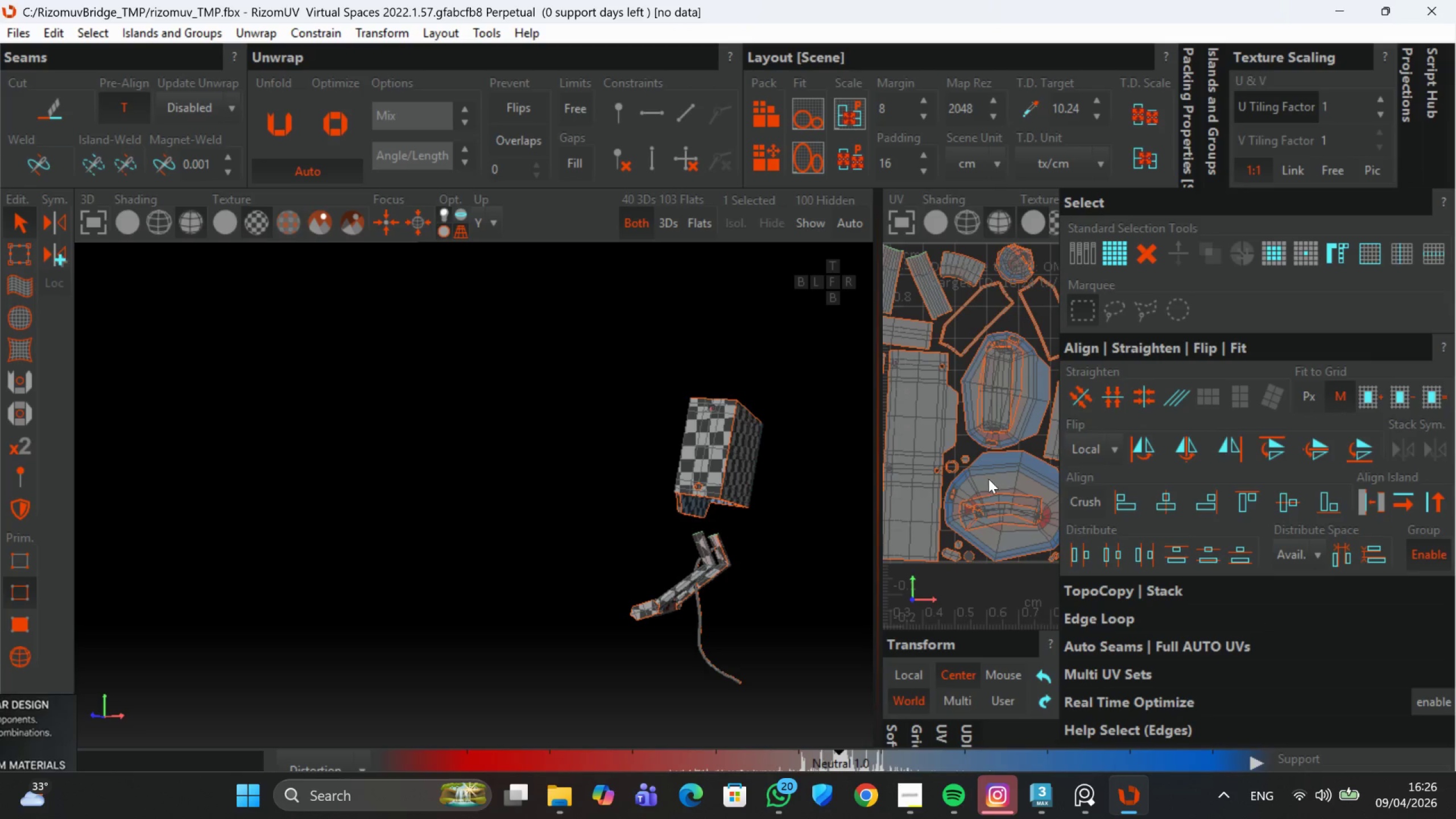 
left_click([989, 478])
 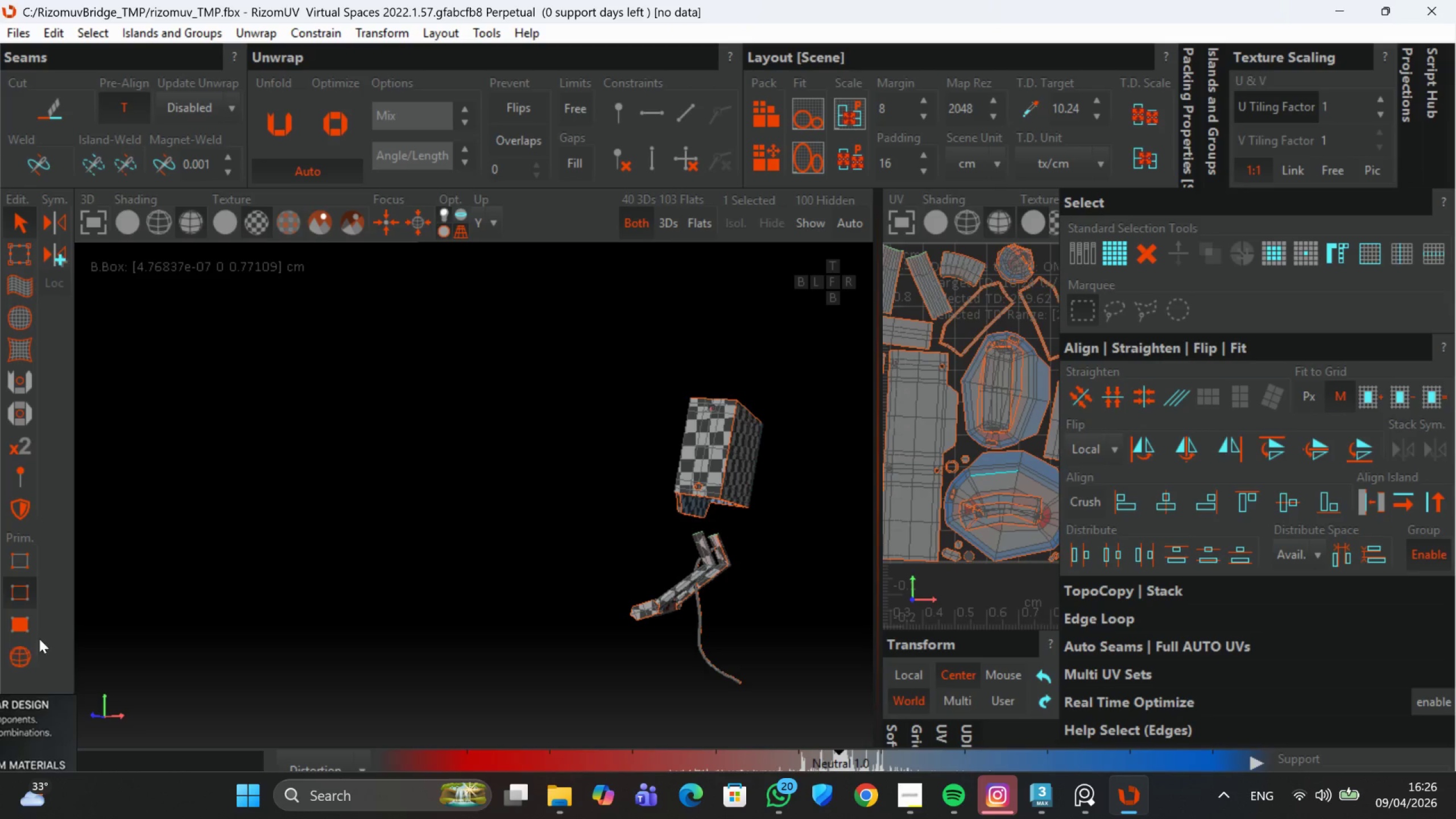 
left_click_drag(start_coordinate=[17, 668], to_coordinate=[23, 662])
 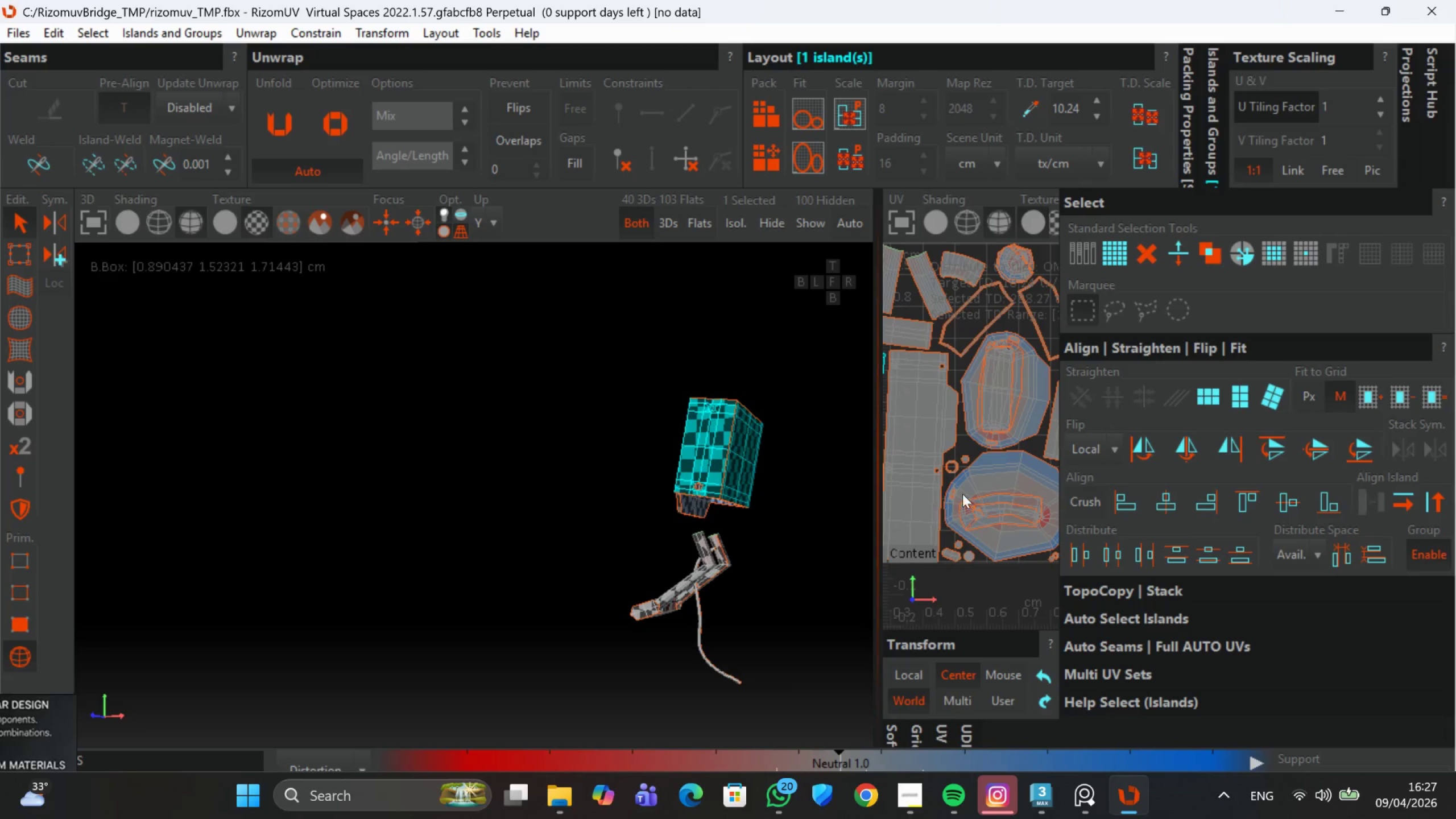 
left_click([983, 483])
 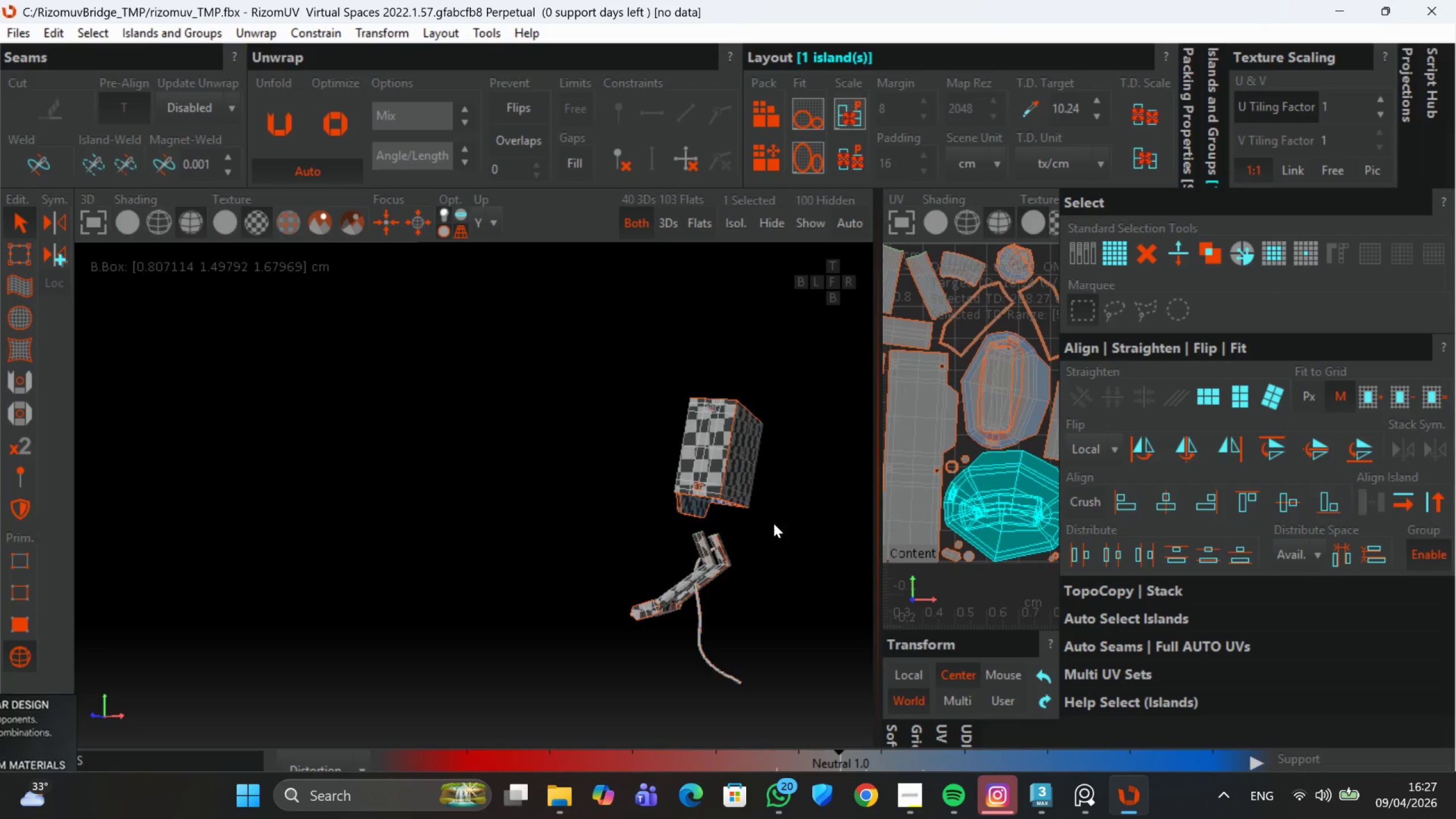 
scroll: coordinate [758, 526], scroll_direction: down, amount: 2.0
 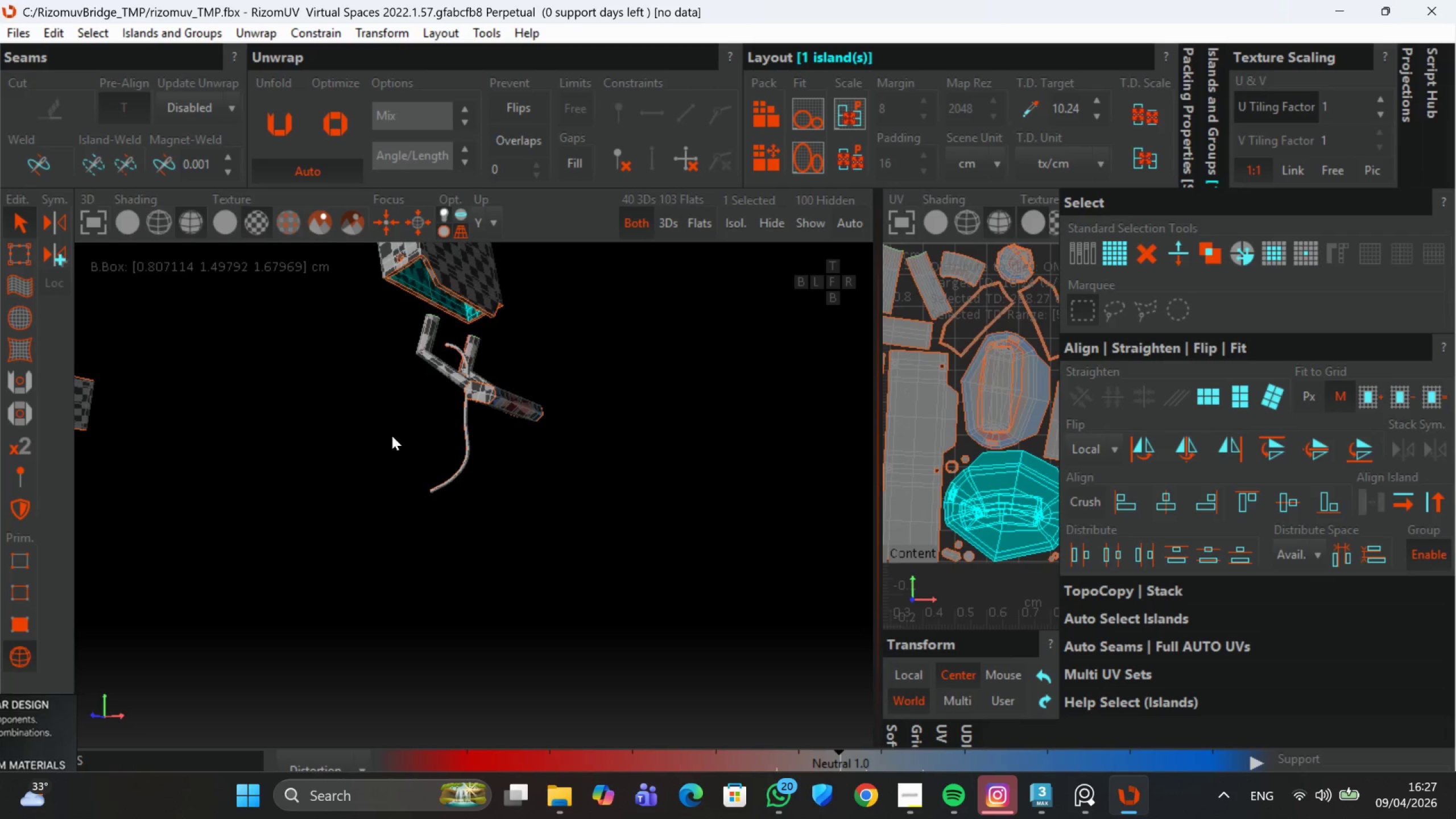 
hold_key(key=AltLeft, duration=0.42)
 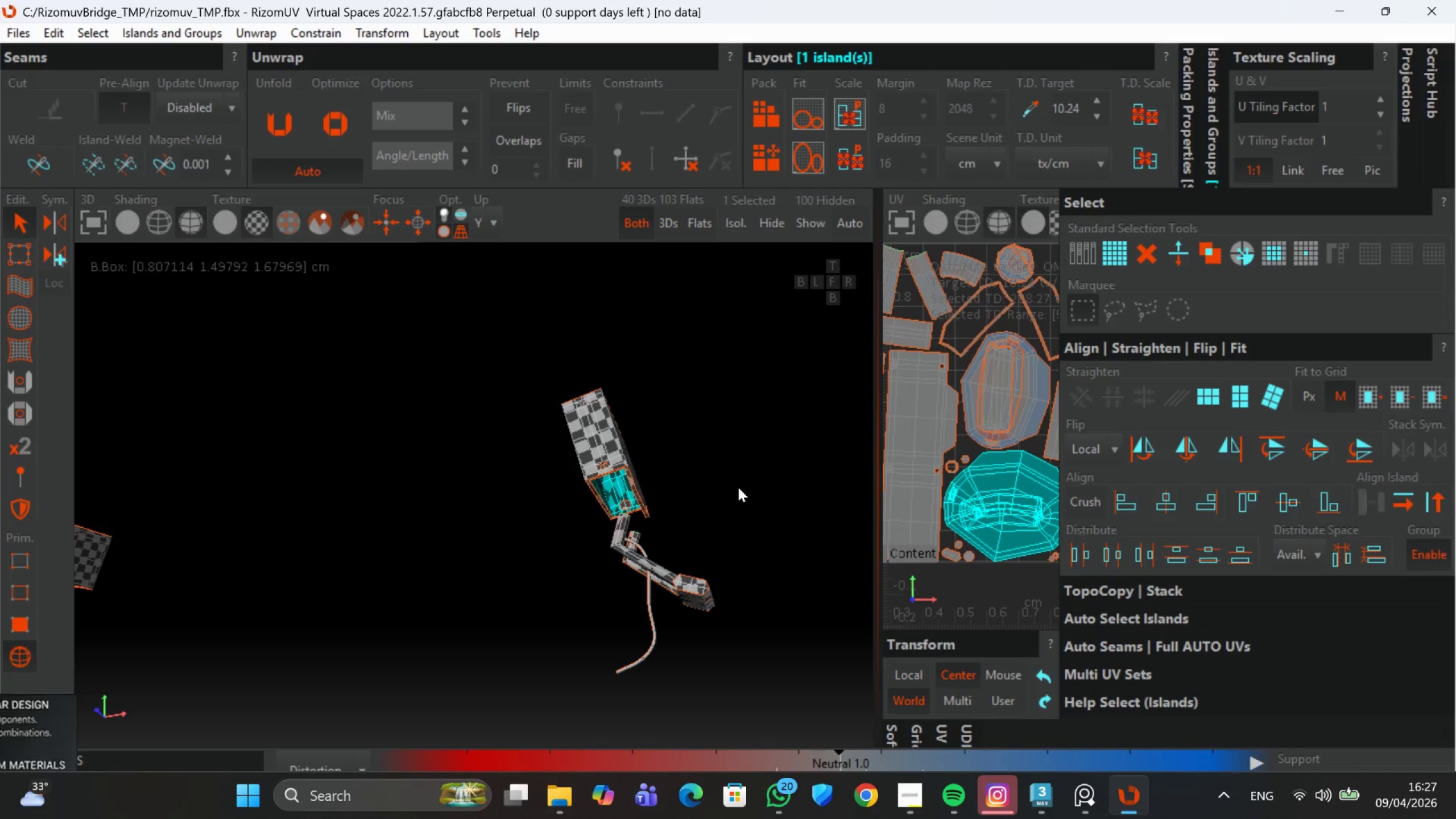 
left_click([992, 407])
 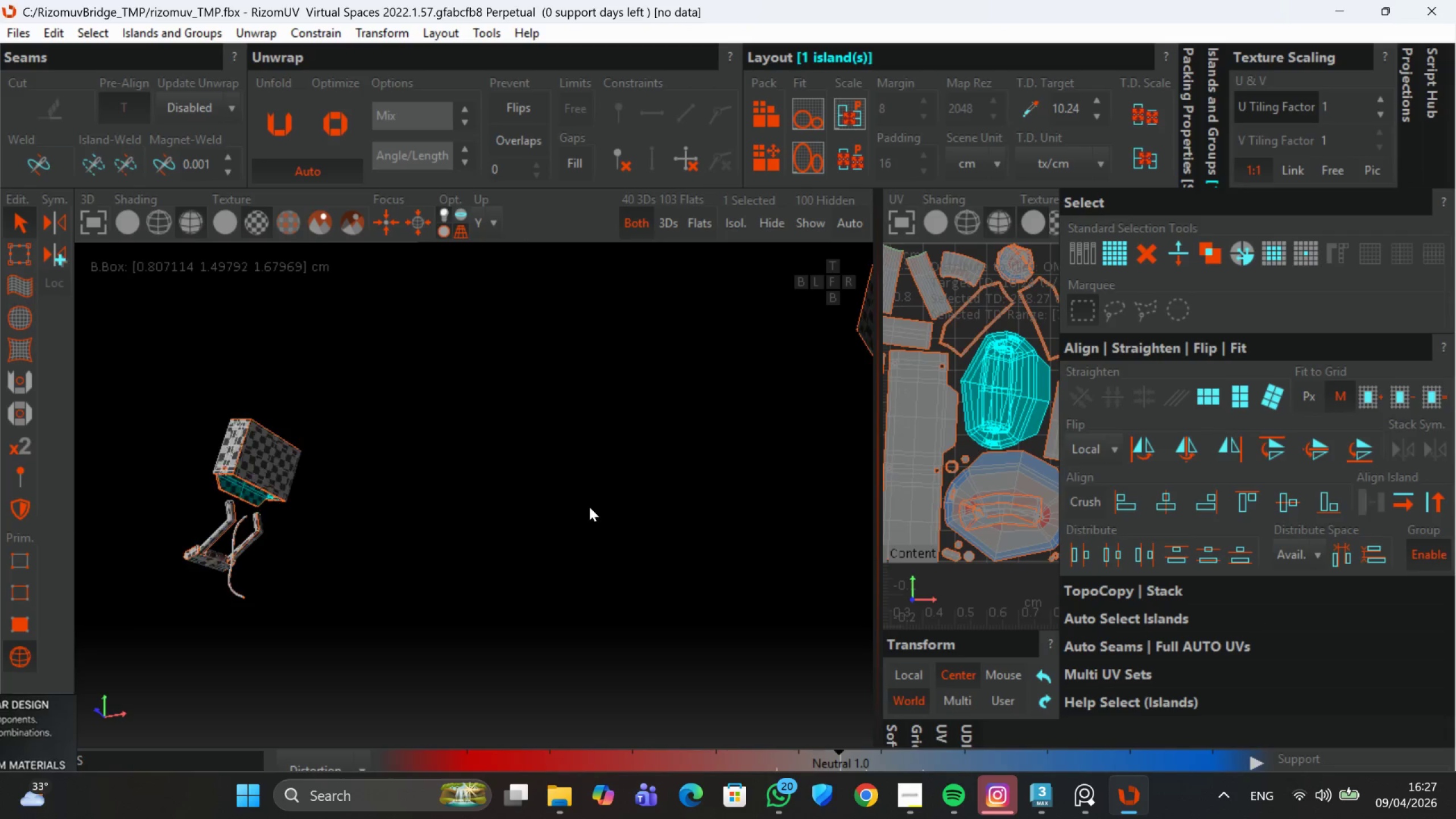 
hold_key(key=AltLeft, duration=0.69)
 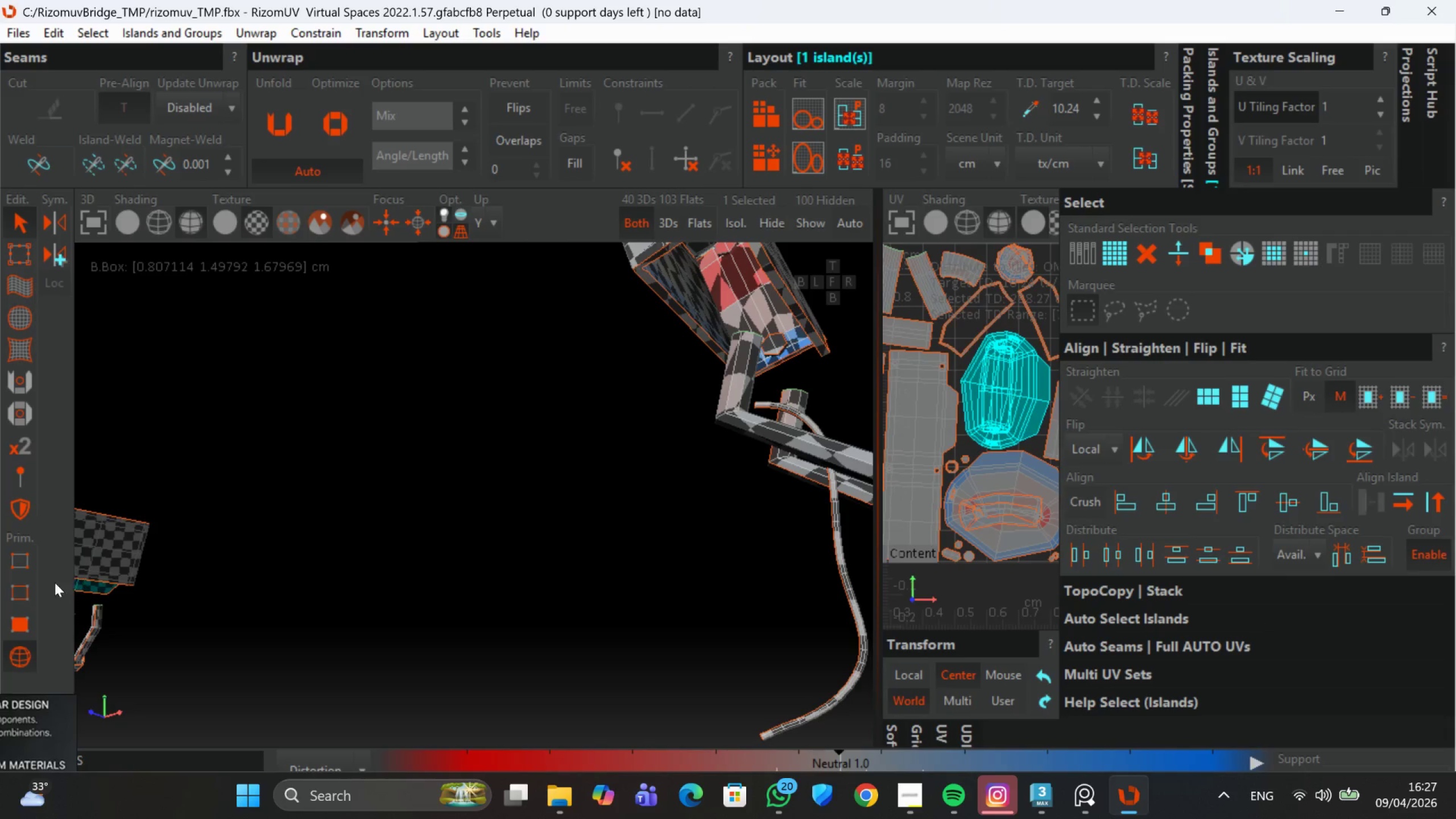 
scroll: coordinate [656, 430], scroll_direction: up, amount: 2.0
 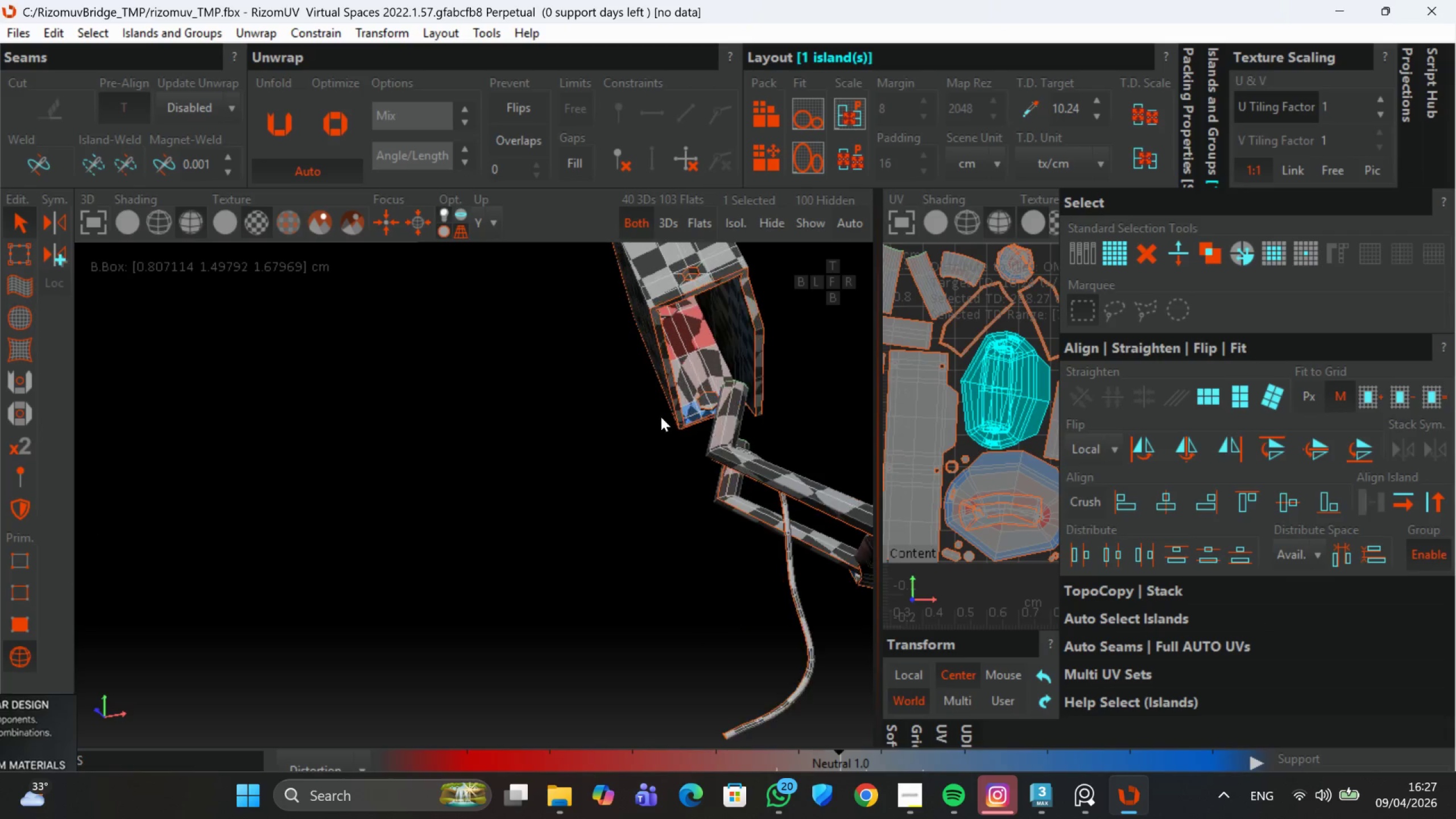 
left_click([26, 590])
 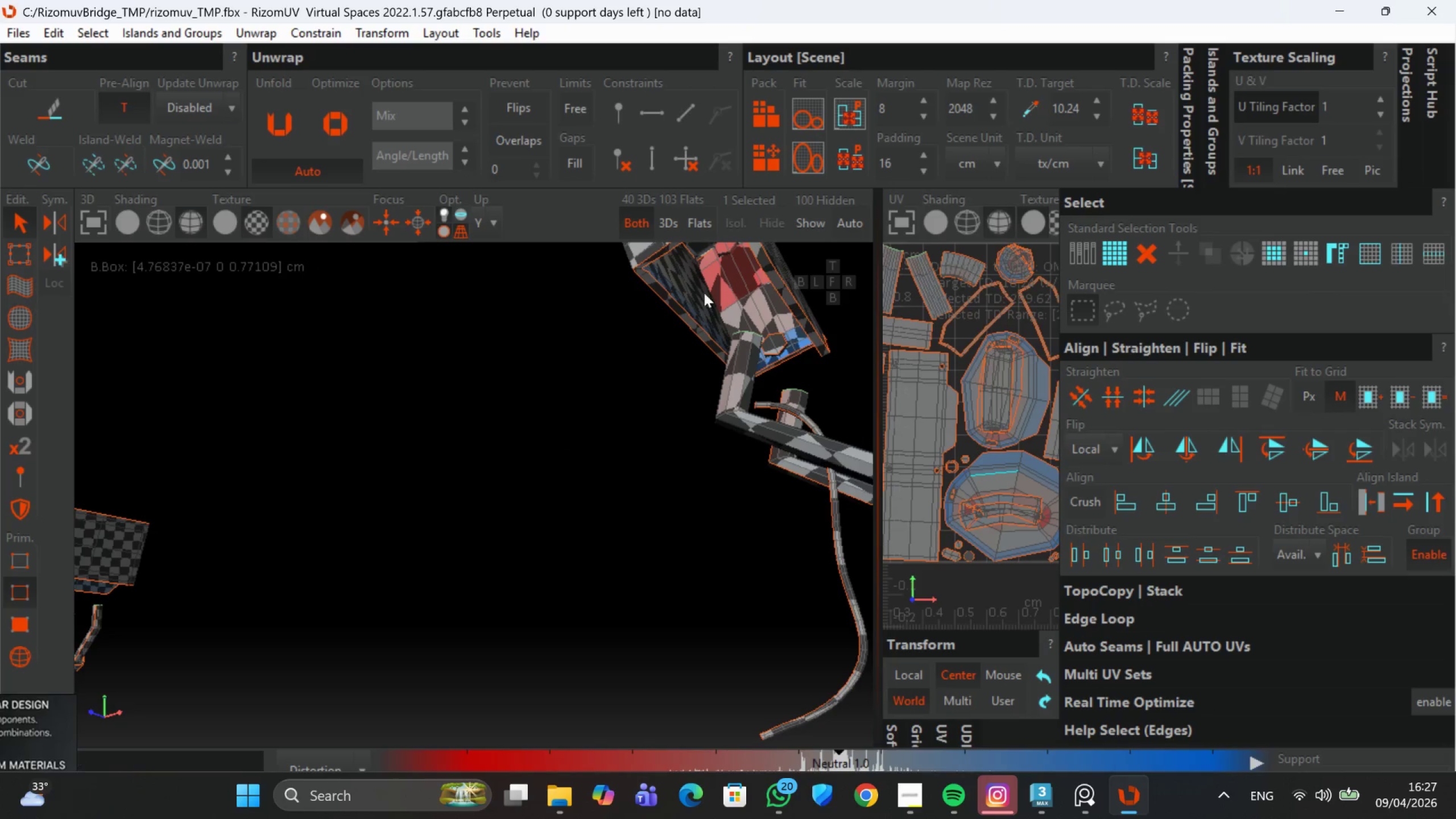 
scroll: coordinate [716, 283], scroll_direction: up, amount: 1.0
 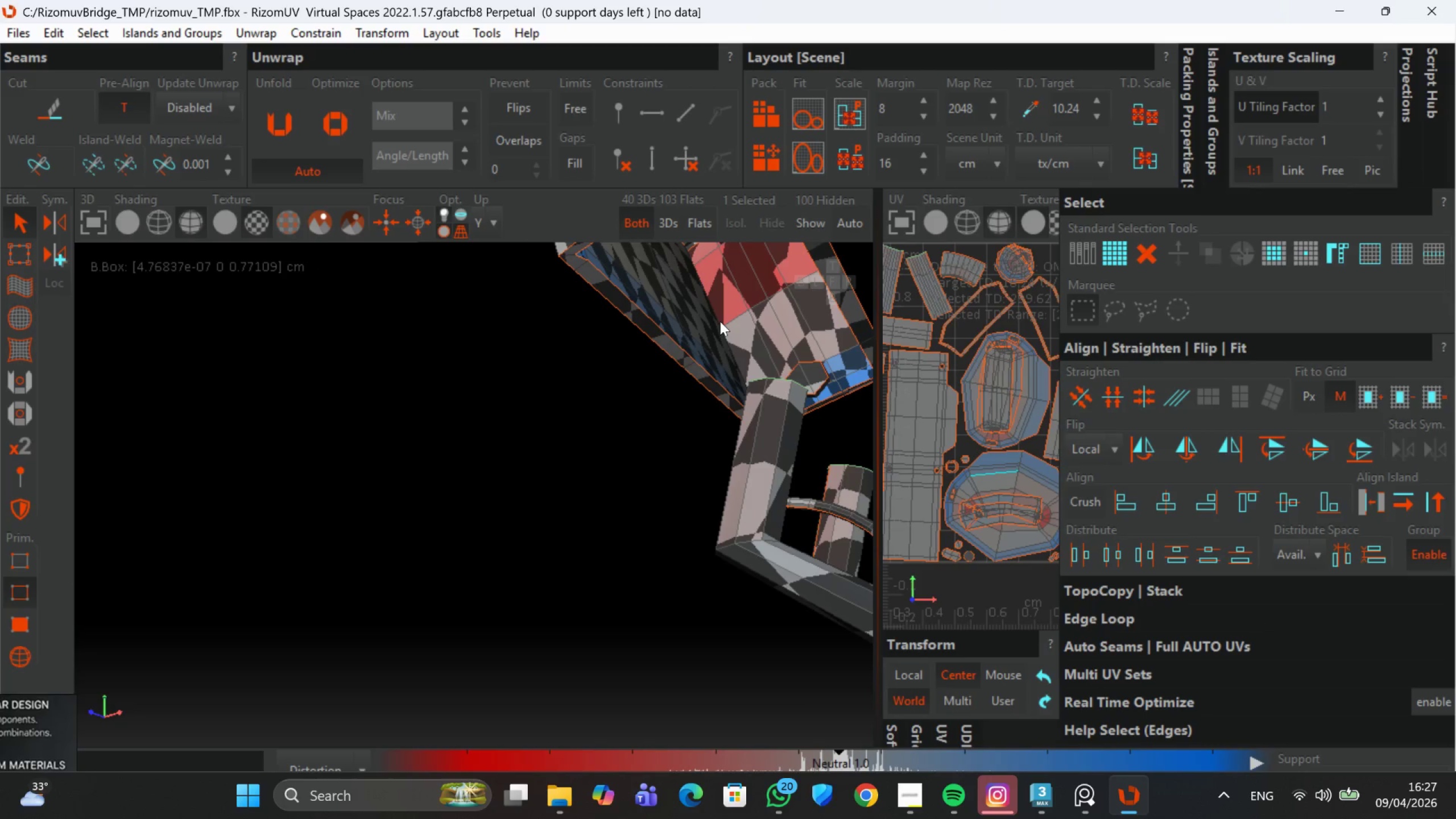 
double_click([720, 321])
 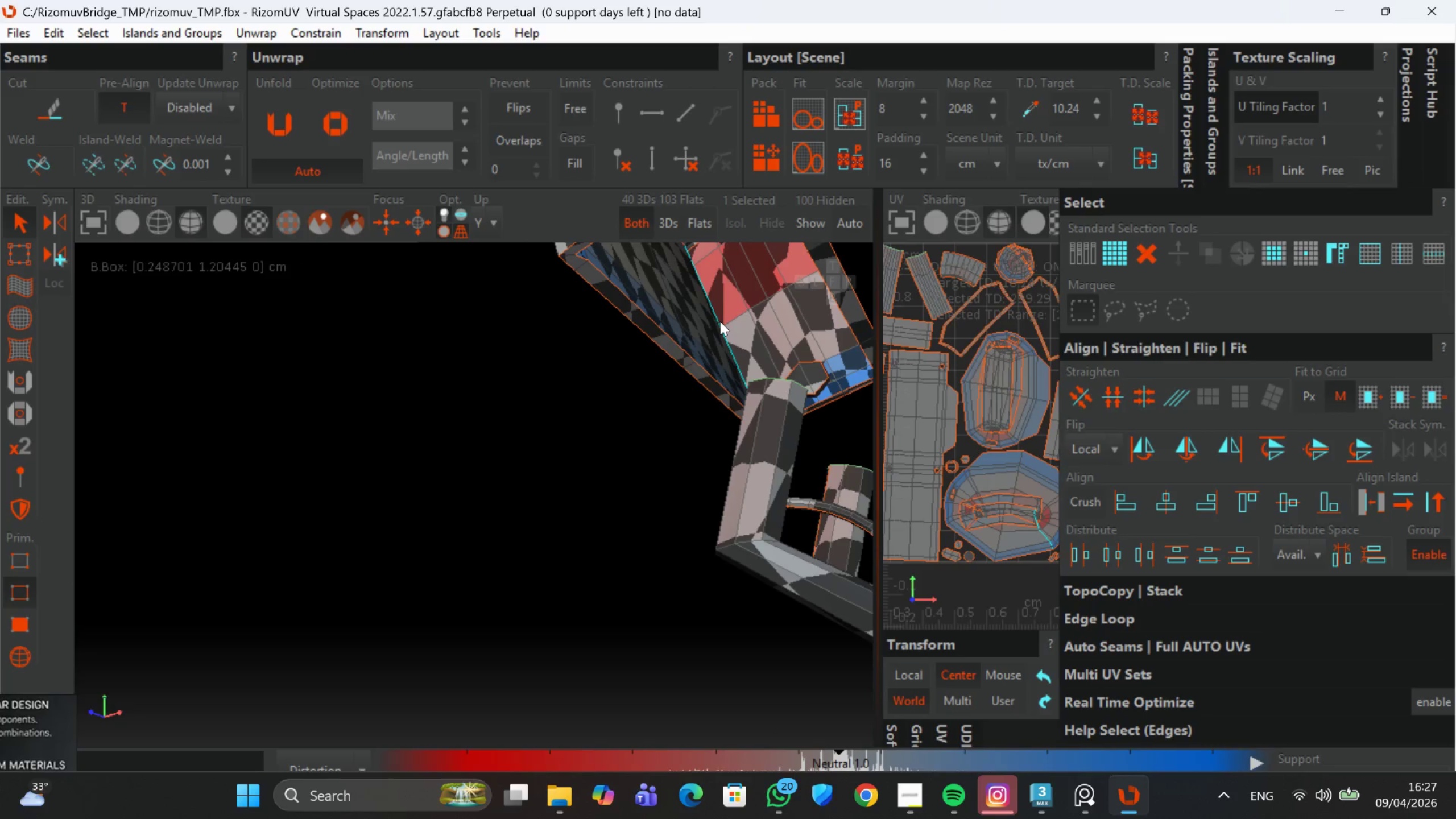 
key(C)
 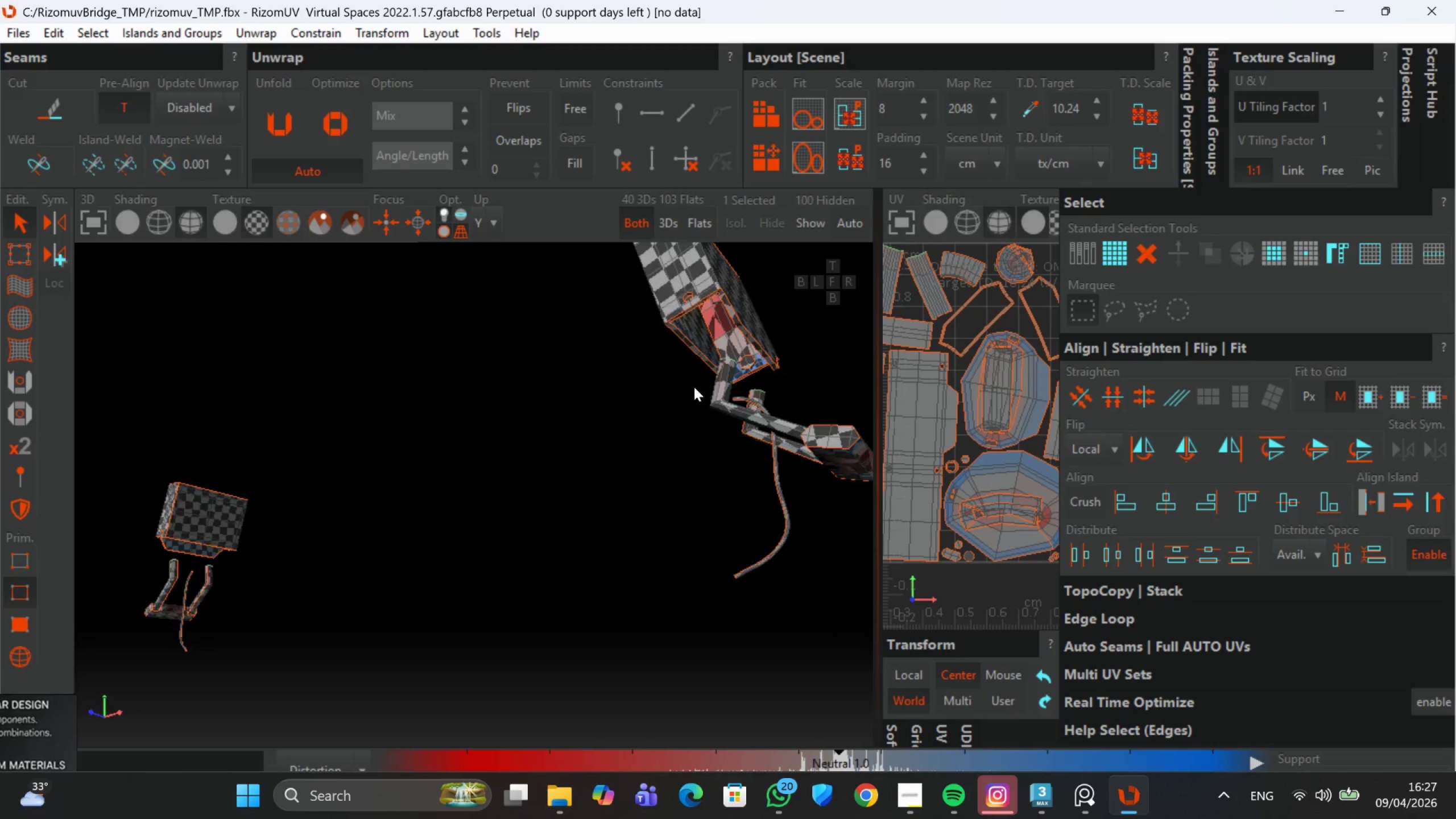 
scroll: coordinate [688, 397], scroll_direction: down, amount: 6.0
 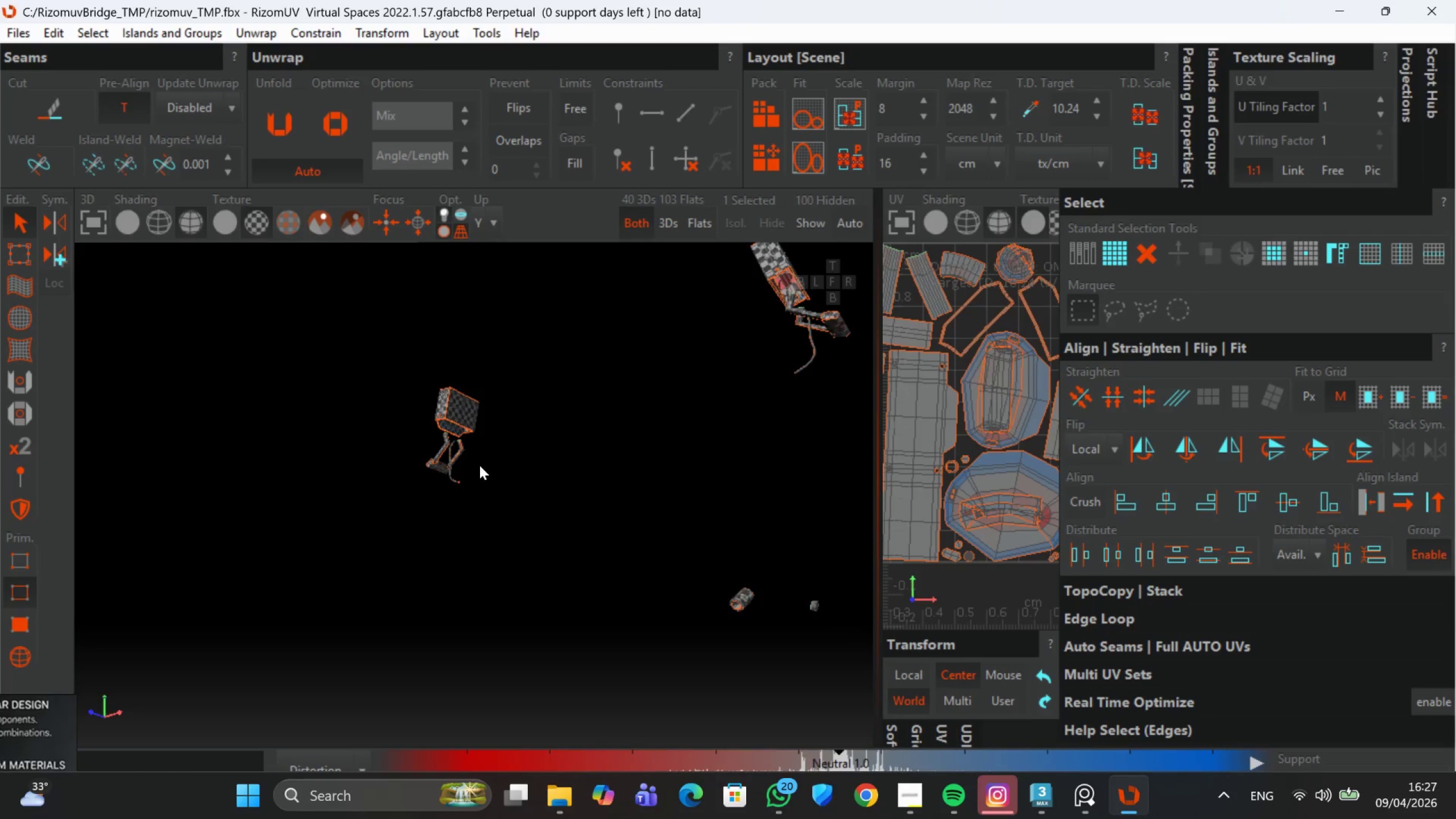 
hold_key(key=AltLeft, duration=1.41)
 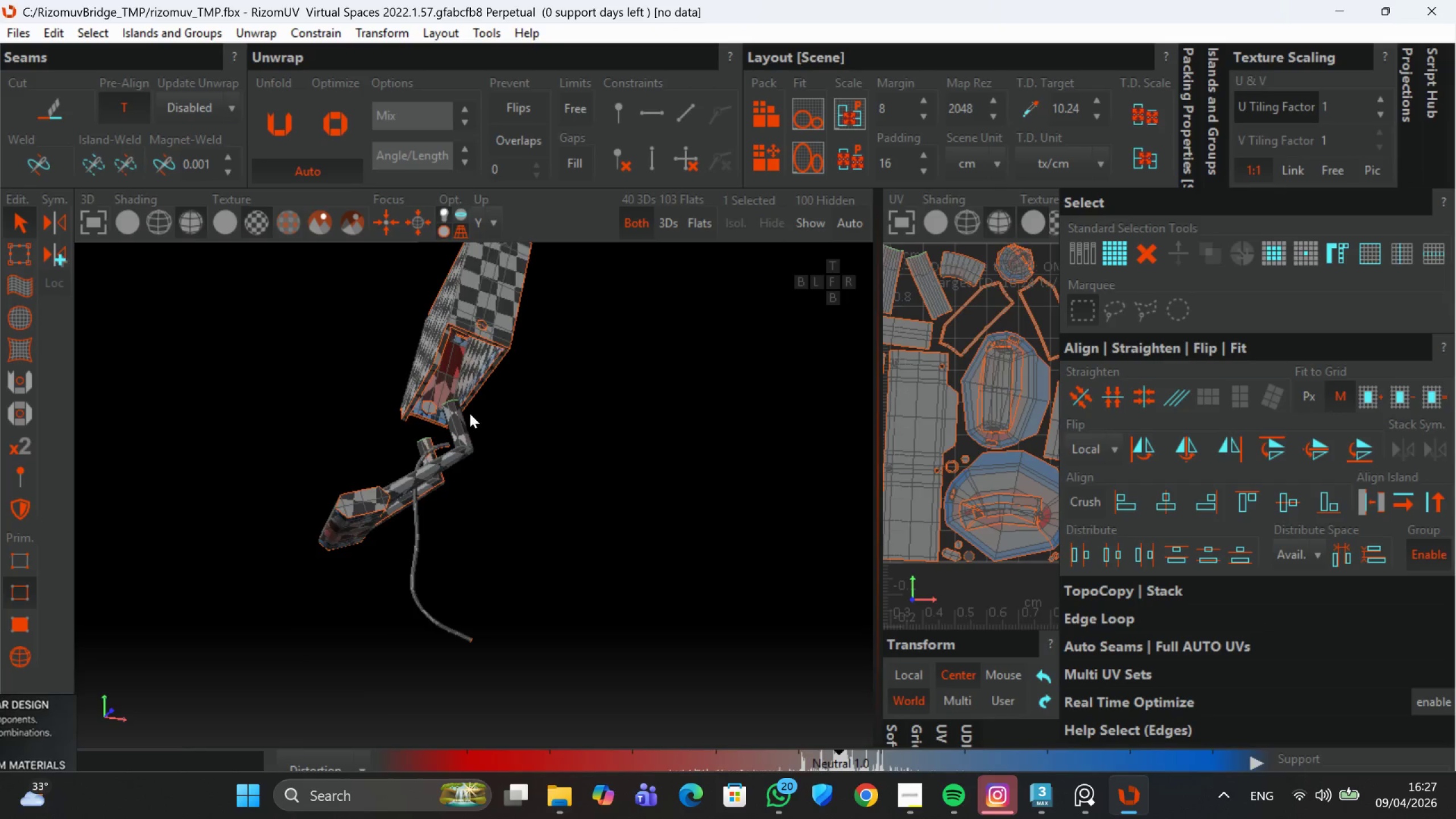 
scroll: coordinate [471, 385], scroll_direction: up, amount: 6.0
 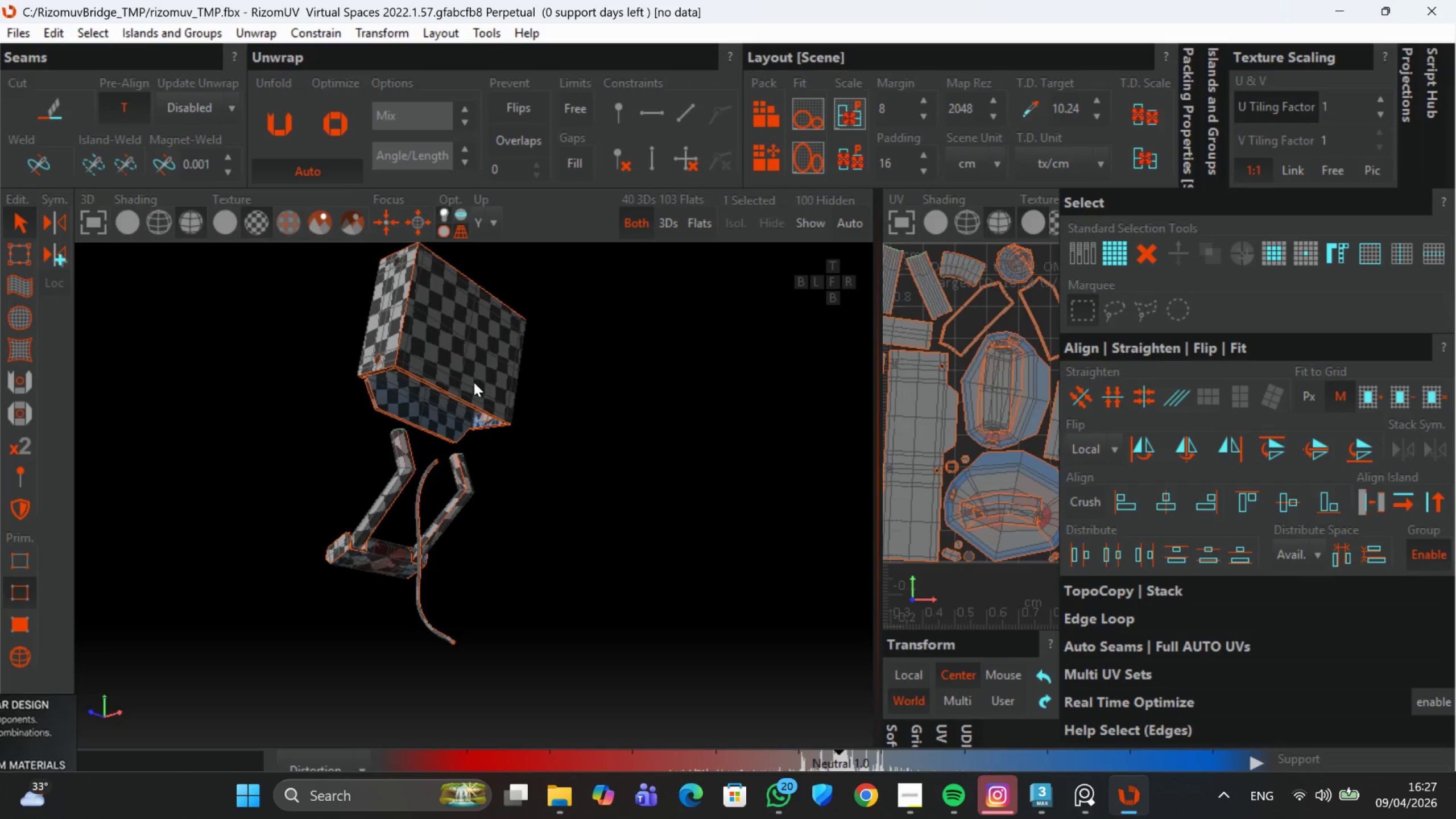 
hold_key(key=AltLeft, duration=0.49)
 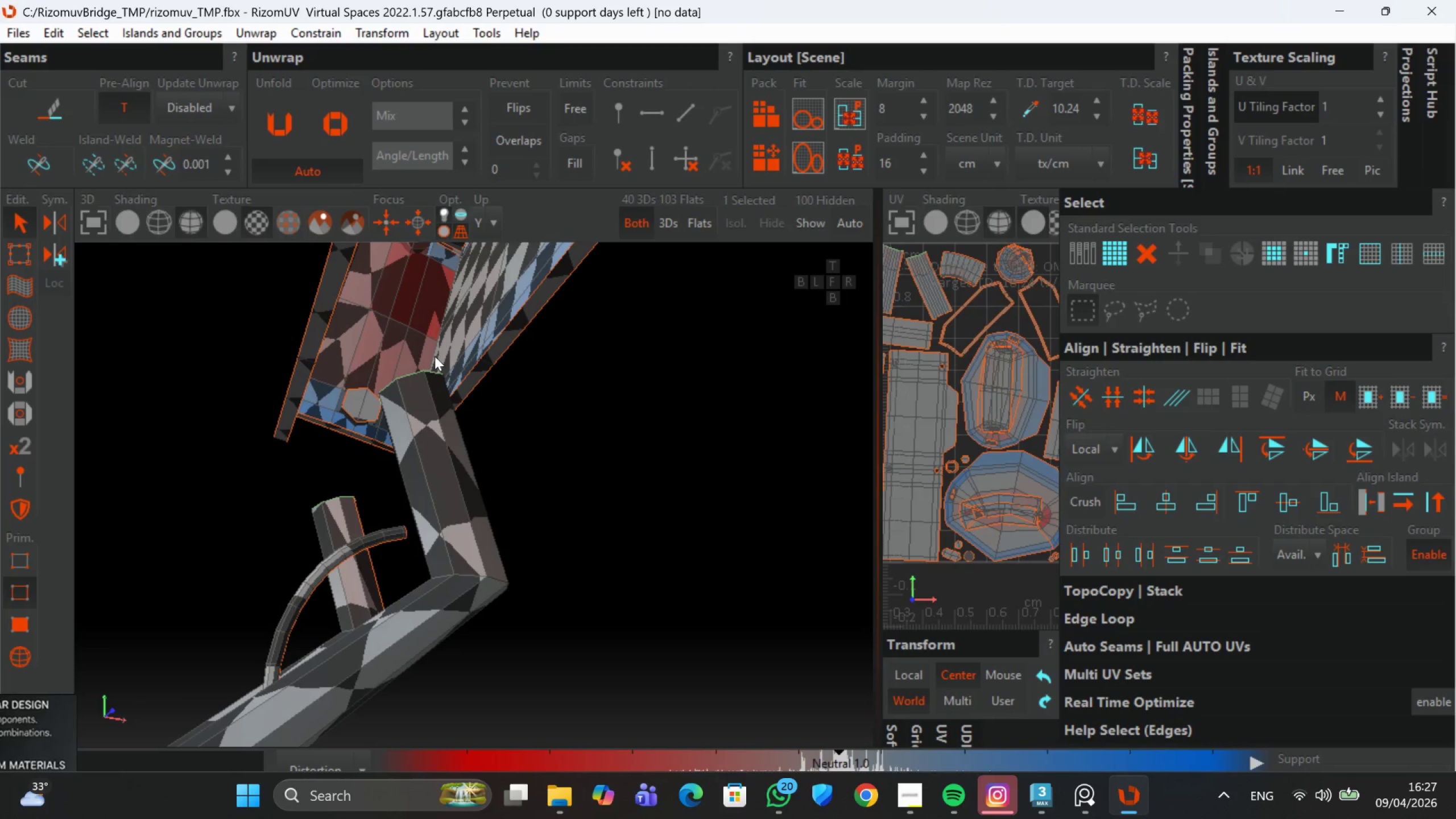 
scroll: coordinate [435, 384], scroll_direction: up, amount: 3.0
 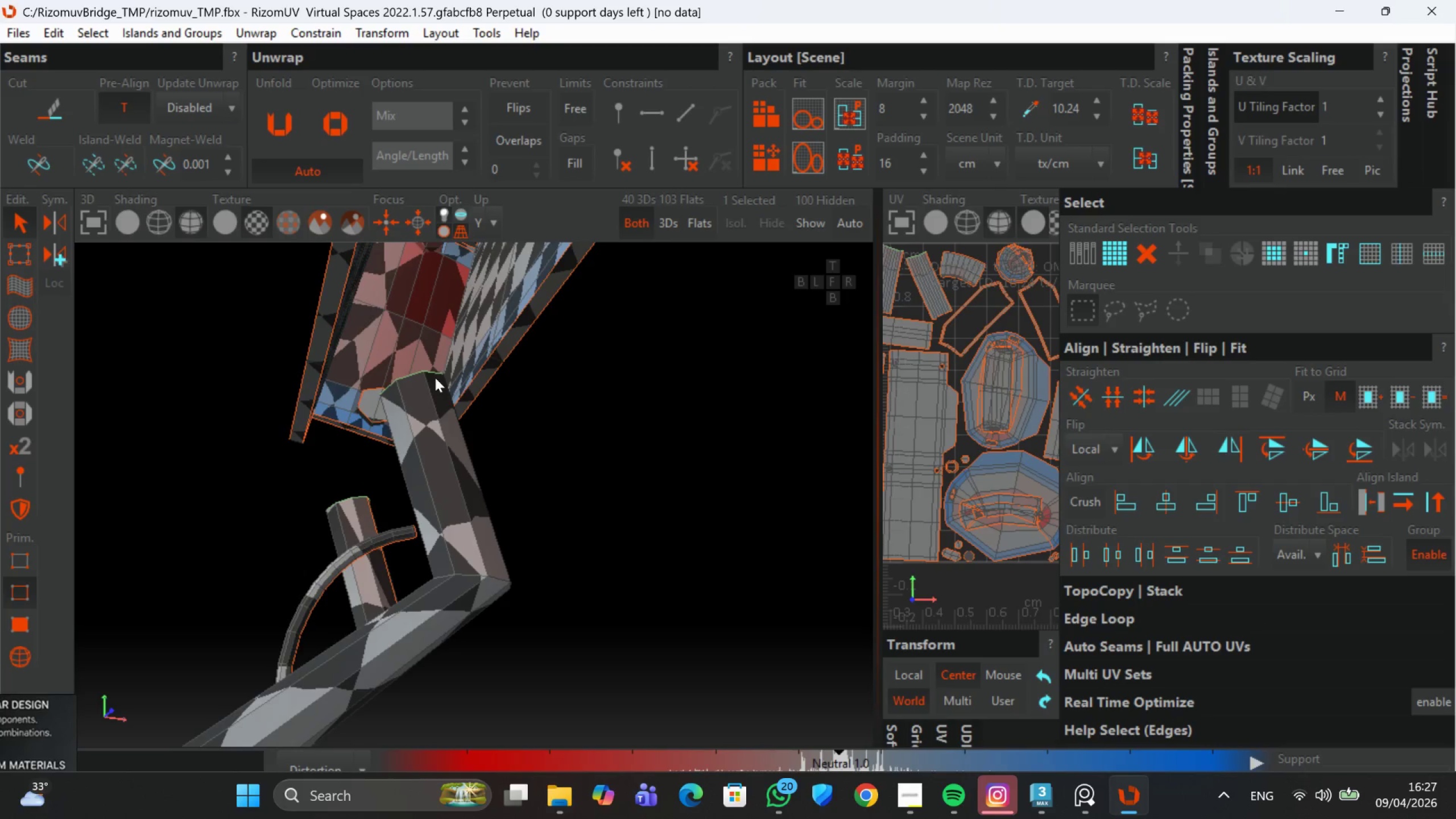 
double_click([435, 356])
 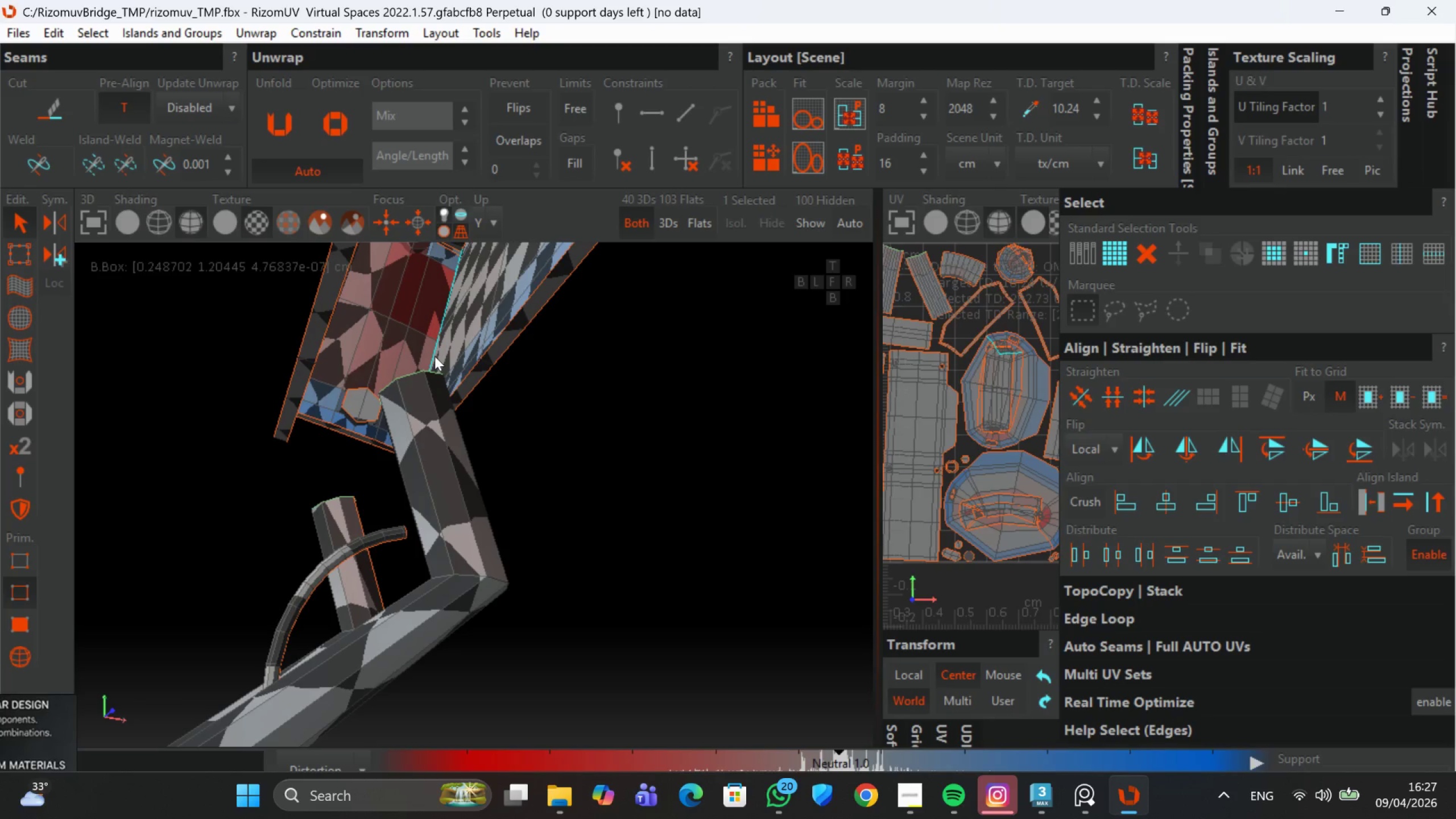 
key(C)
 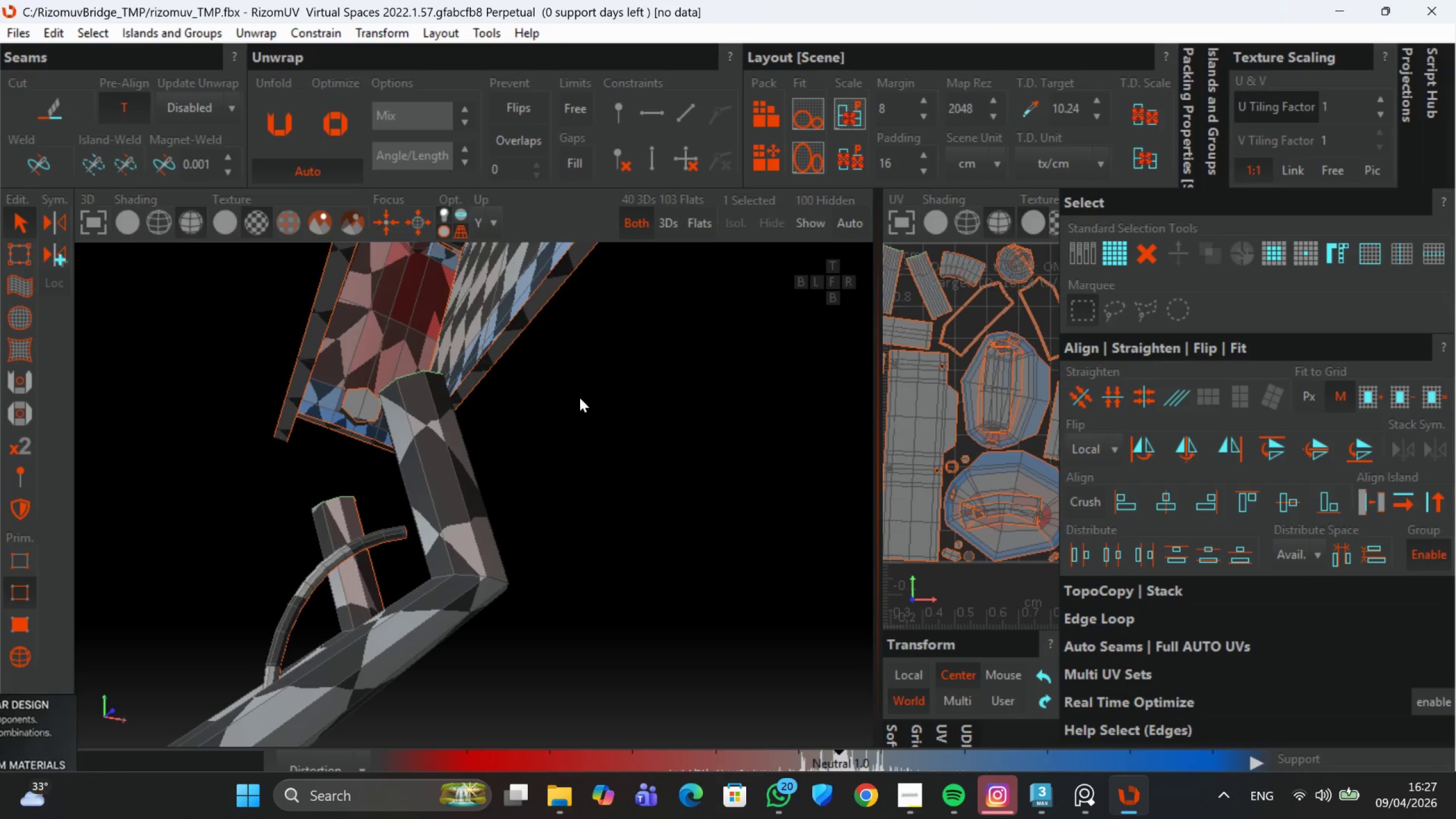 
scroll: coordinate [636, 388], scroll_direction: down, amount: 8.0
 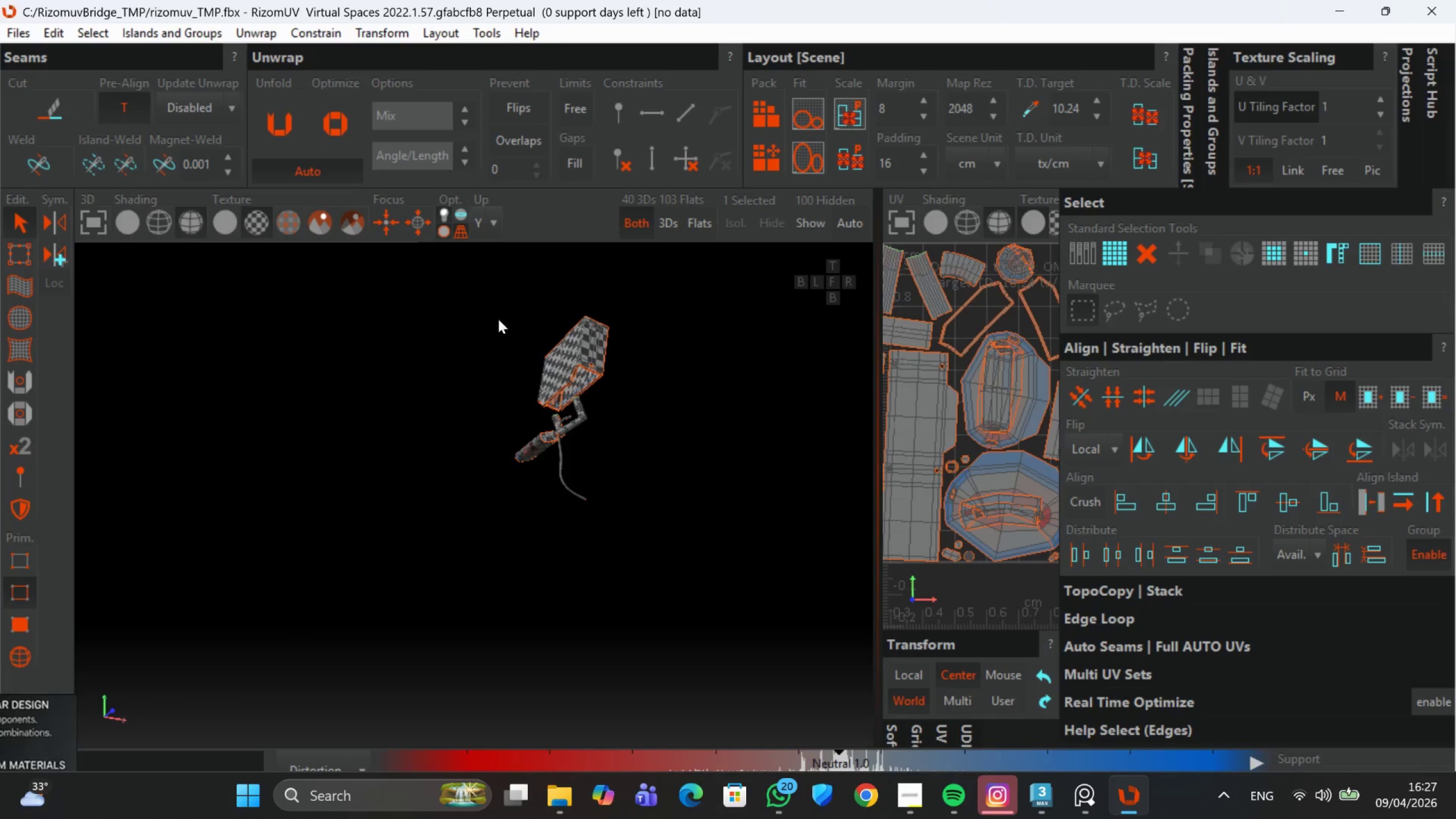 
left_click_drag(start_coordinate=[449, 283], to_coordinate=[707, 544])
 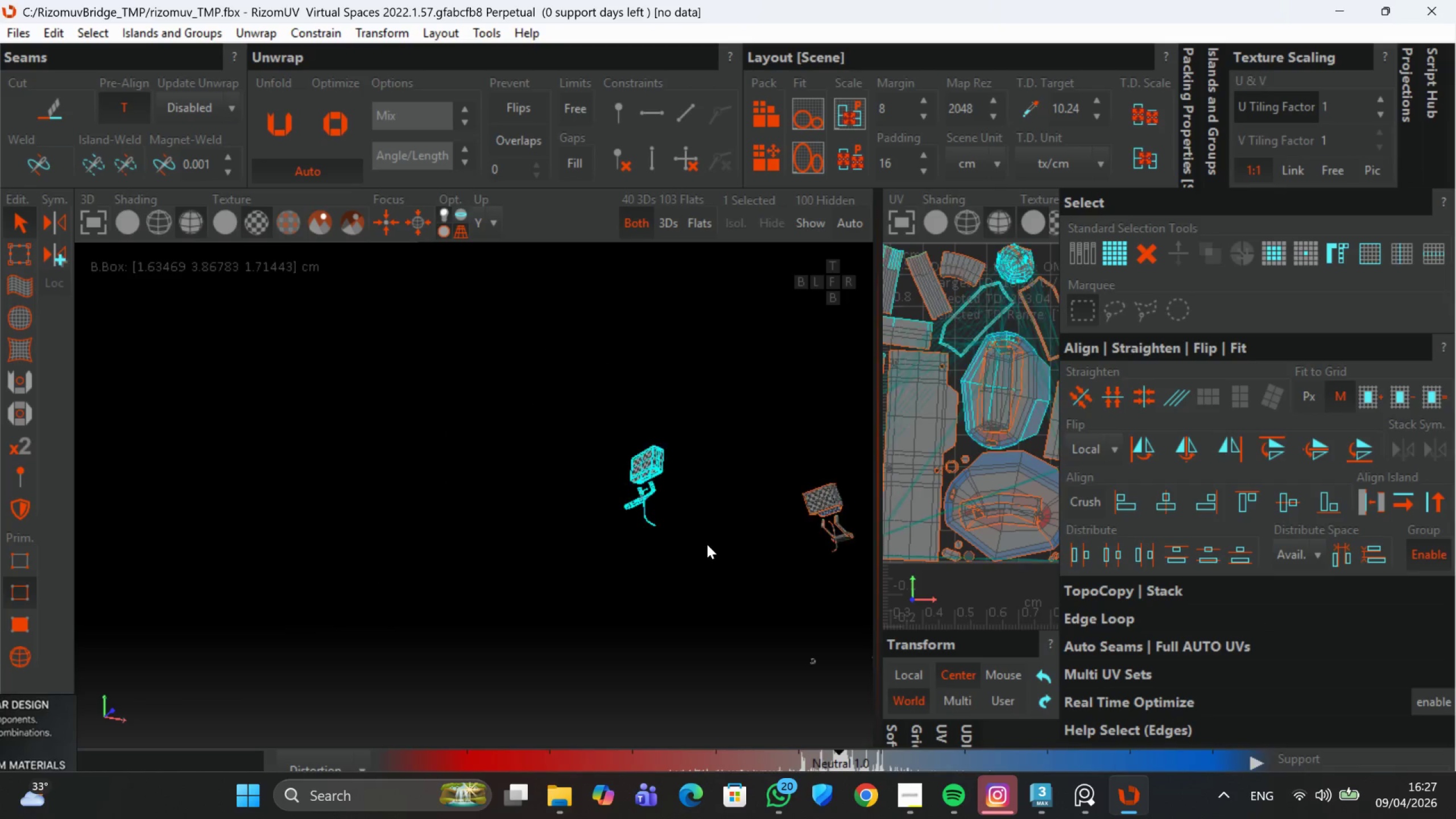 
scroll: coordinate [1006, 502], scroll_direction: down, amount: 9.0
 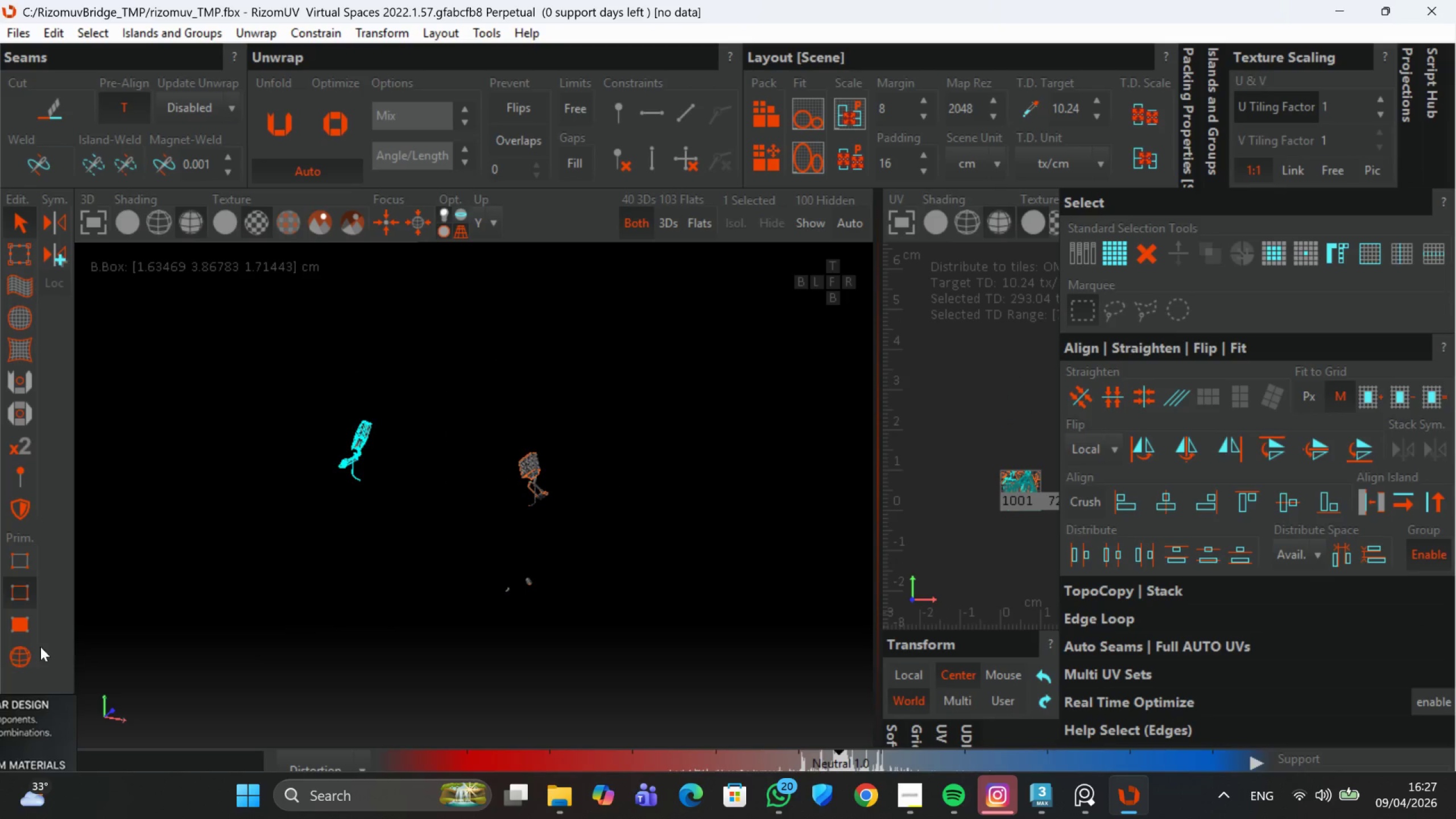 
left_click_drag(start_coordinate=[26, 659], to_coordinate=[30, 656])
 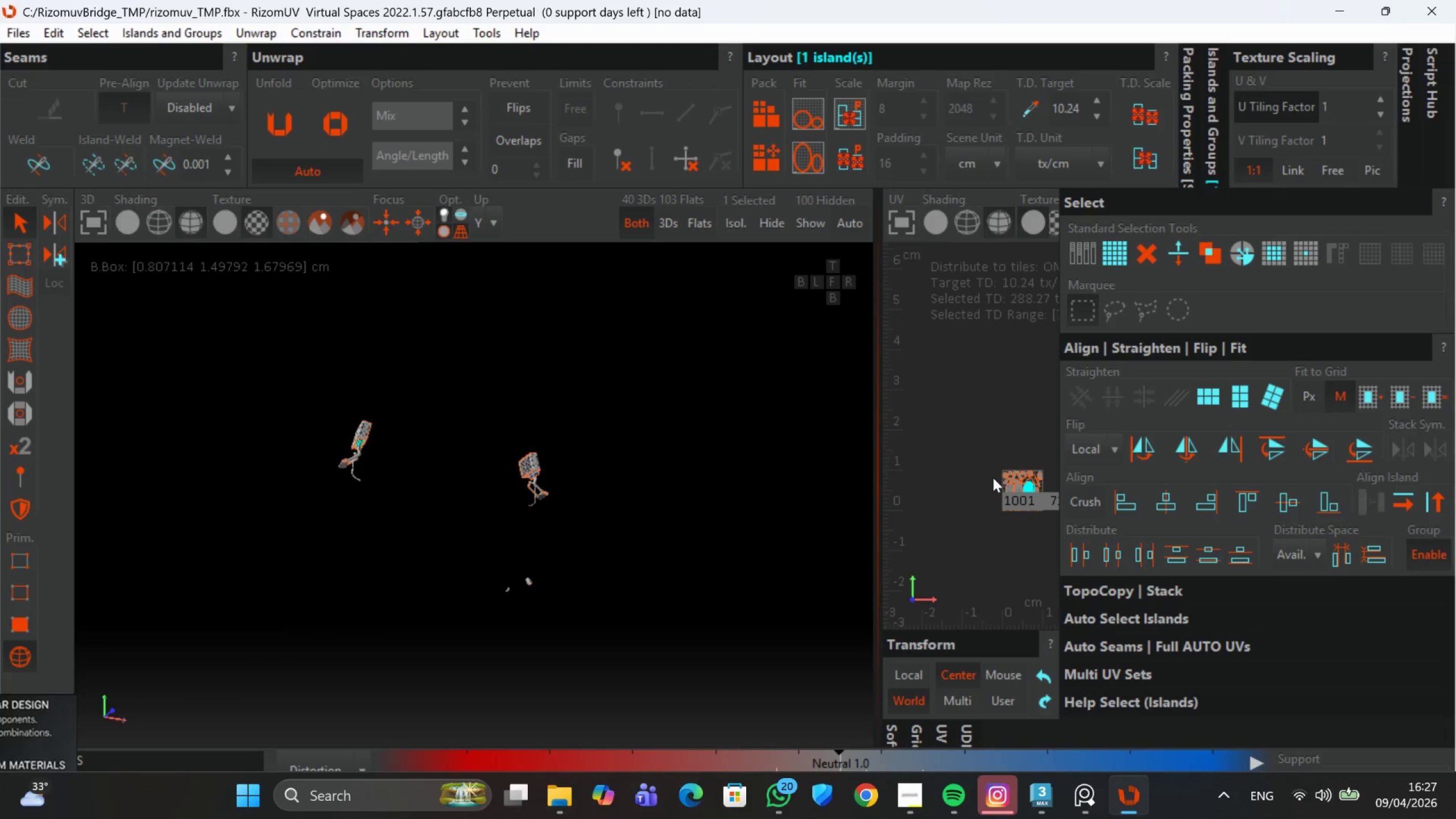 
left_click_drag(start_coordinate=[982, 442], to_coordinate=[1057, 555])
 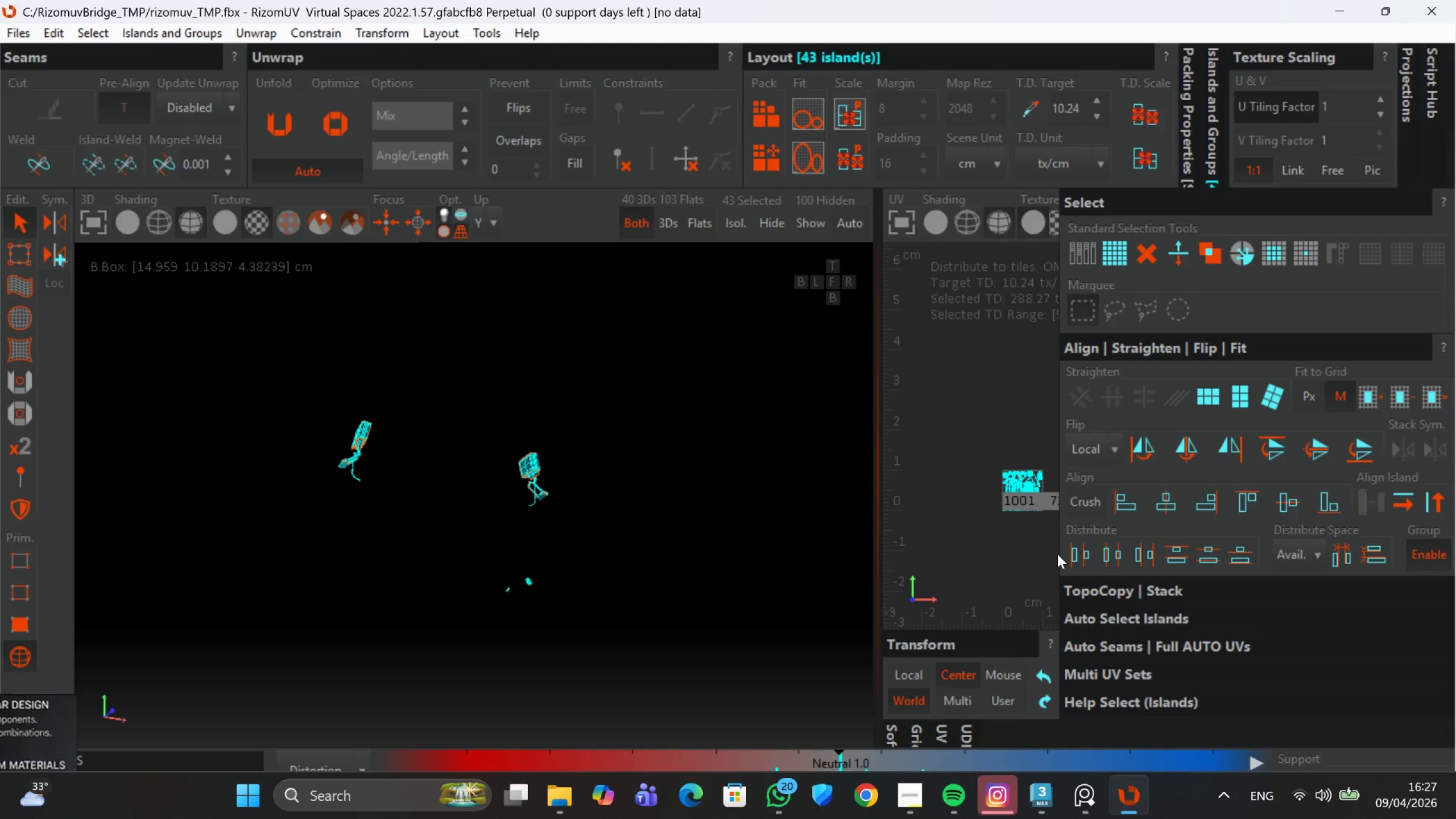 
hold_key(key=U, duration=0.38)
 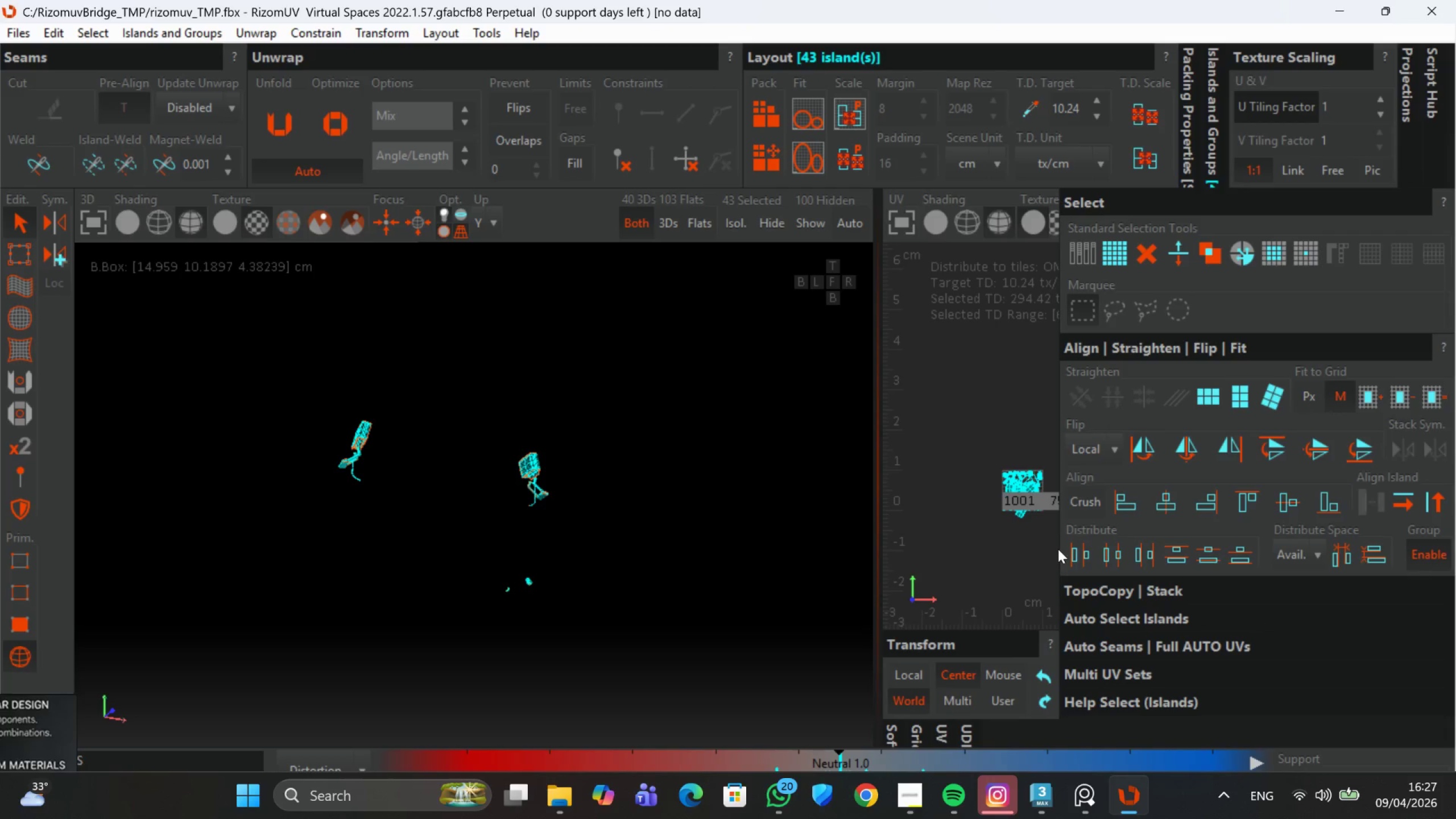 
key(P)
 